 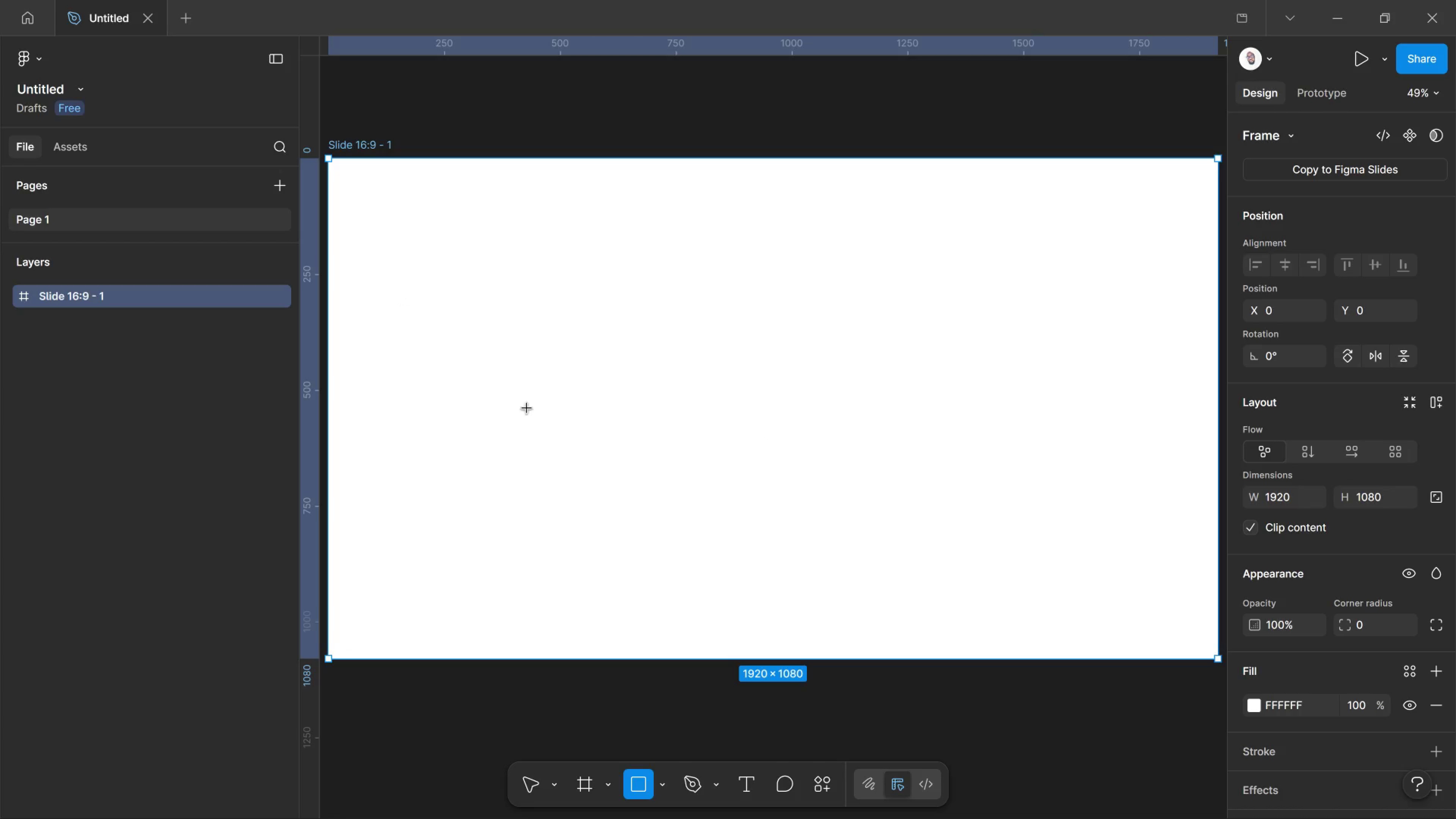 
left_click_drag(start_coordinate=[463, 275], to_coordinate=[546, 334])
 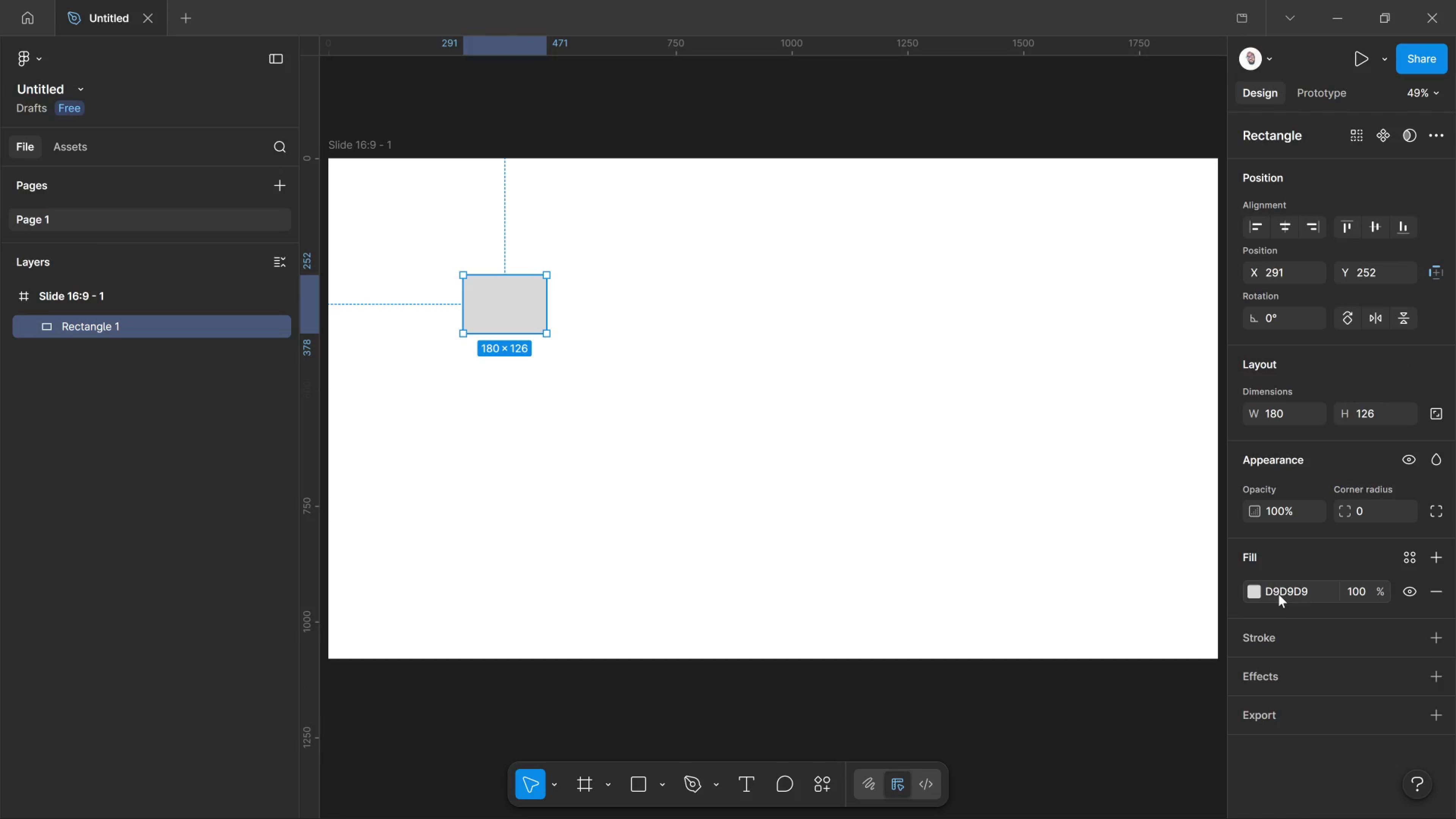 
left_click([1279, 594])
 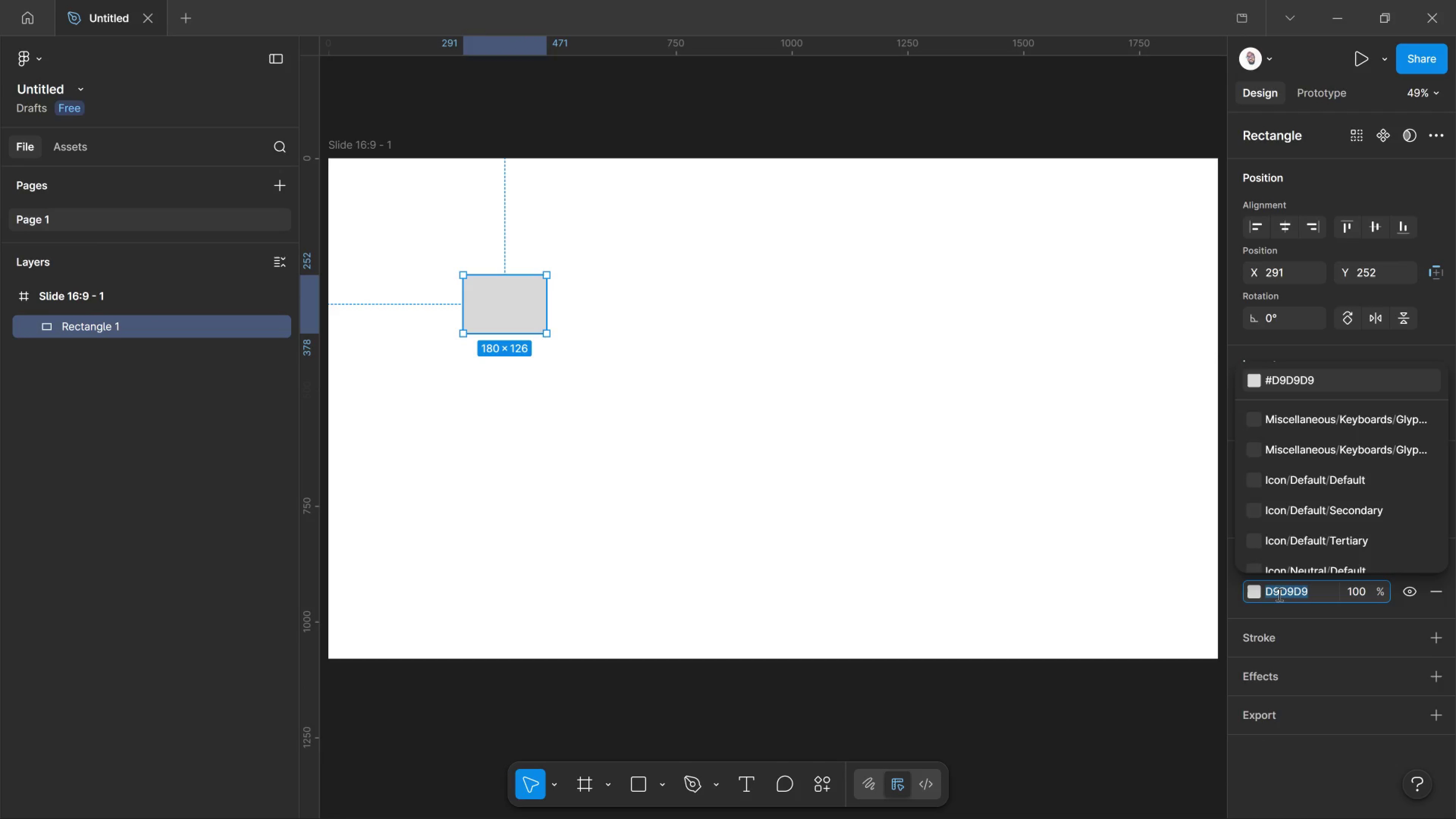 
key(Control+V)
 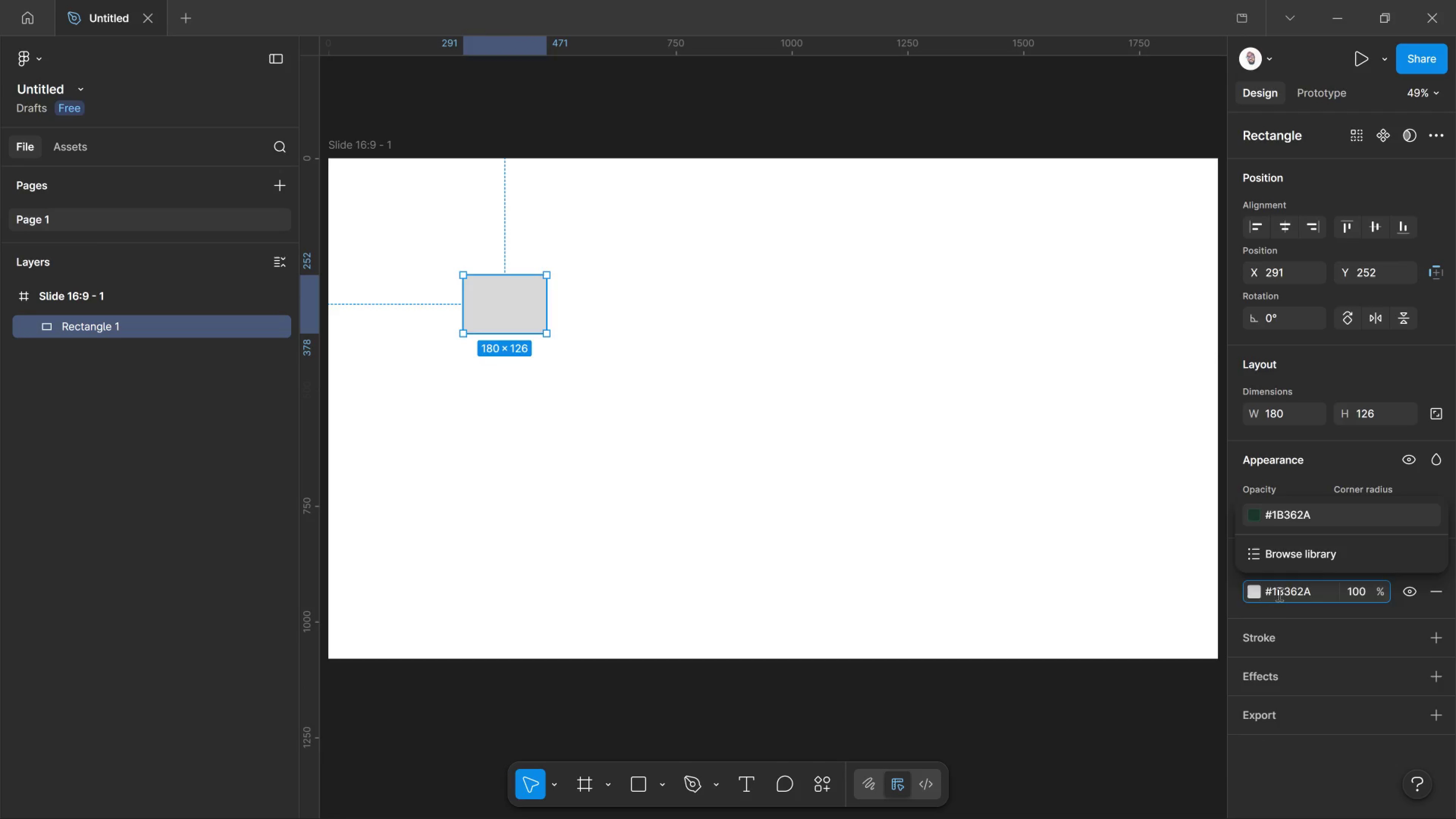 
key(Enter)
 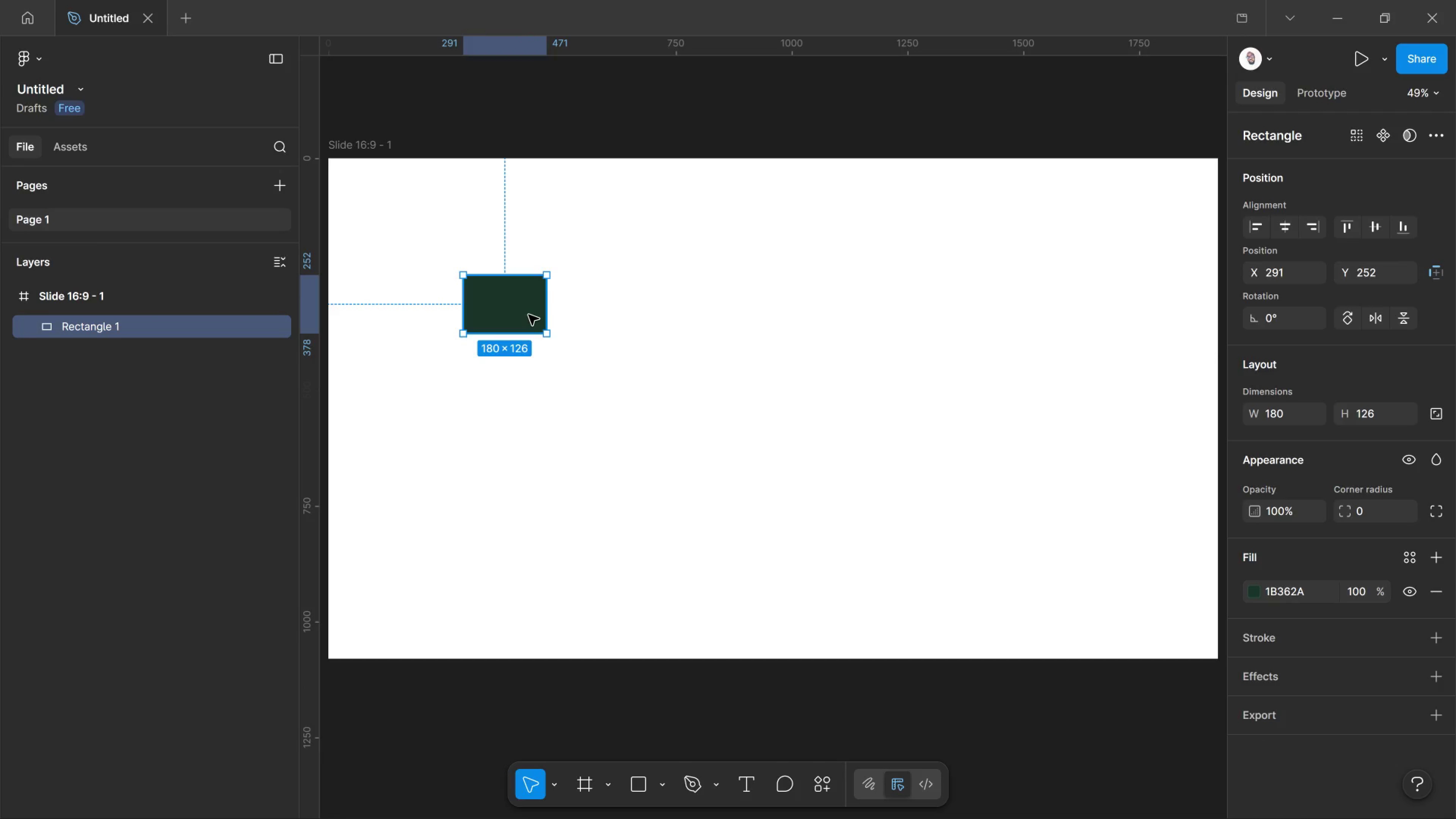 
hold_key(key=AltLeft, duration=2.03)
left_click_drag(start_coordinate=[529, 315], to_coordinate=[666, 315])
 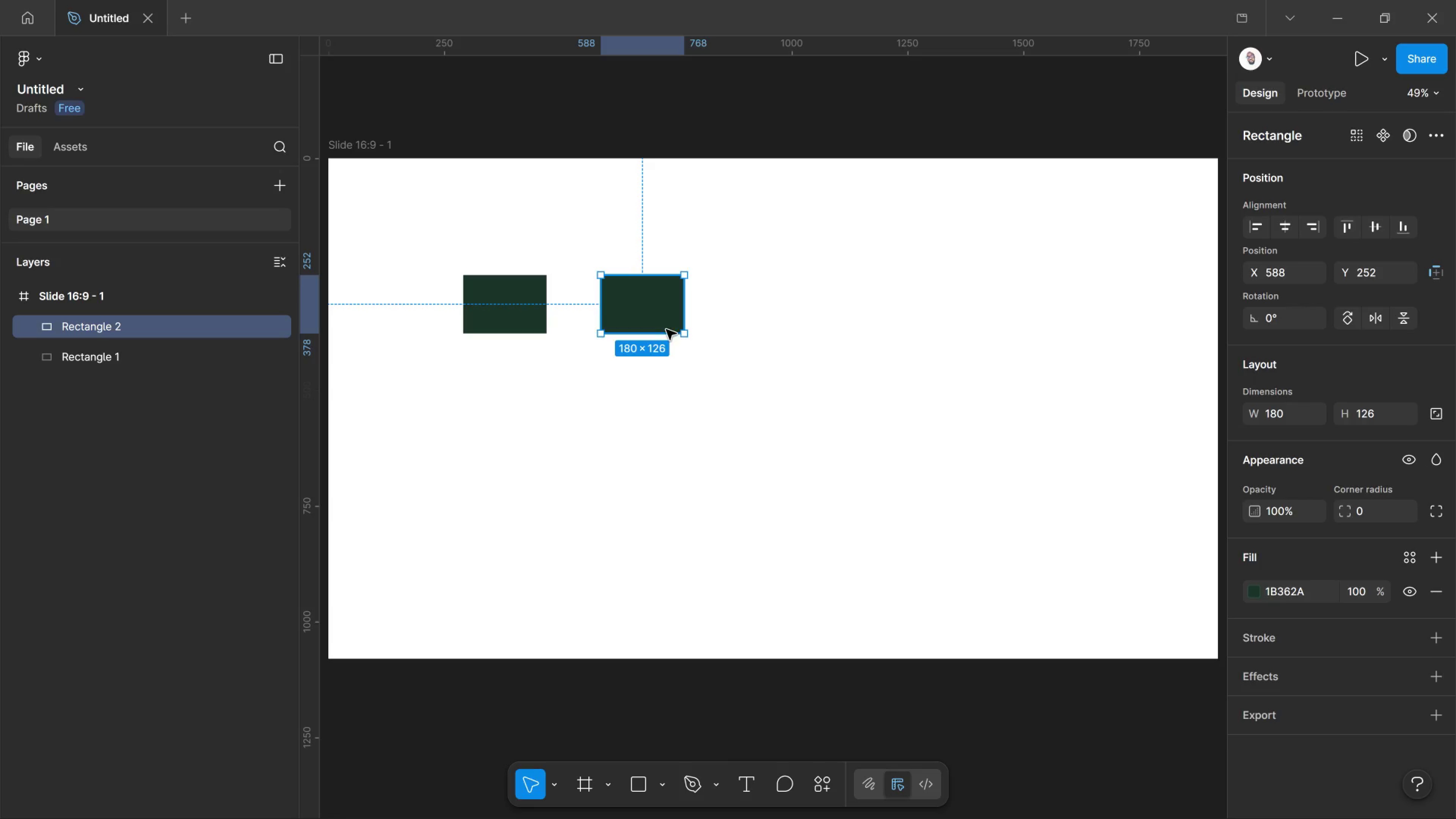 
hold_key(key=ShiftLeft, duration=0.87)
 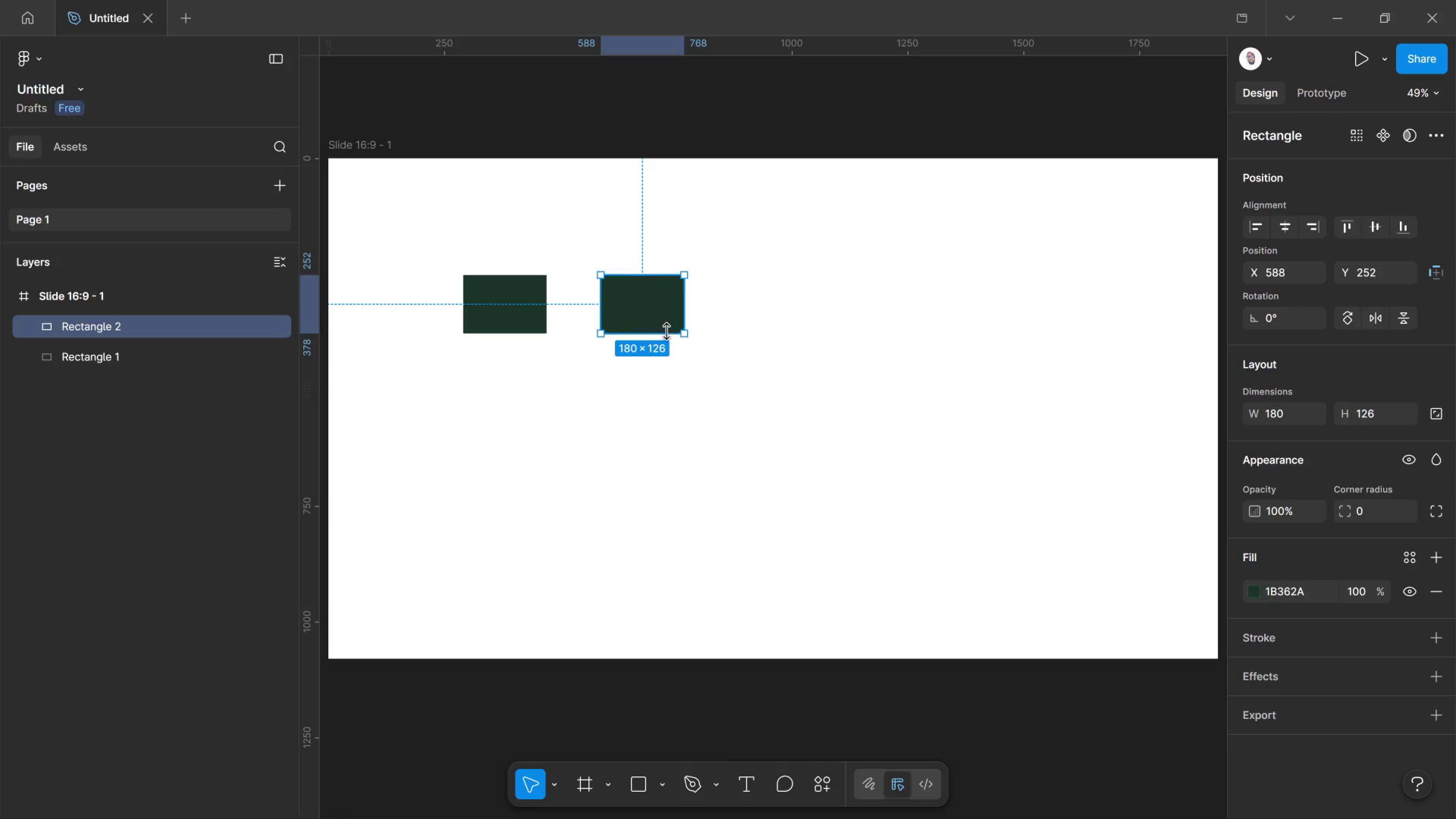 
key(Alt+AltLeft)
 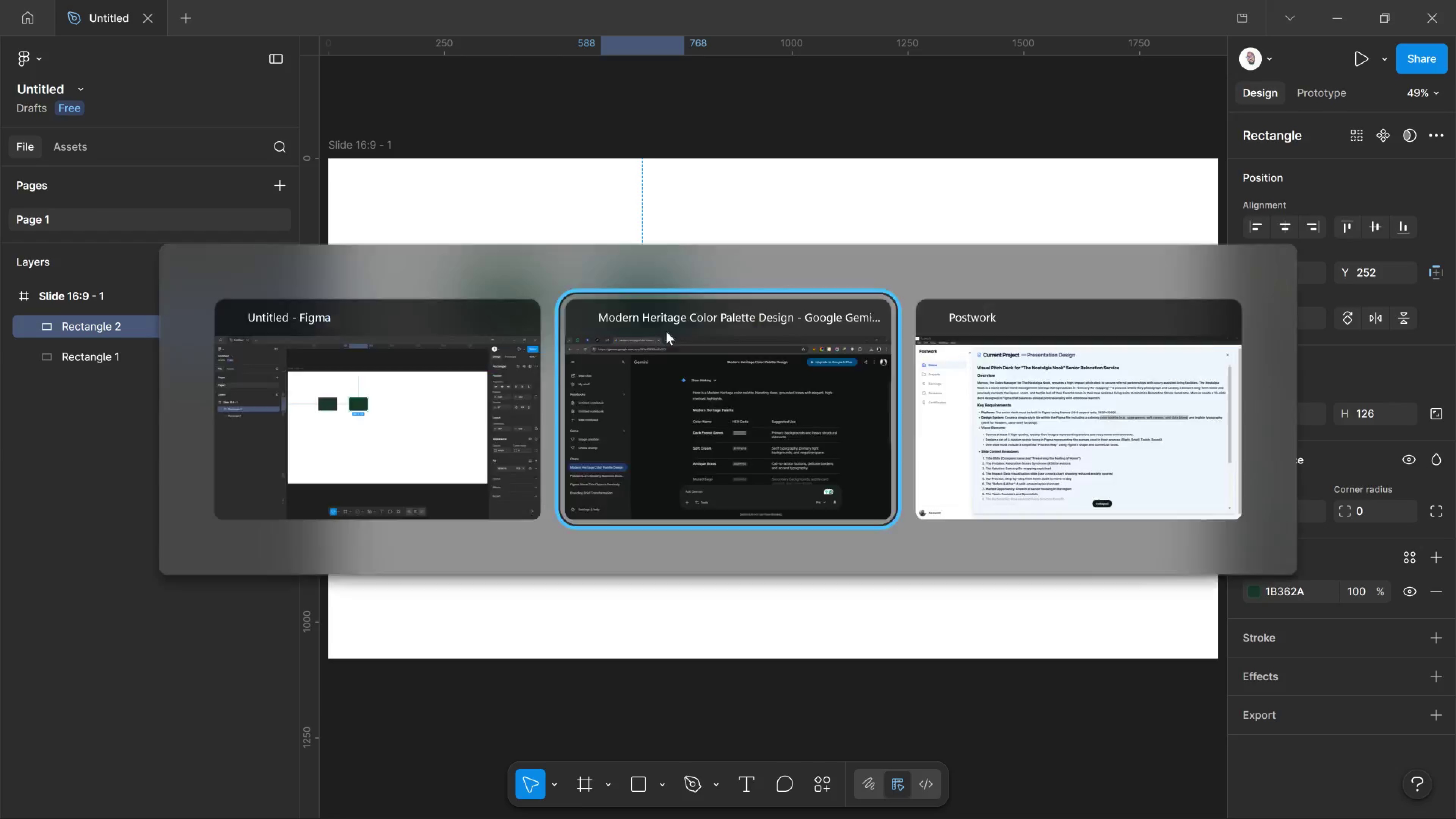 
key(Alt+Tab)
 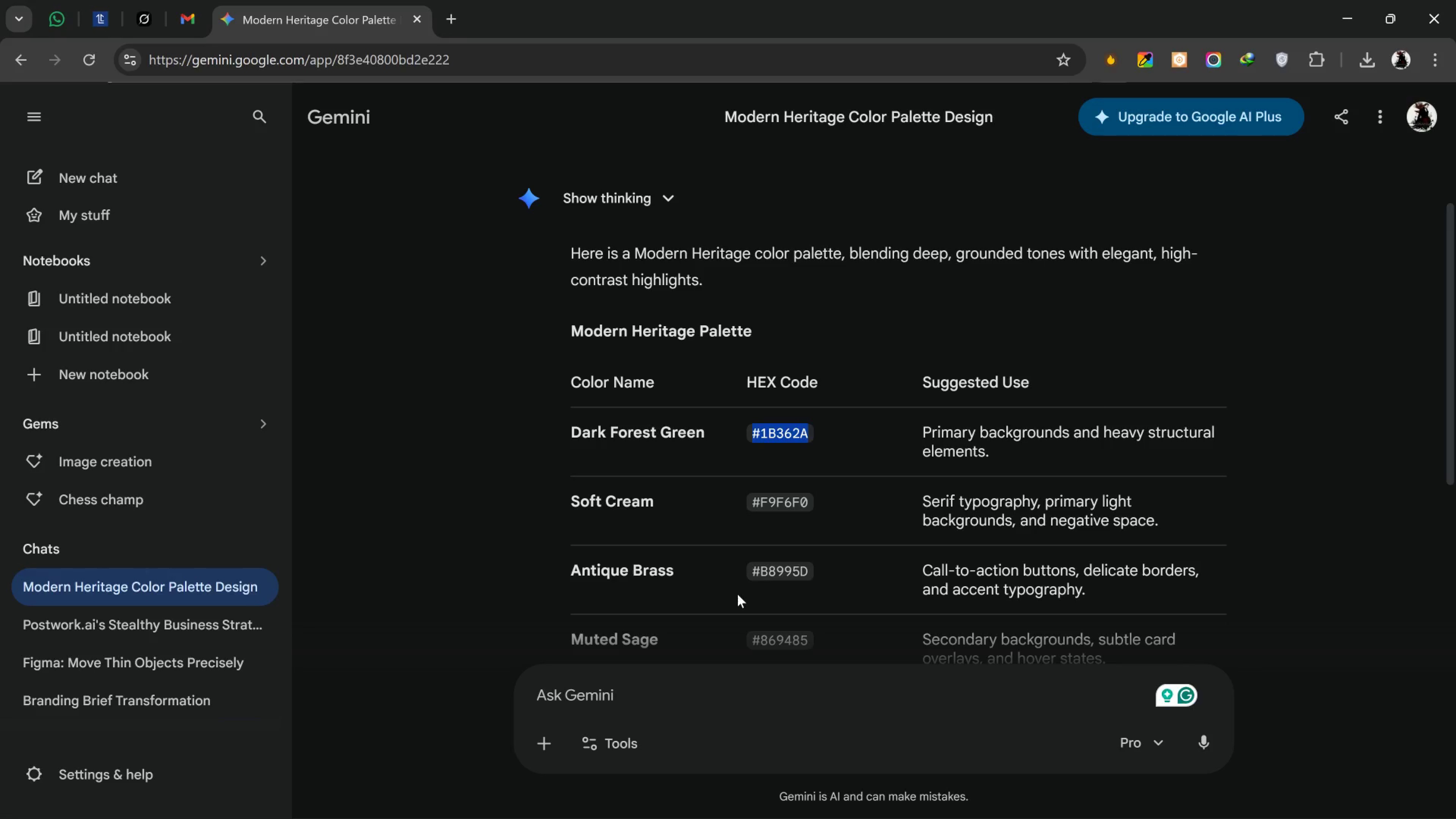 
wait(34.1)
 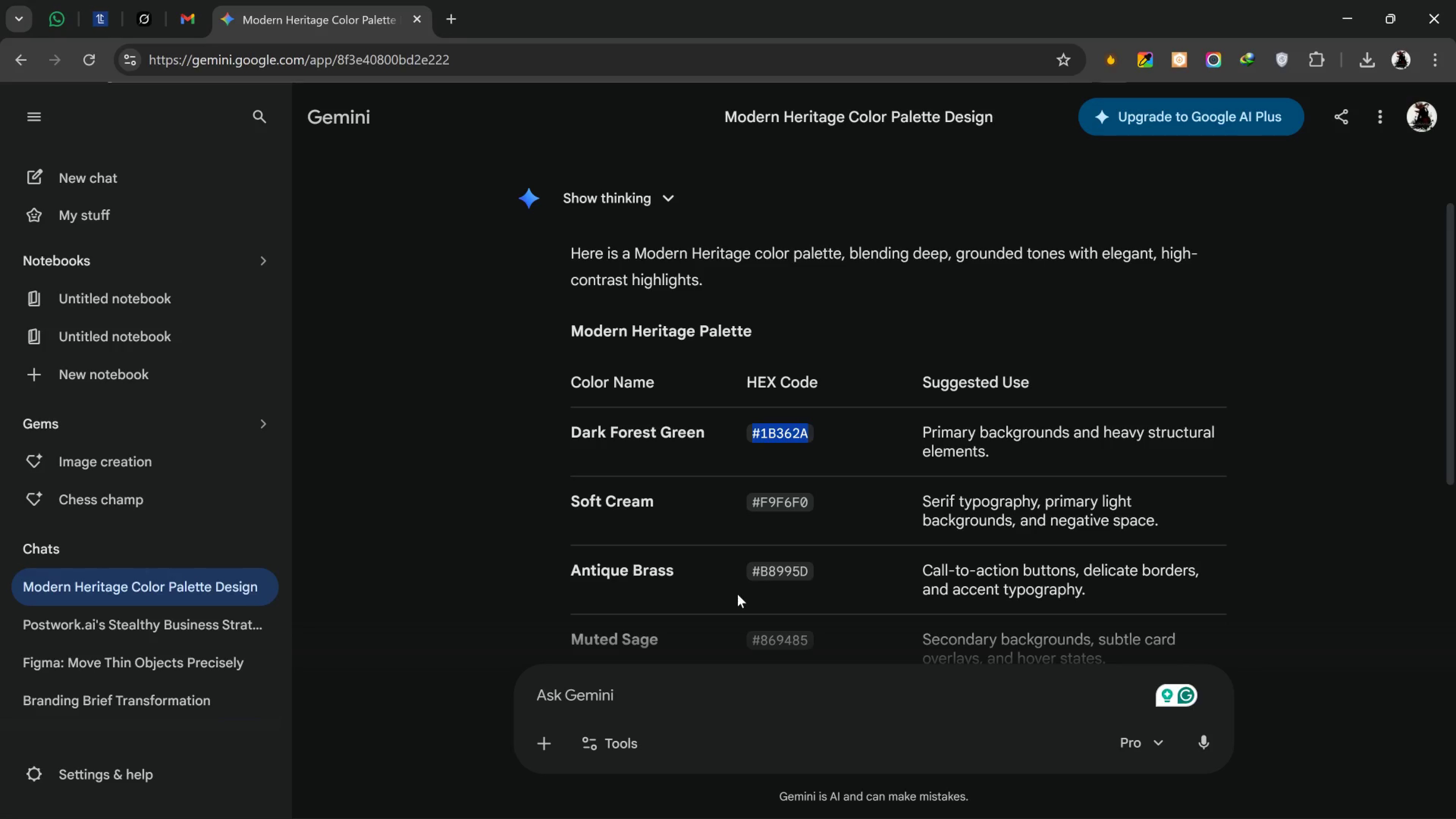 
left_click_drag(start_coordinate=[753, 501], to_coordinate=[819, 518])
 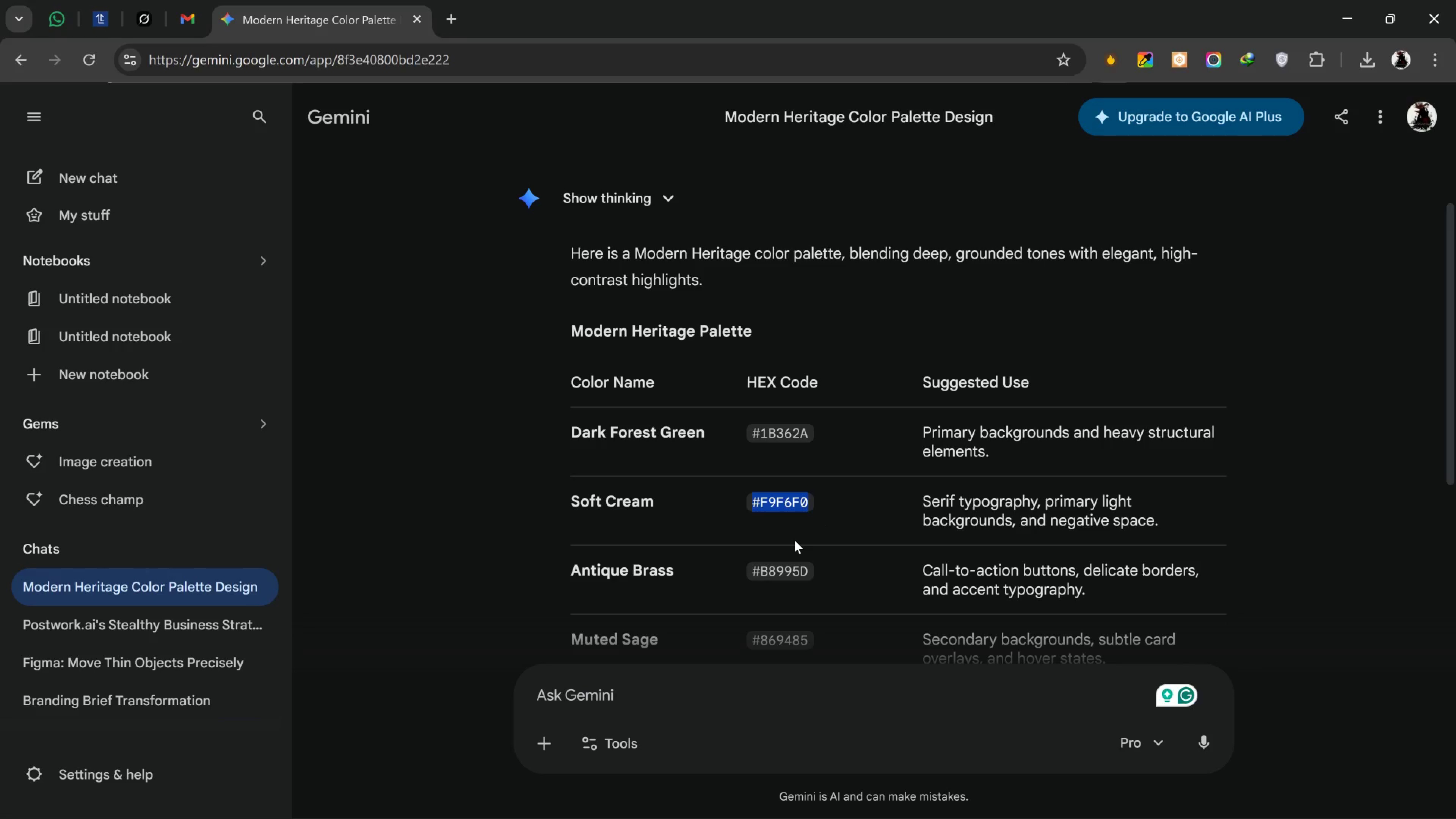 
key(Control+C)
 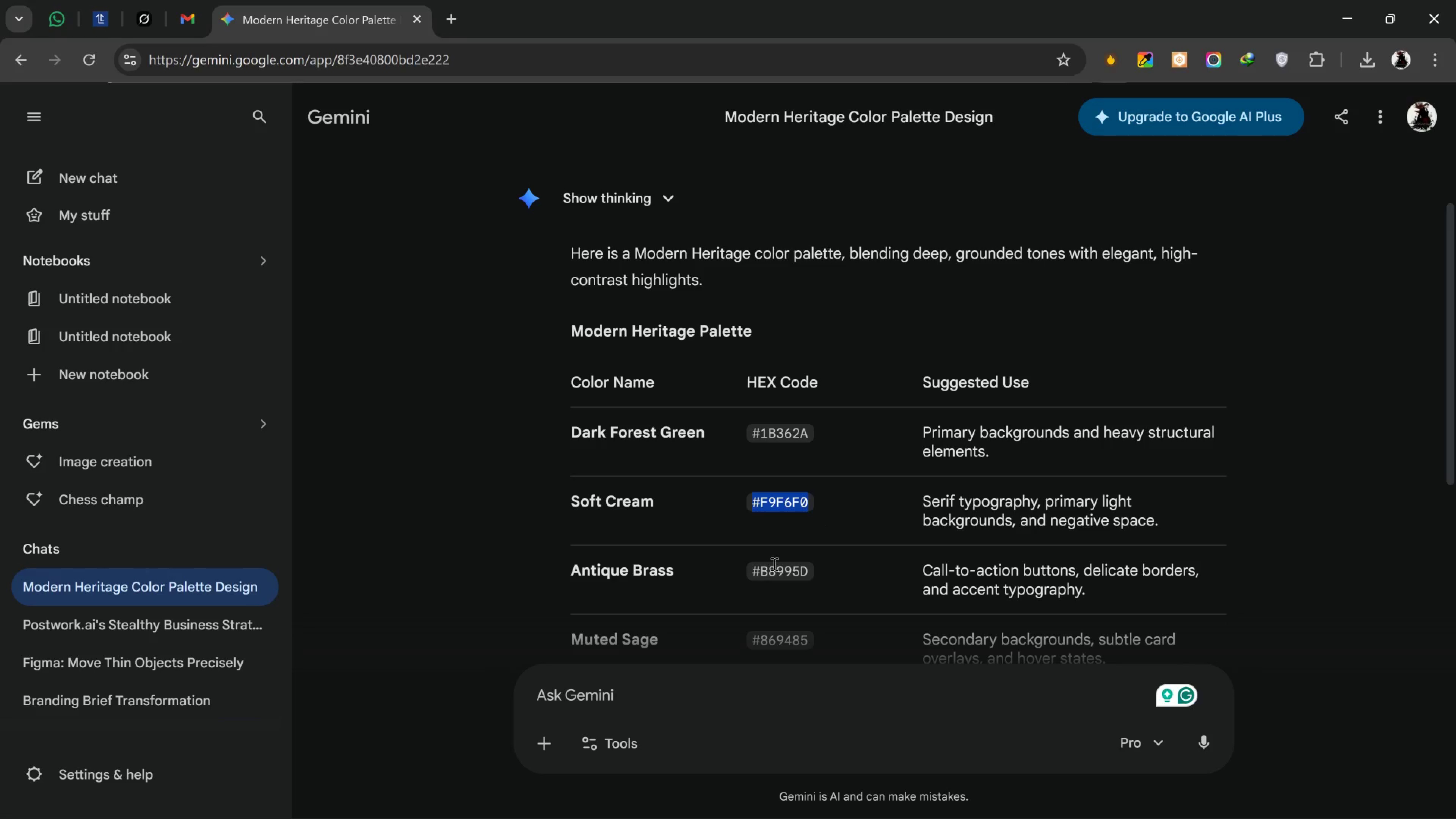 
key(Alt+AltLeft)
 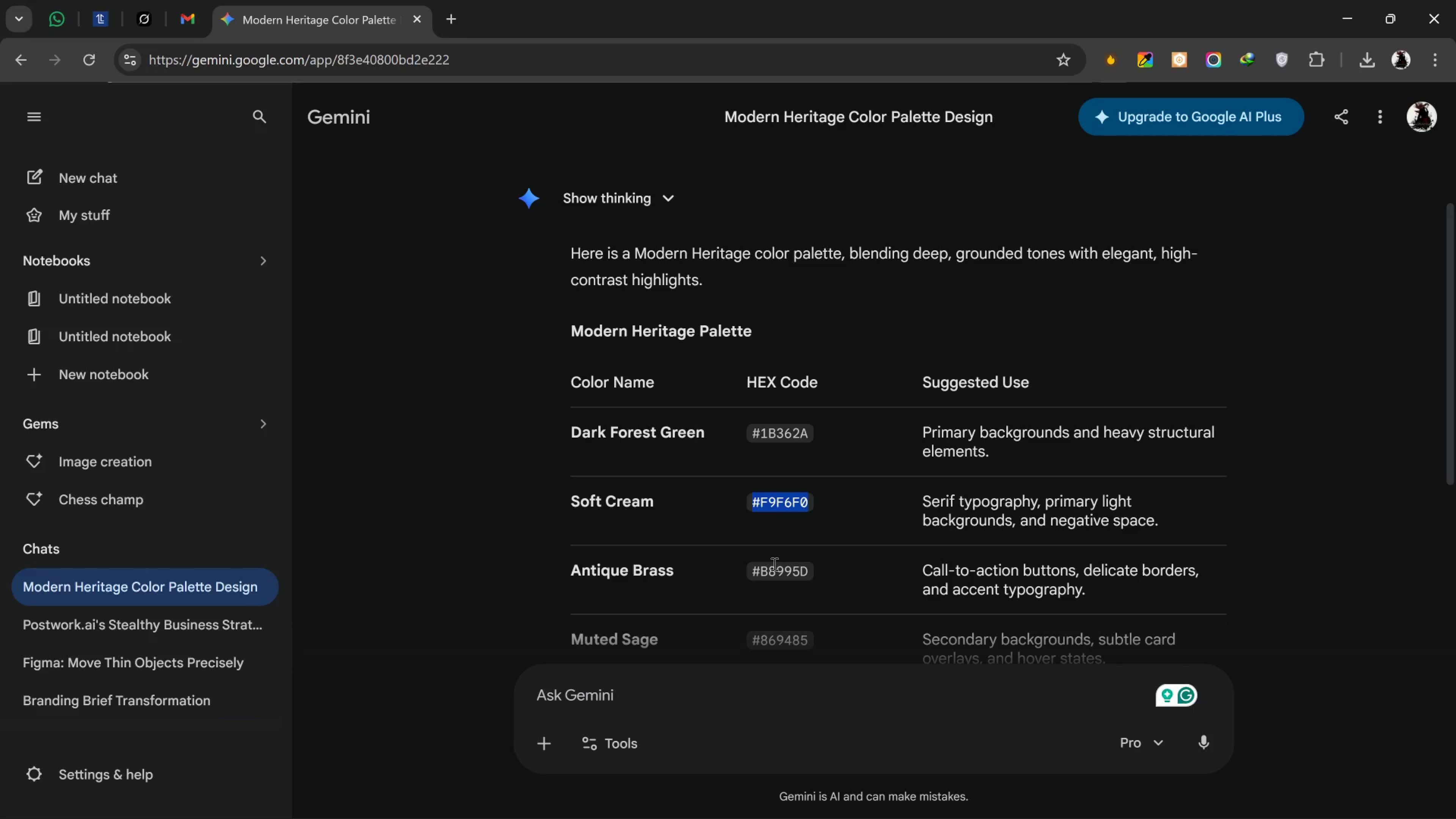 
key(Alt+Tab)
 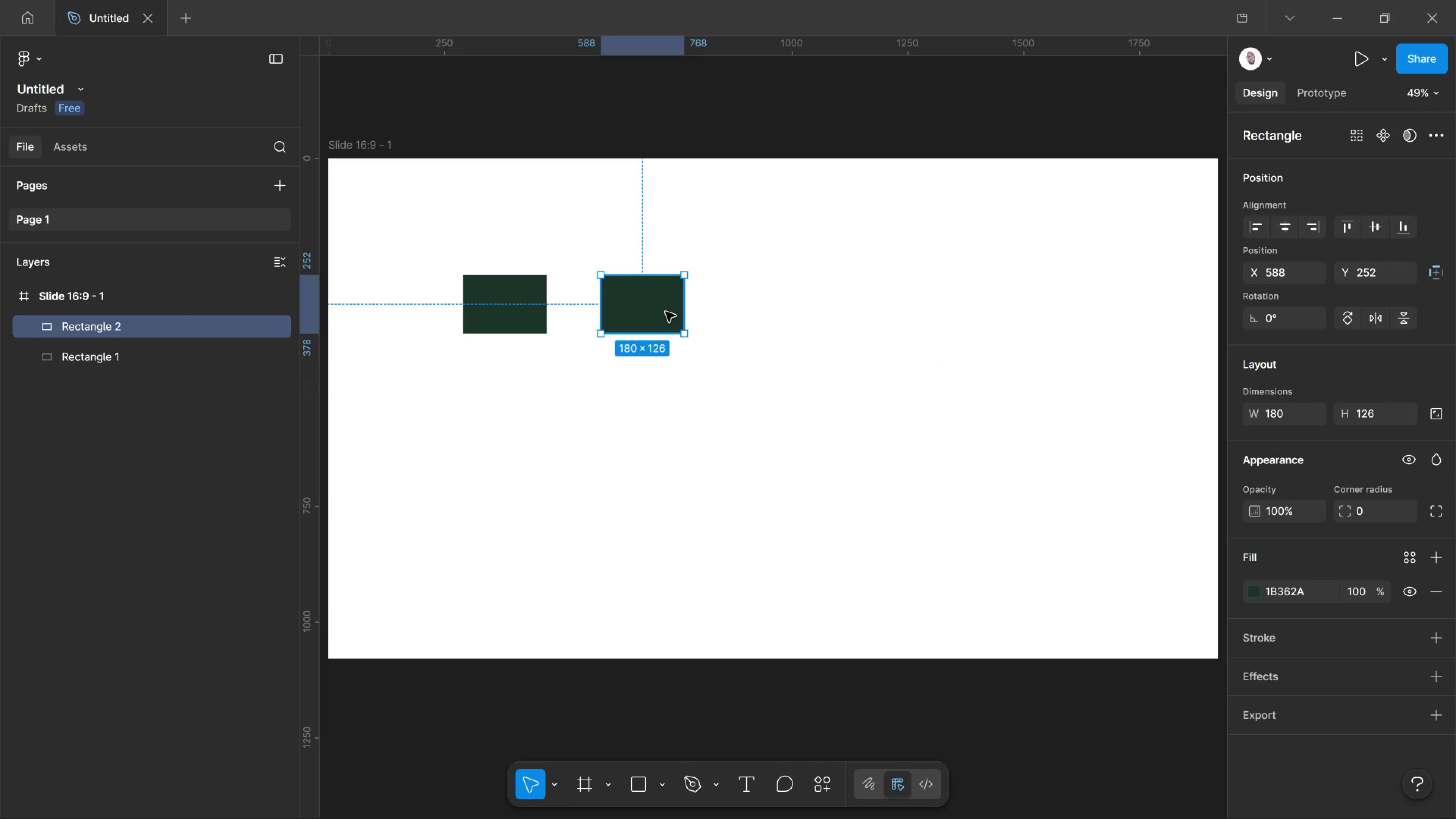 
hold_key(key=AltLeft, duration=2.54)
left_click_drag(start_coordinate=[665, 312], to_coordinate=[795, 307])
 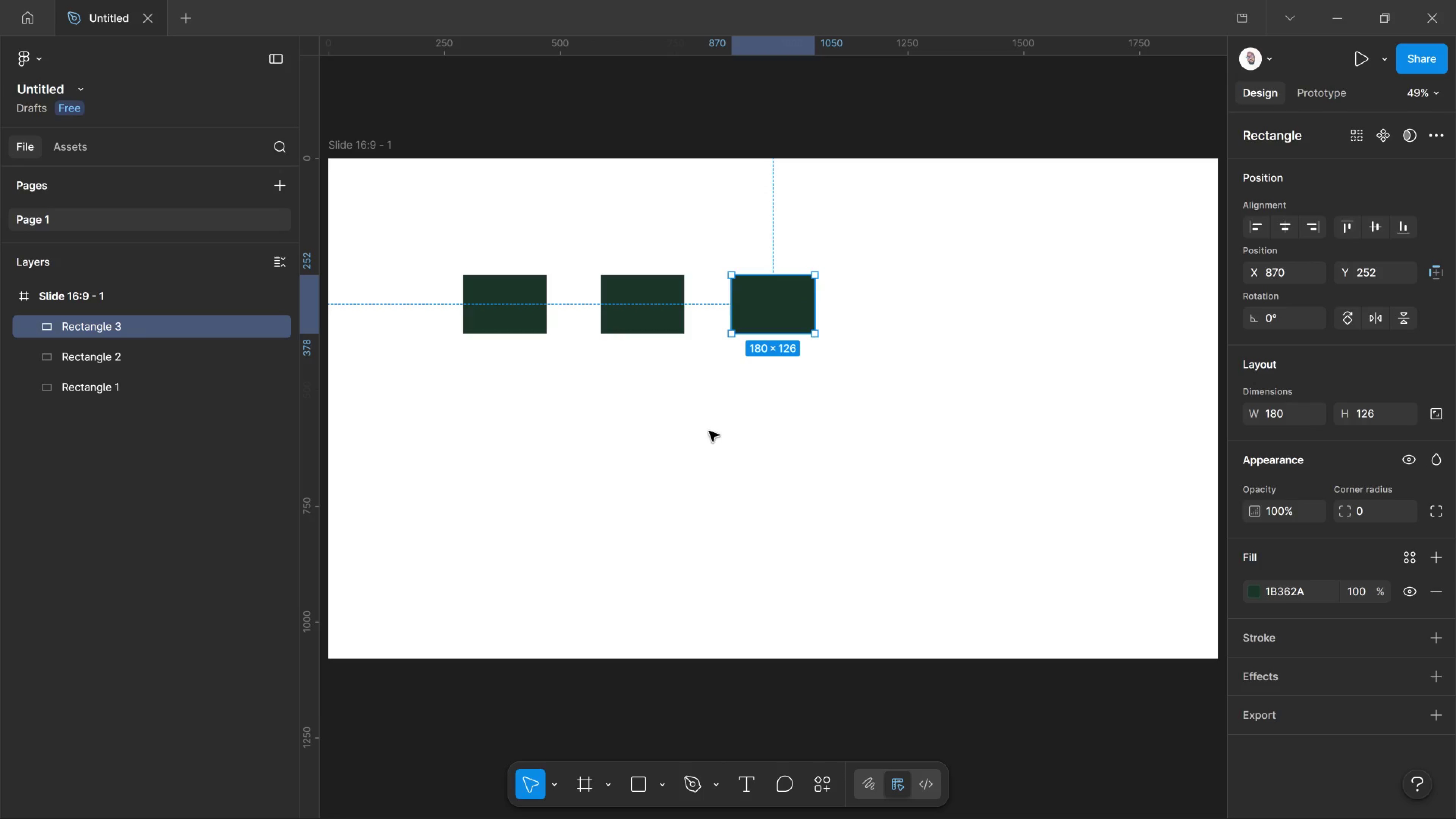 
hold_key(key=ShiftLeft, duration=1.68)
 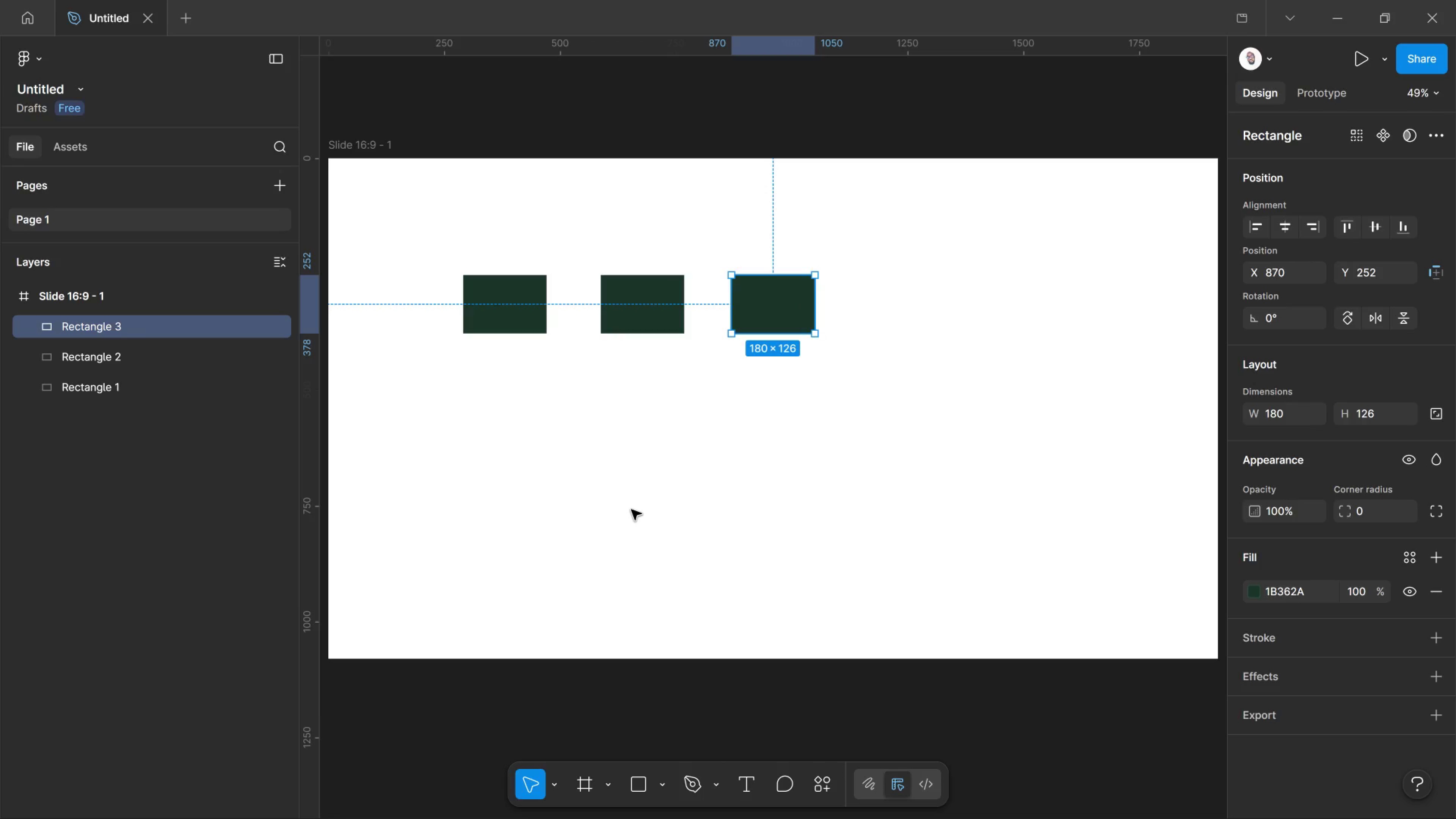 
key(T)
 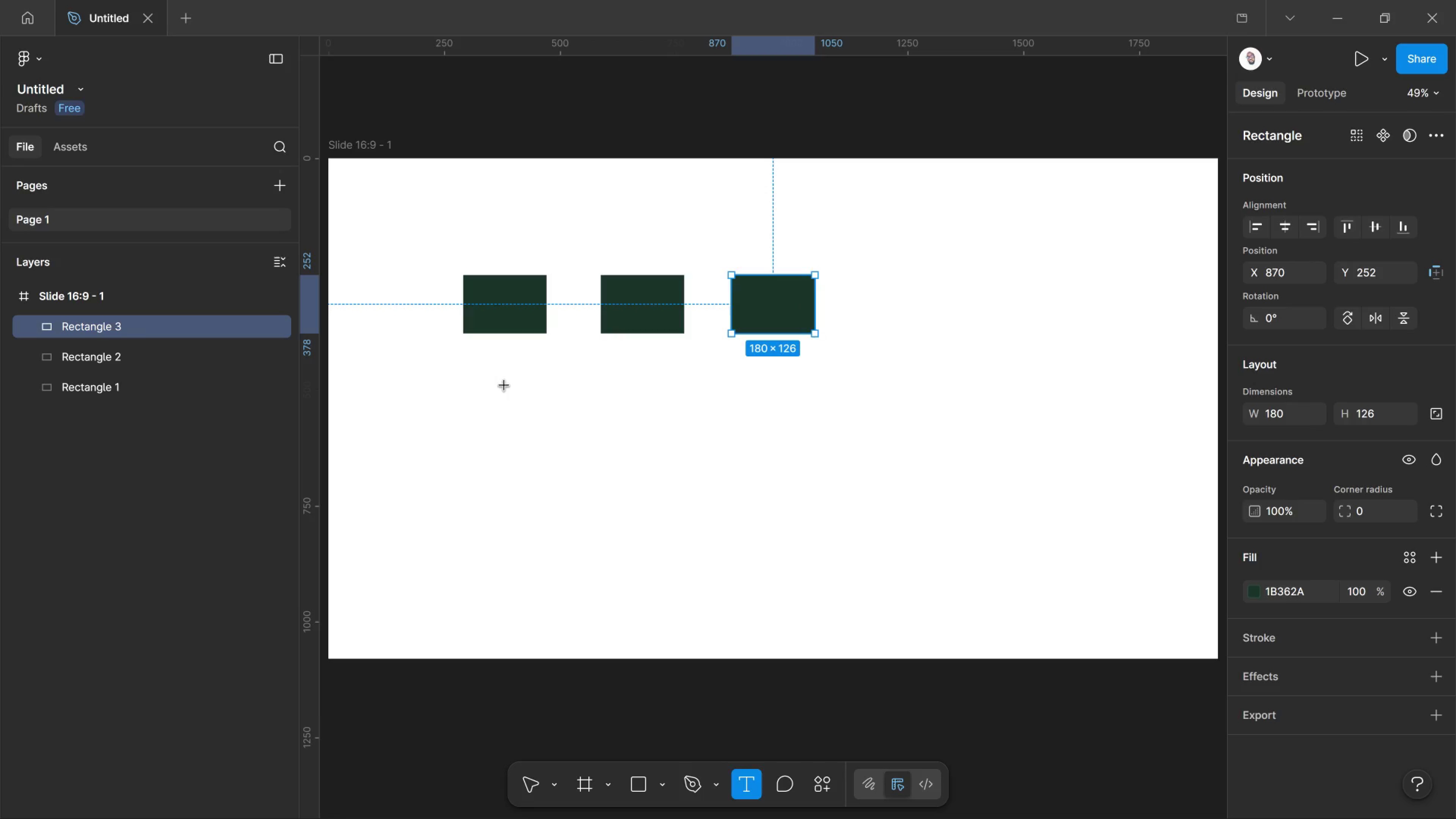 
left_click_drag(start_coordinate=[504, 384], to_coordinate=[504, 386])
 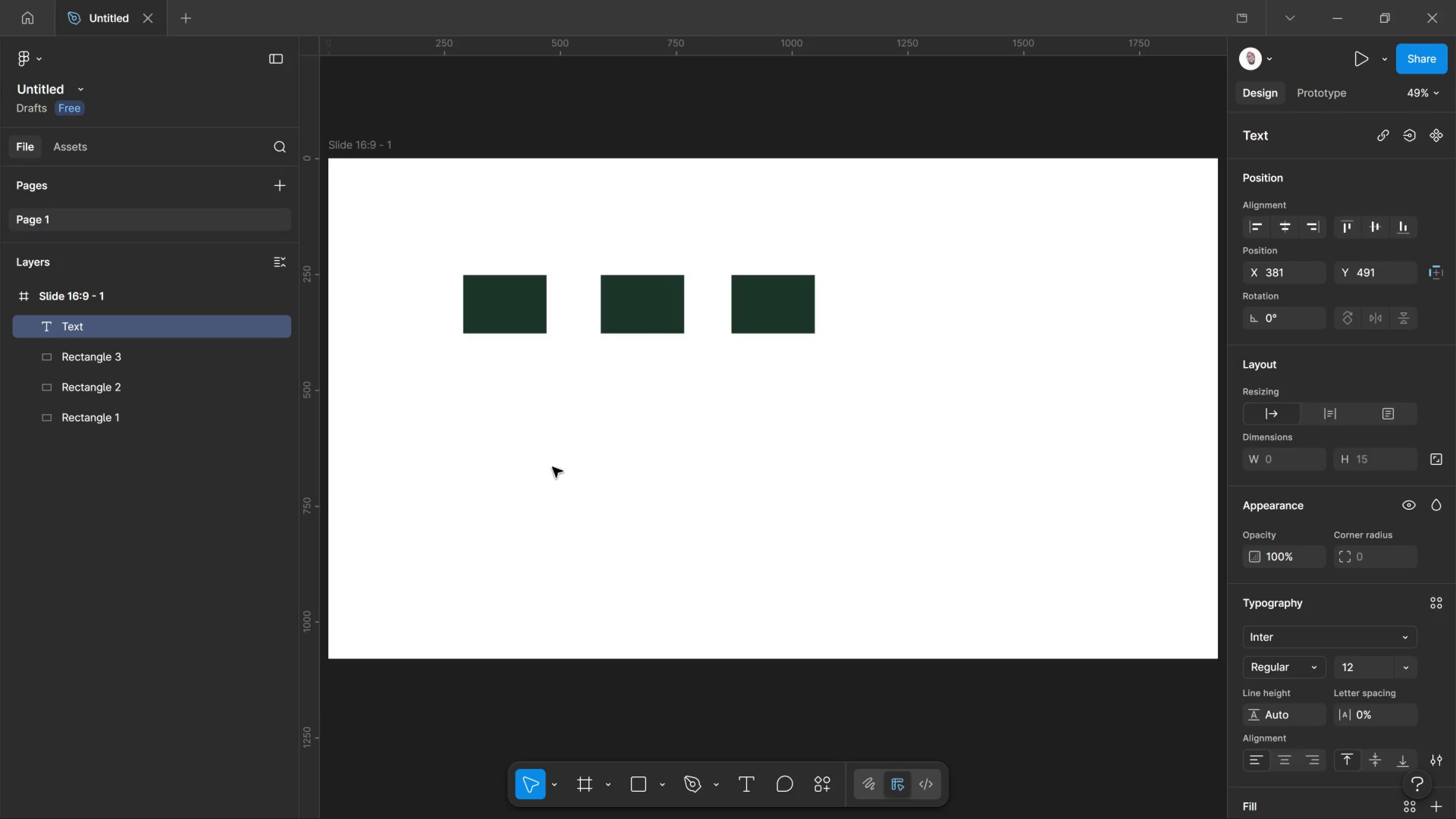 
key(Control+V)
 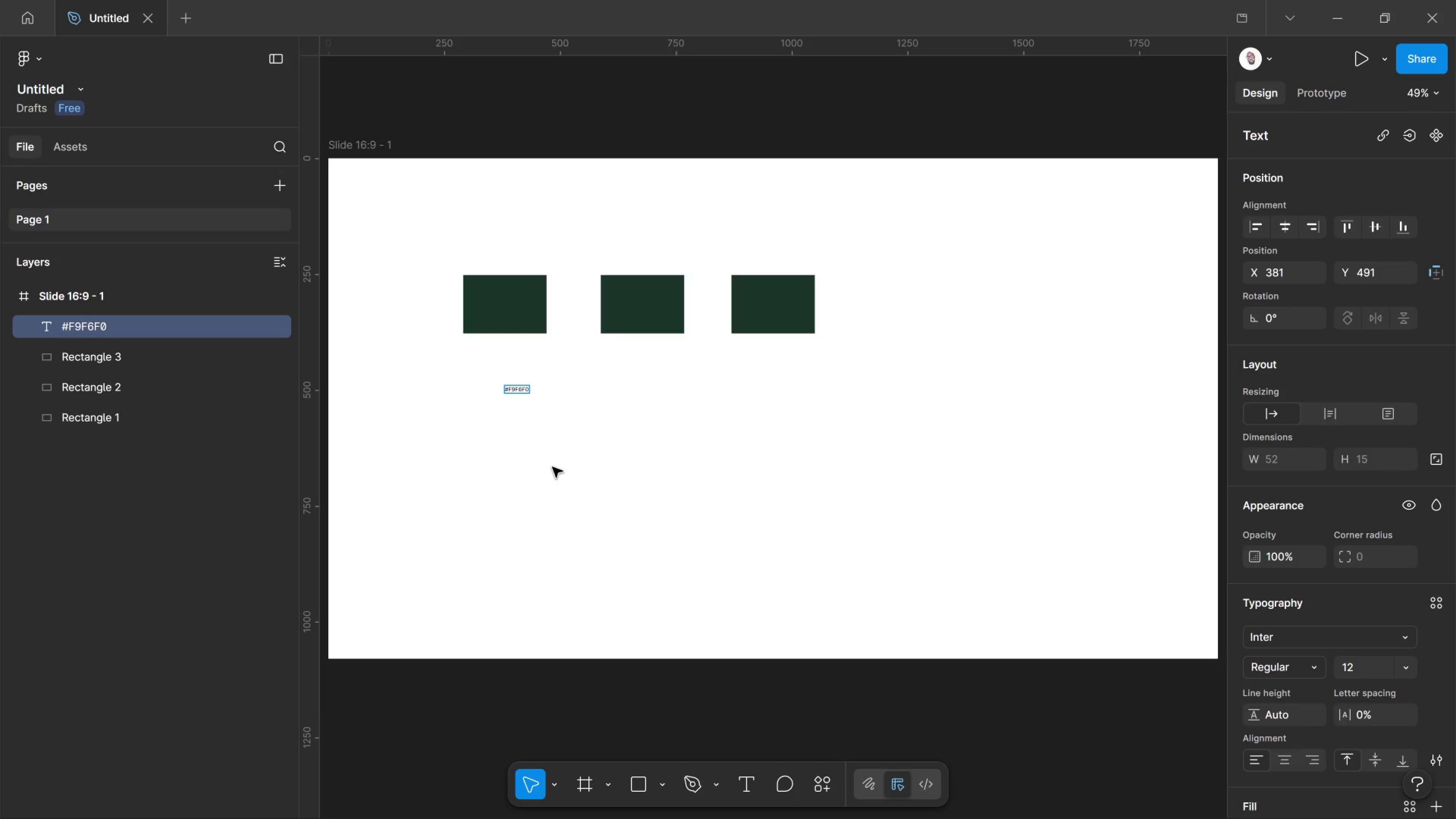 
key(Control+A)
 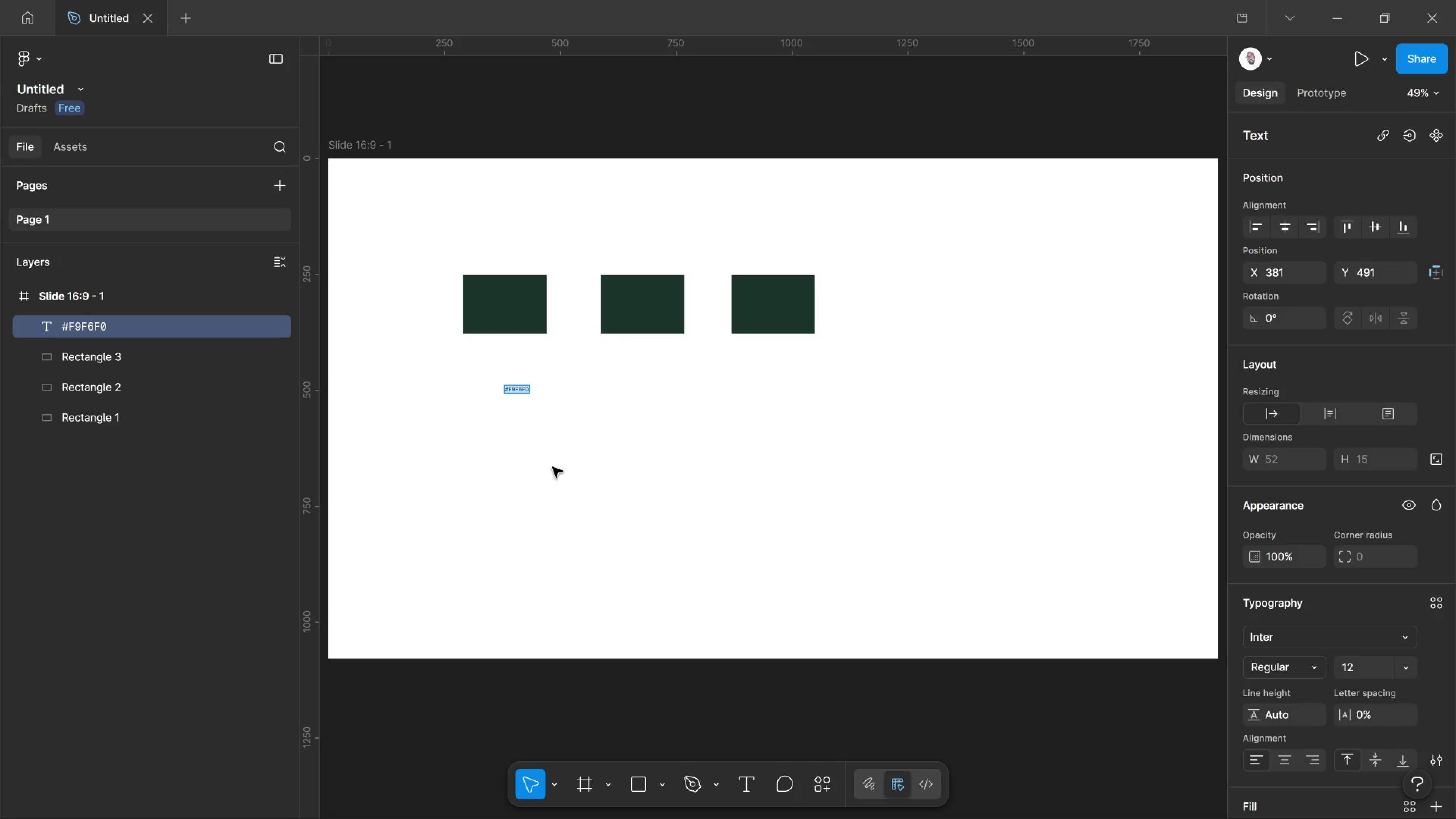 
key(Control+Shift+Period)
 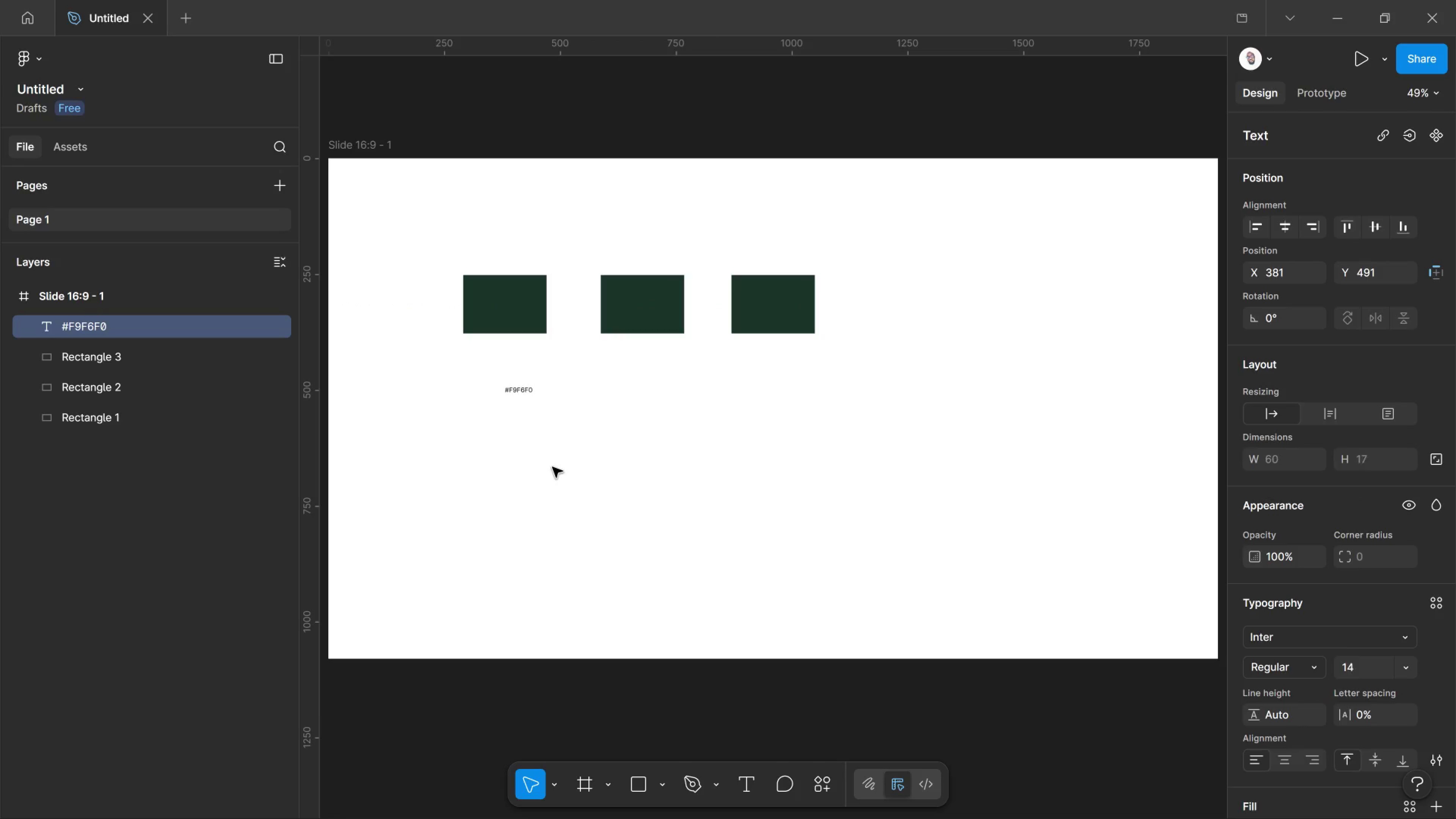 
key(Control+Shift+Period)
 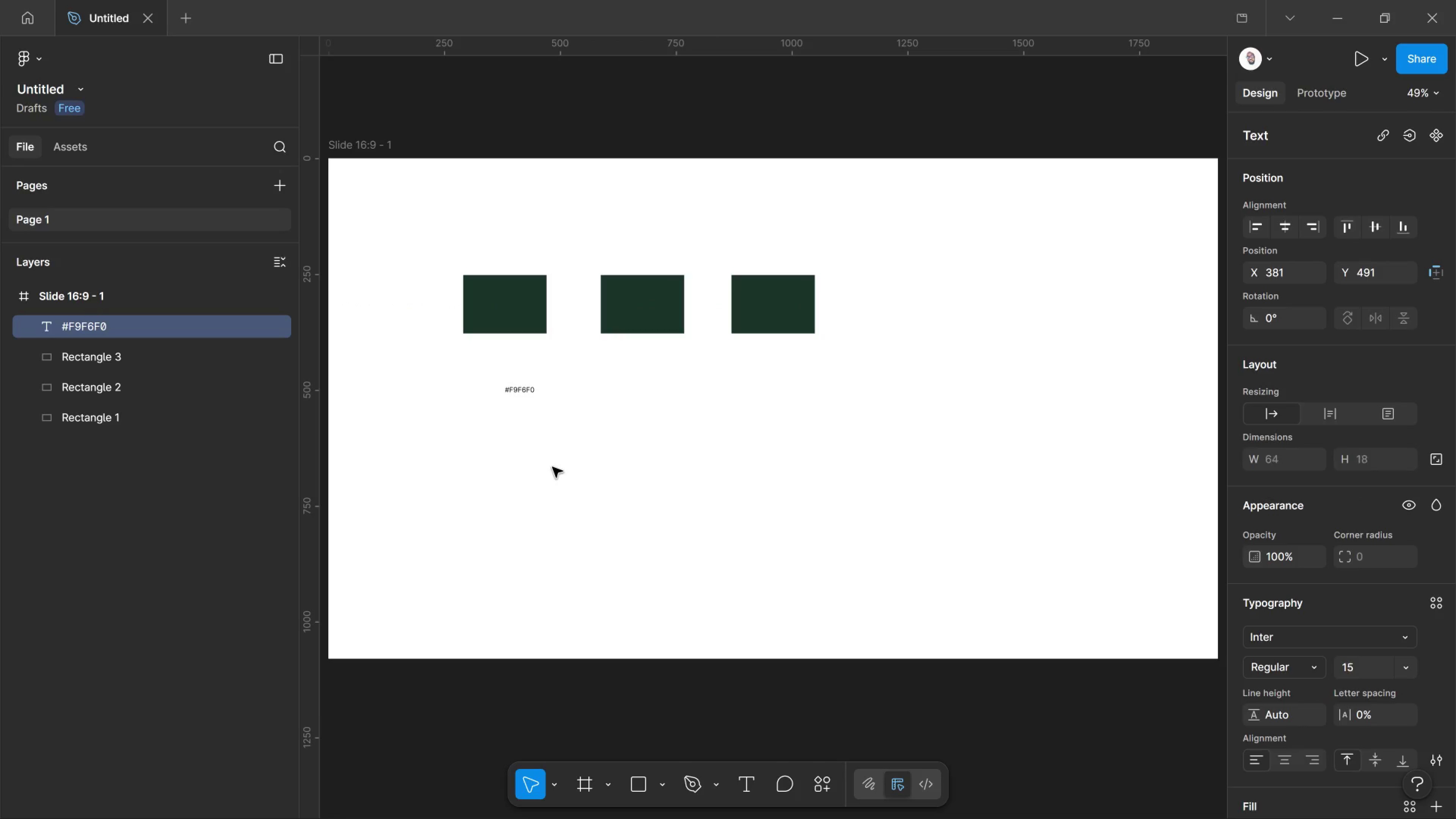 
key(Control+Shift+Period)
 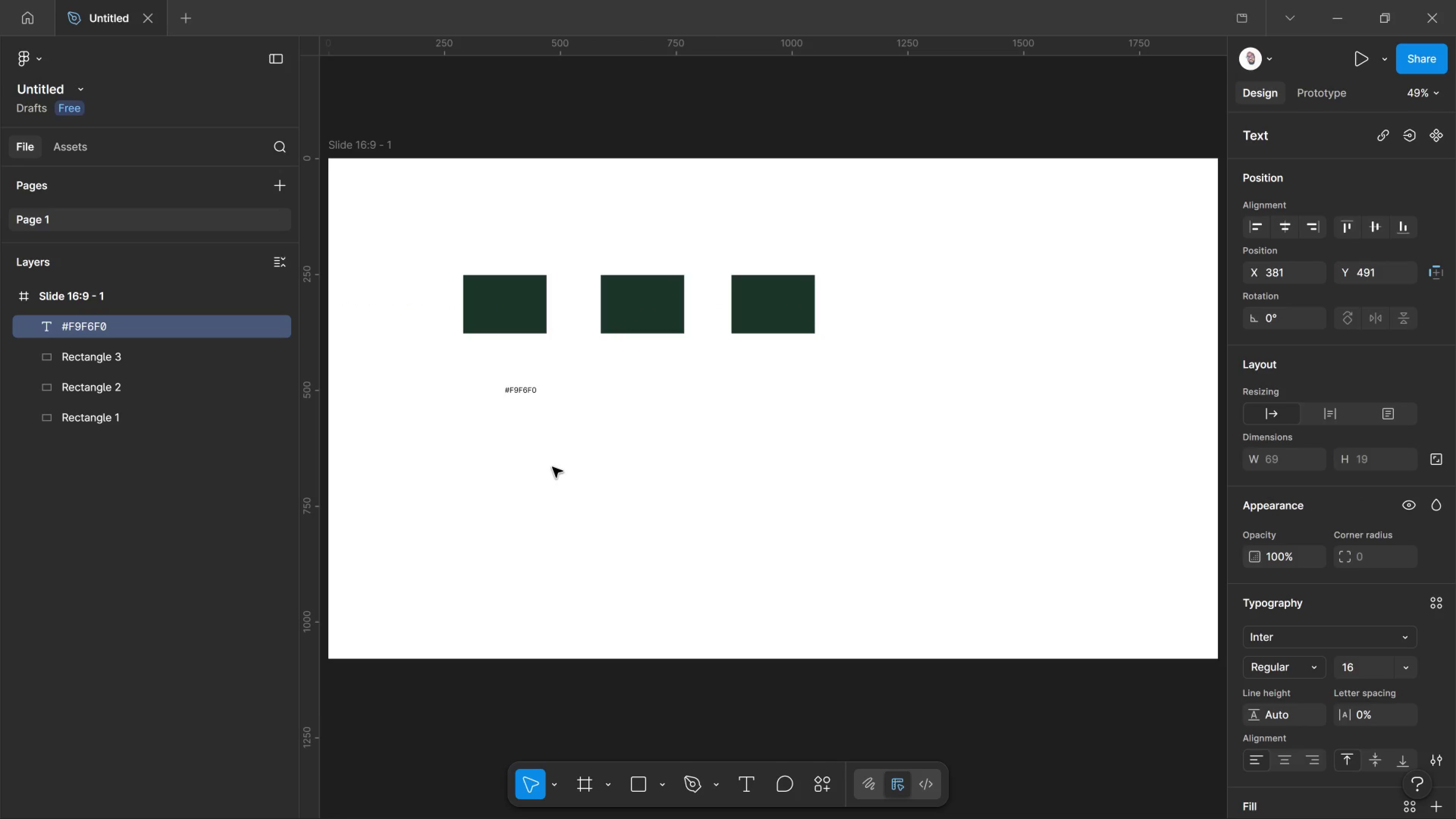 
key(Control+Shift+Period)
 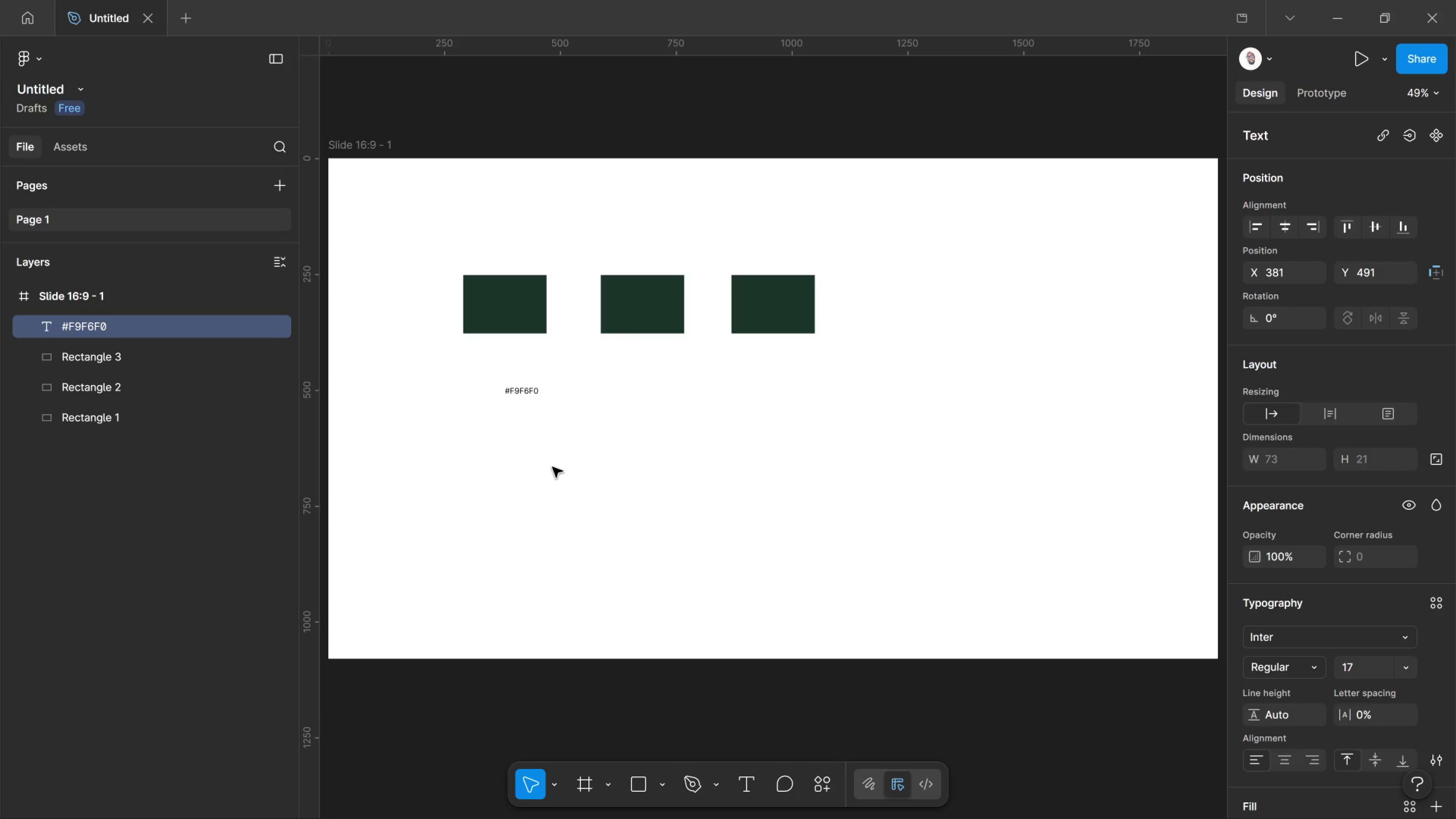 
hold_key(key=Period, duration=0.74)
 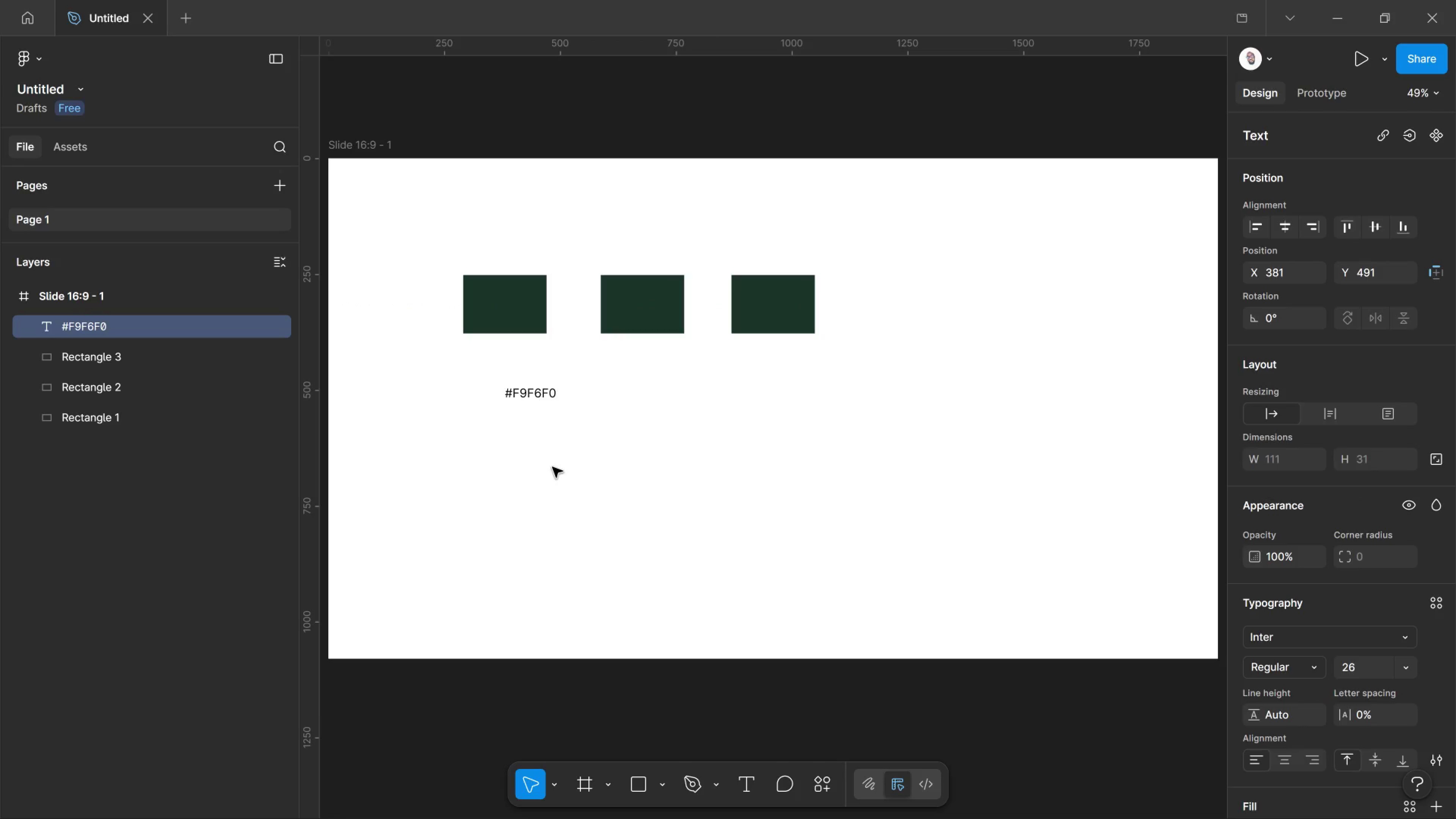 
key(Control+Shift+Period)
 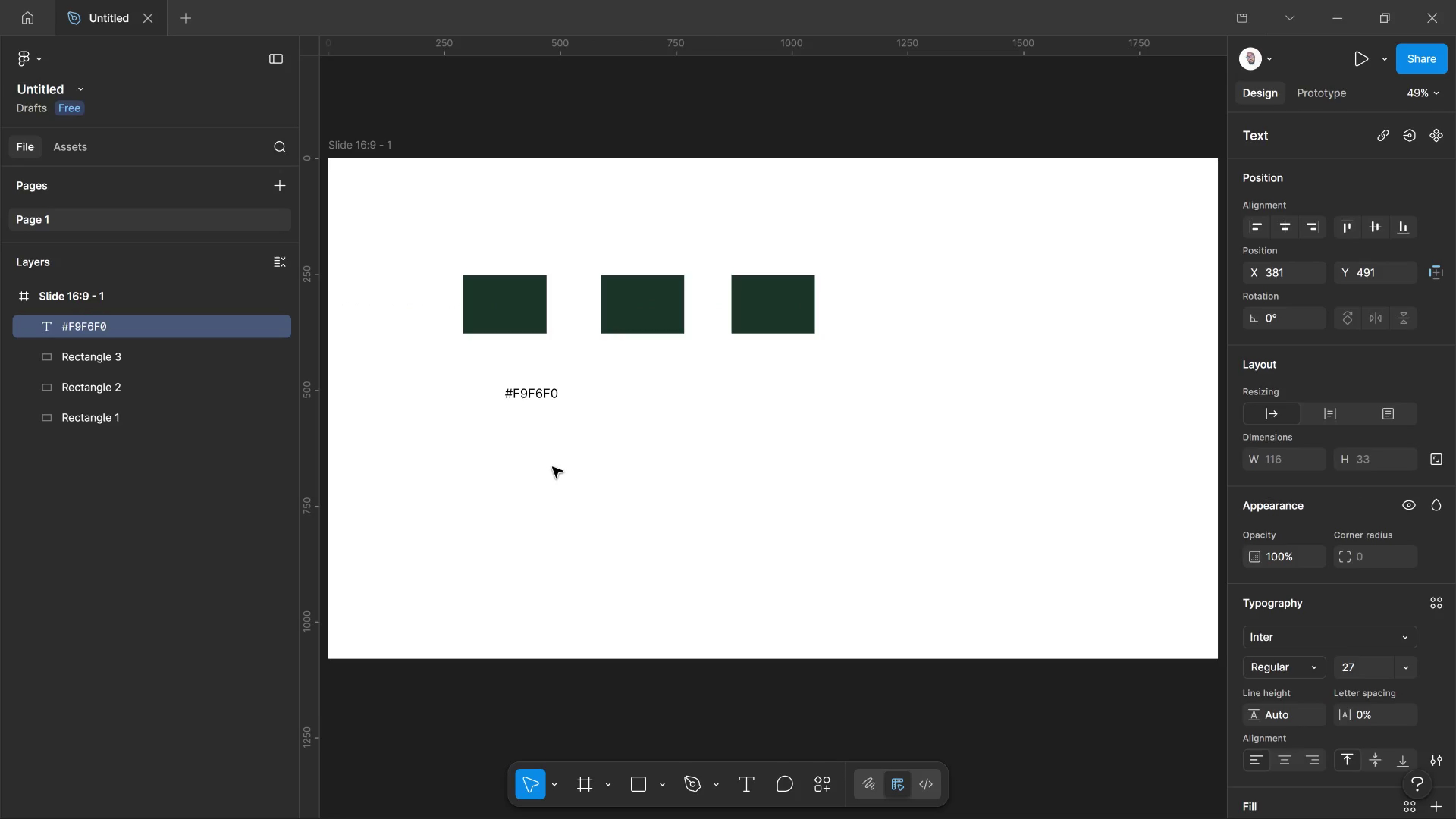 
key(Control+Shift+Period)
 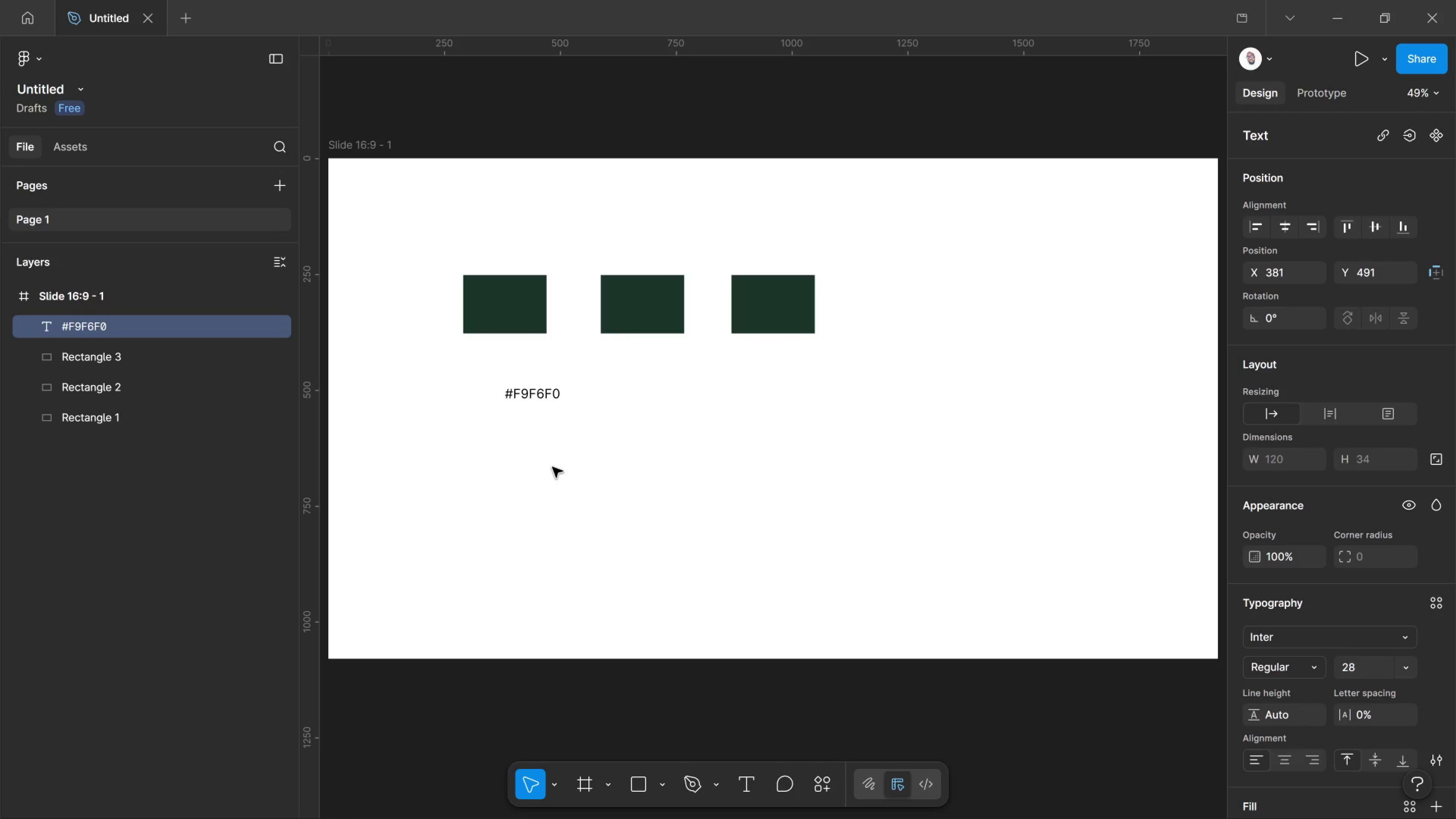 
key(Control+Shift+Period)
 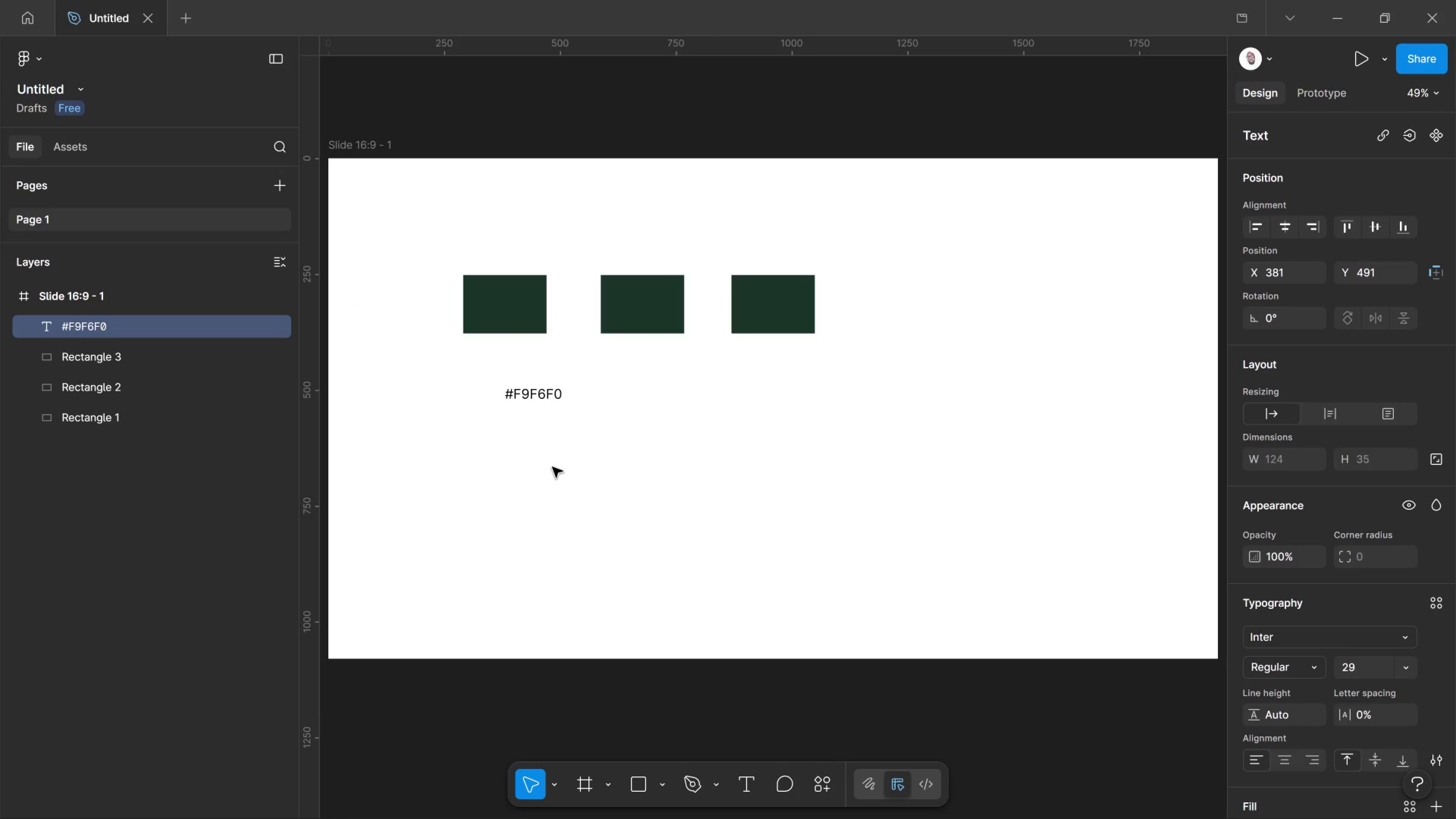 
key(Control+Shift+Period)
 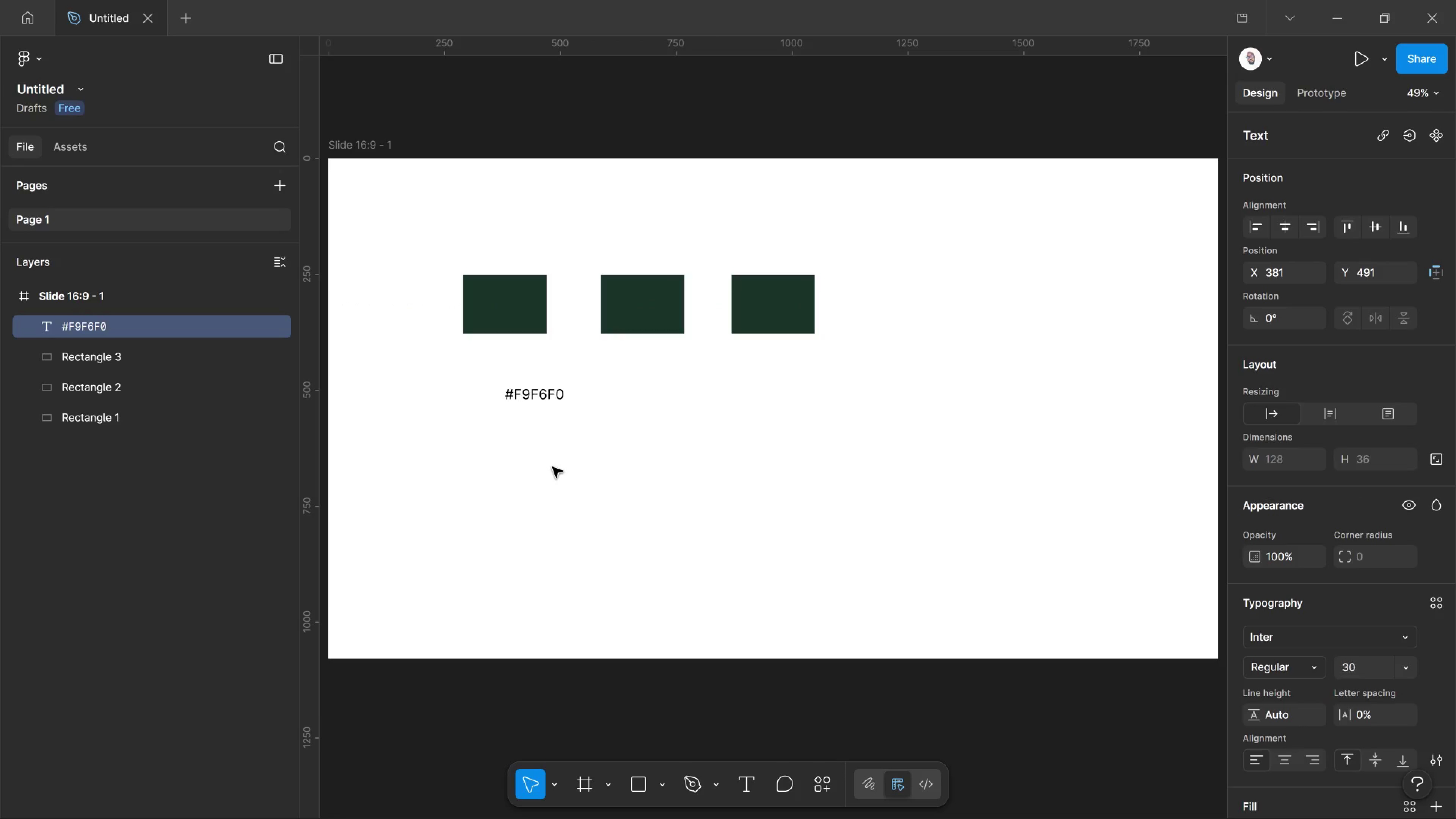 
key(Control+Shift+Period)
 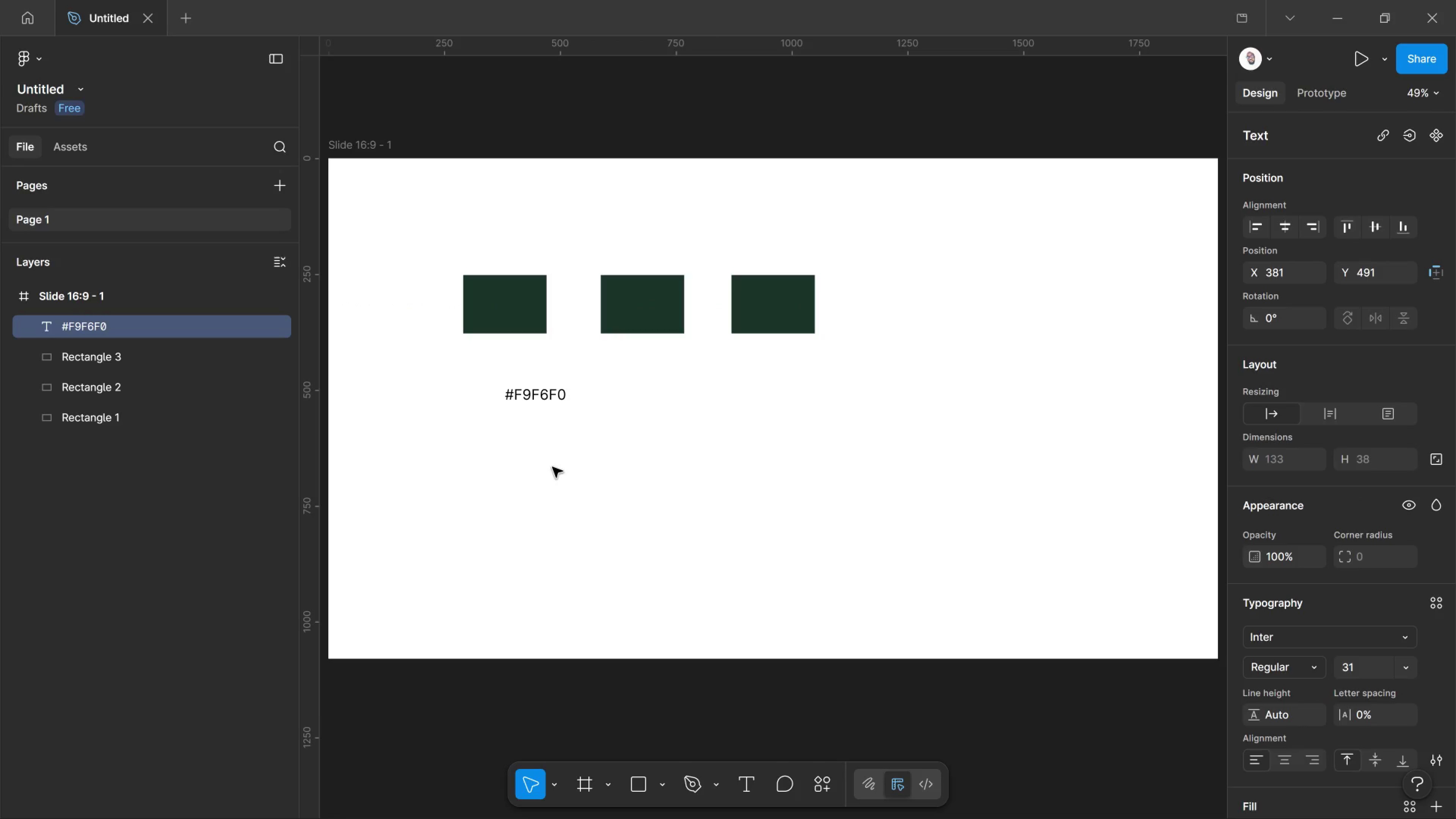 
key(Control+Shift+Period)
 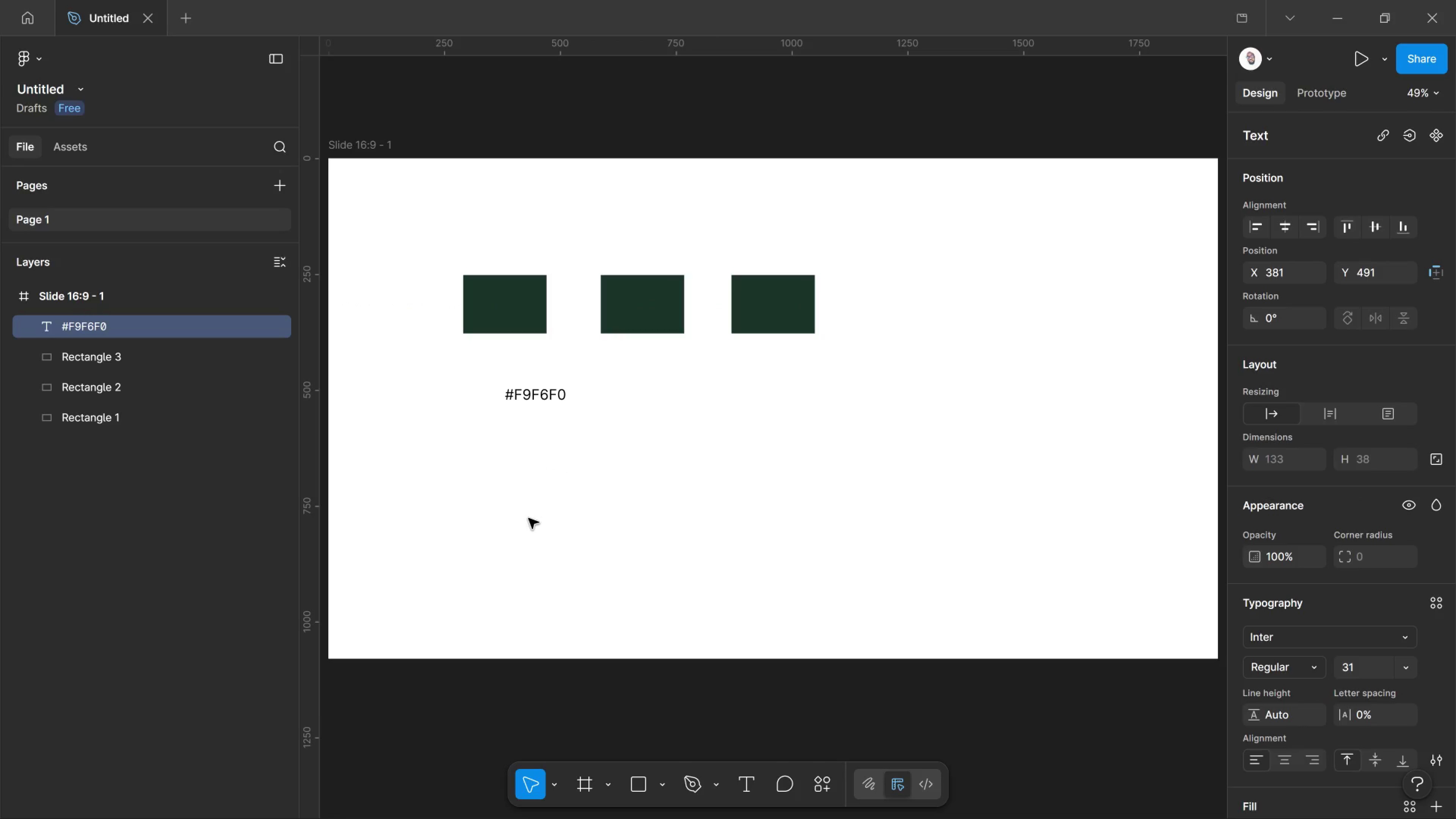 
left_click([529, 516])
 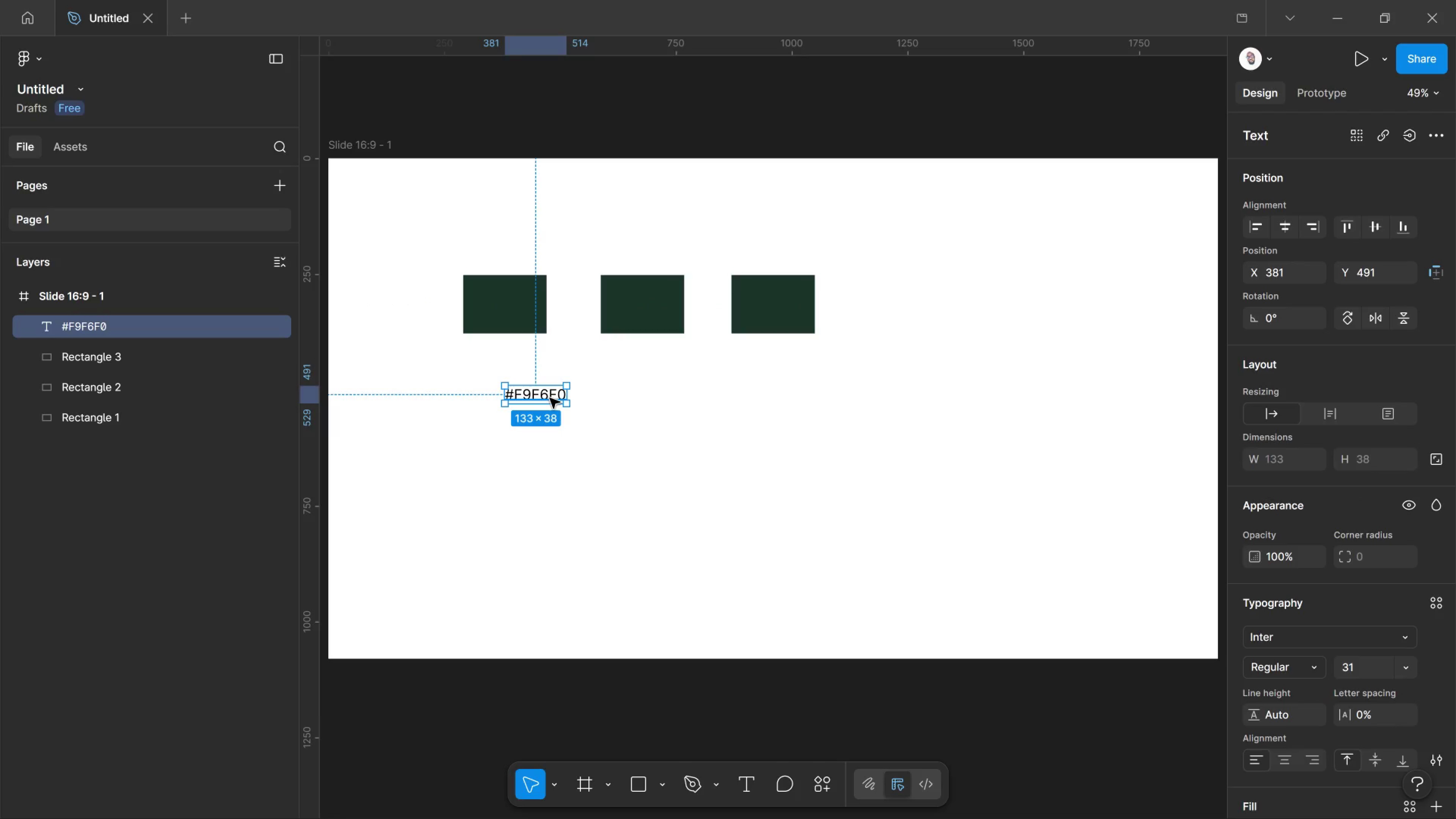 
left_click_drag(start_coordinate=[550, 398], to_coordinate=[791, 352])
 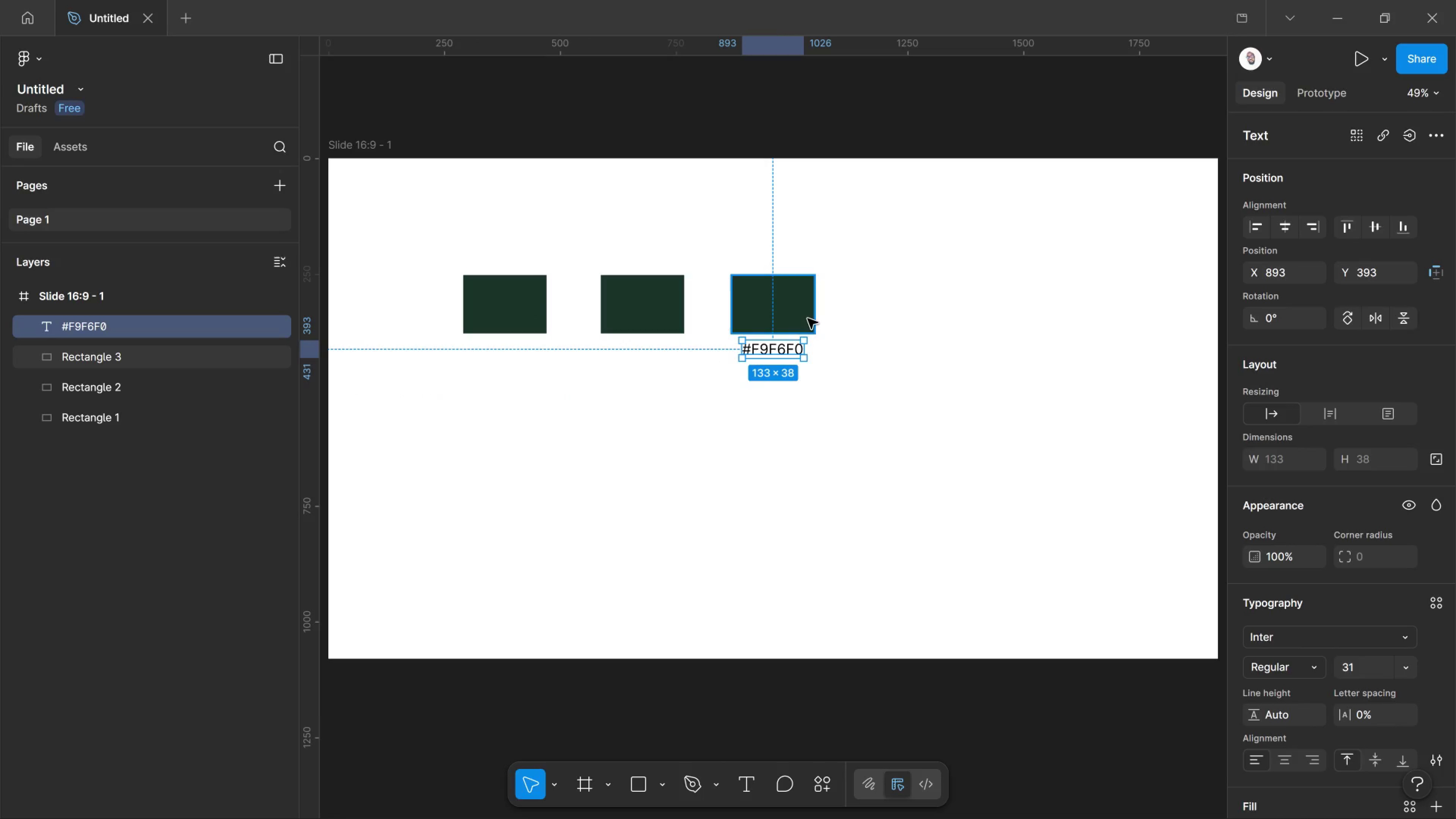 
hold_key(key=ControlLeft, duration=0.54)
 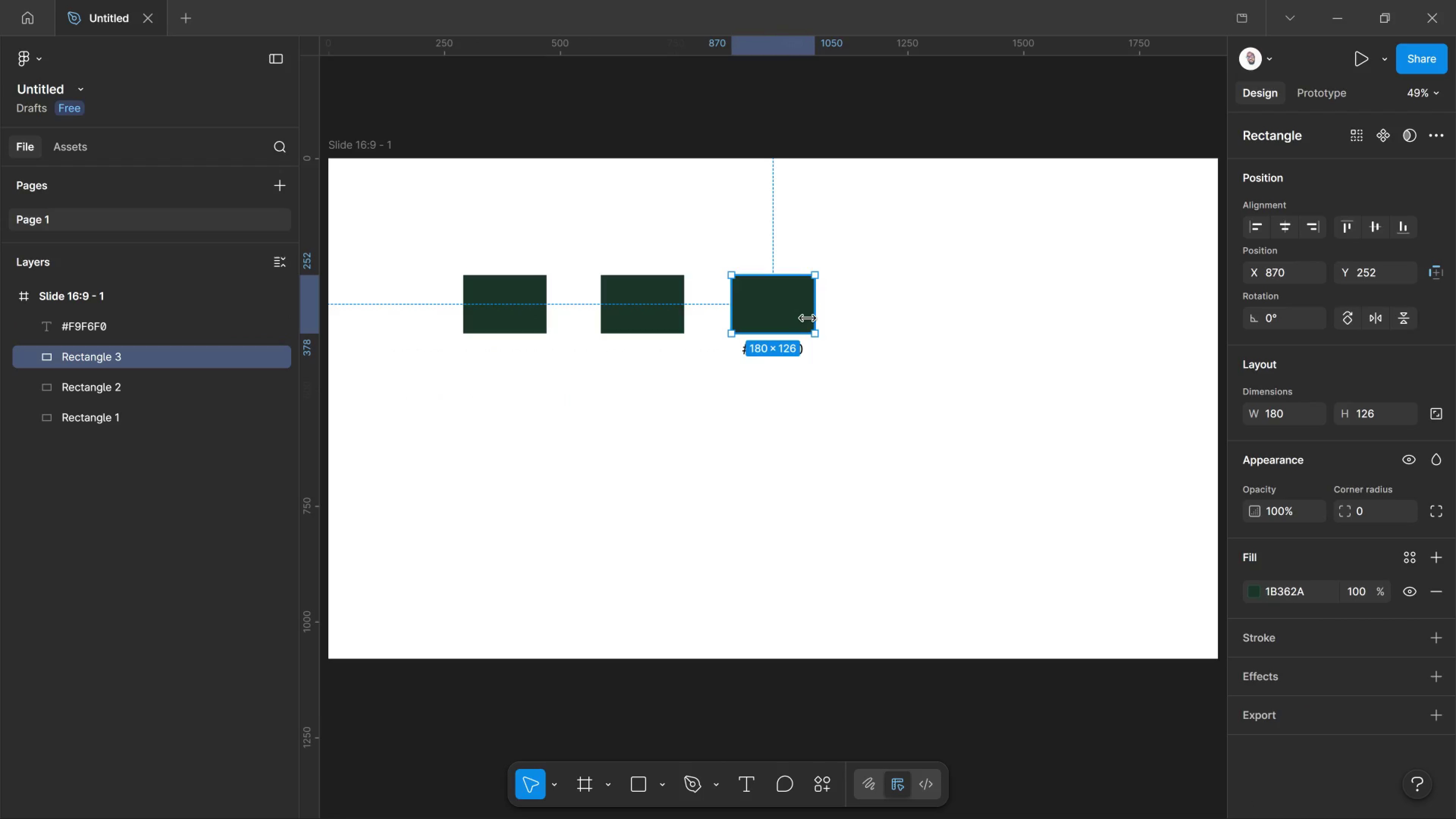 
left_click([808, 318])
 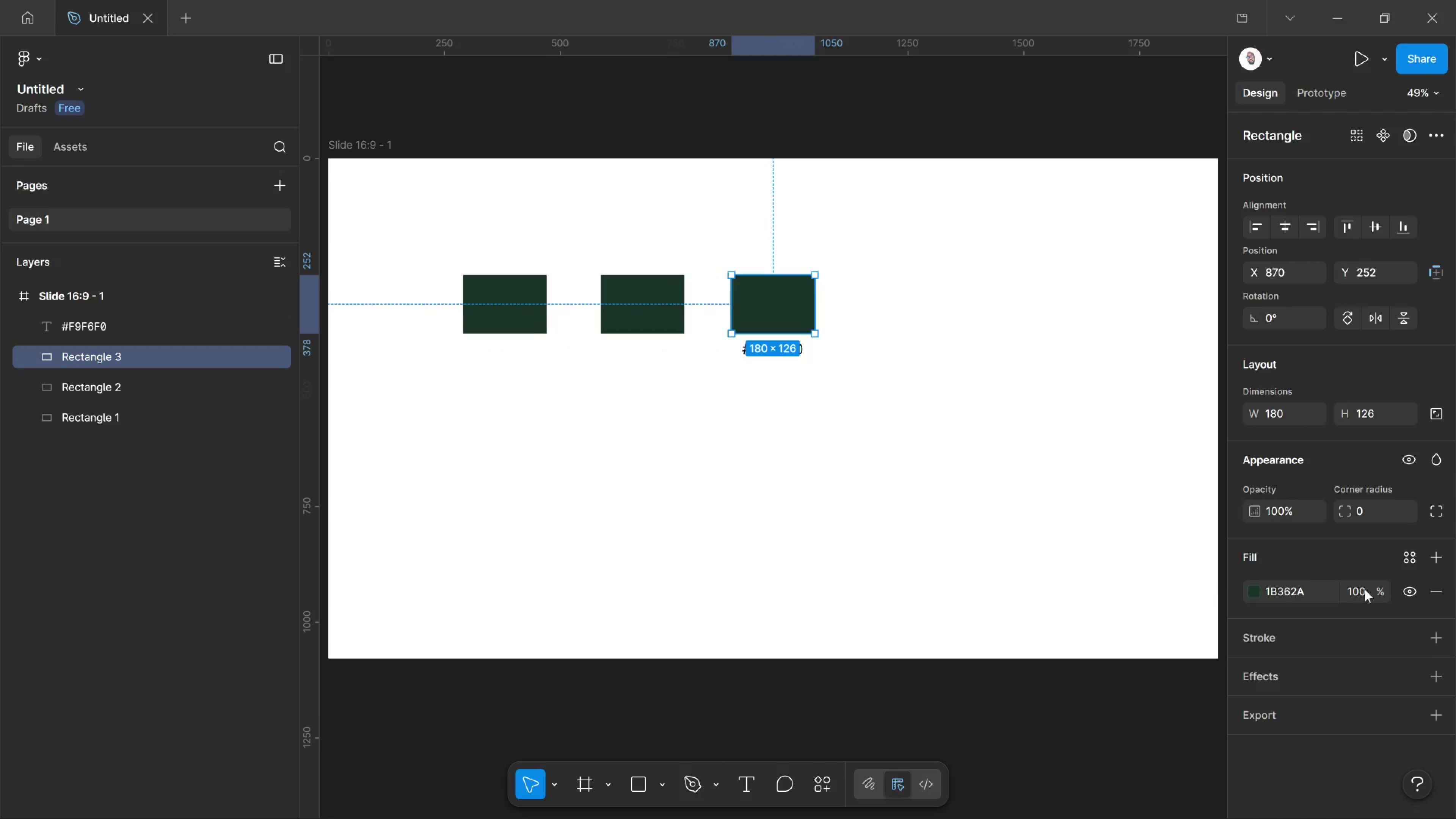 
left_click_drag(start_coordinate=[1301, 590], to_coordinate=[1294, 590])
 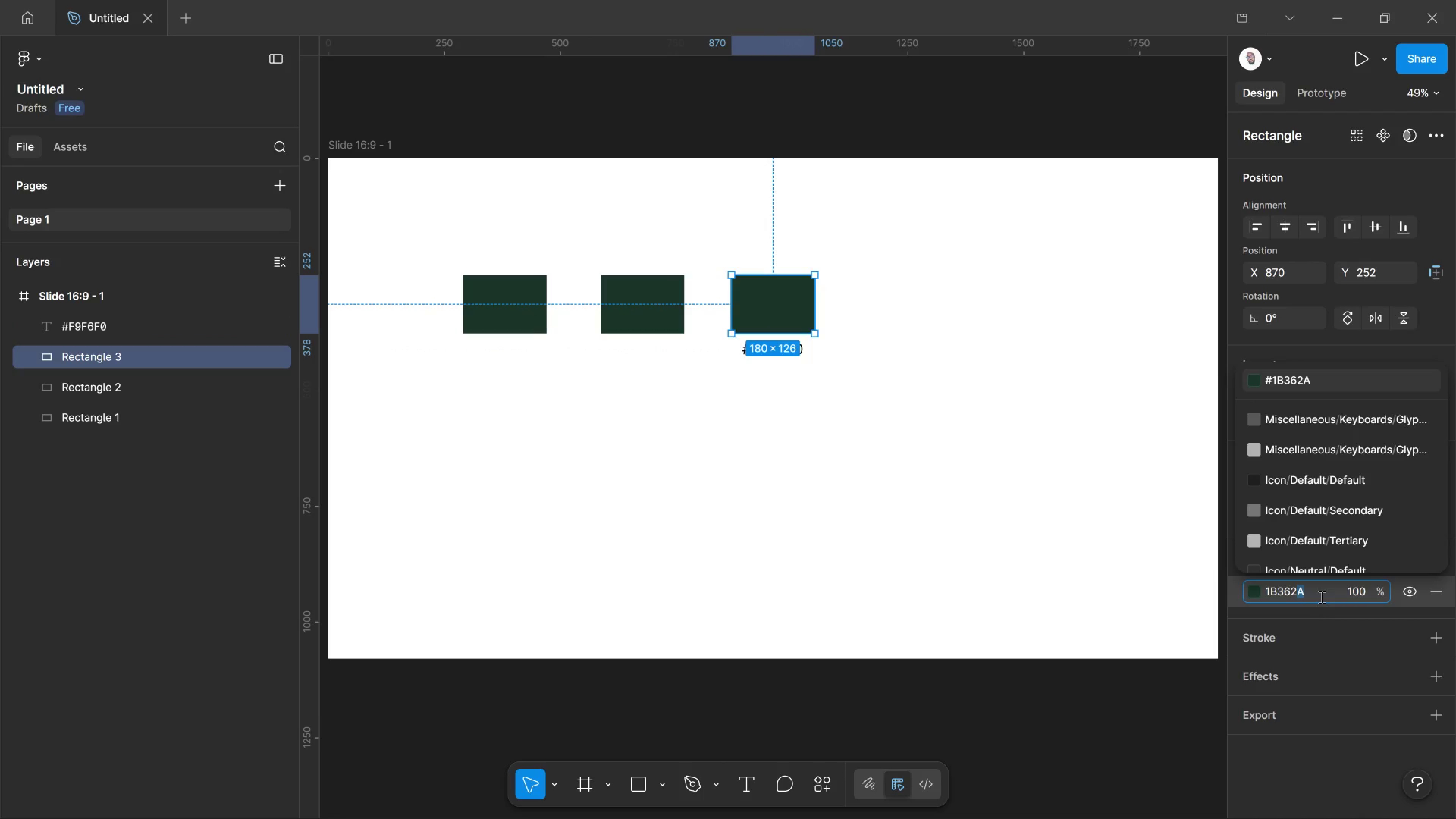 
left_click([1321, 597])
 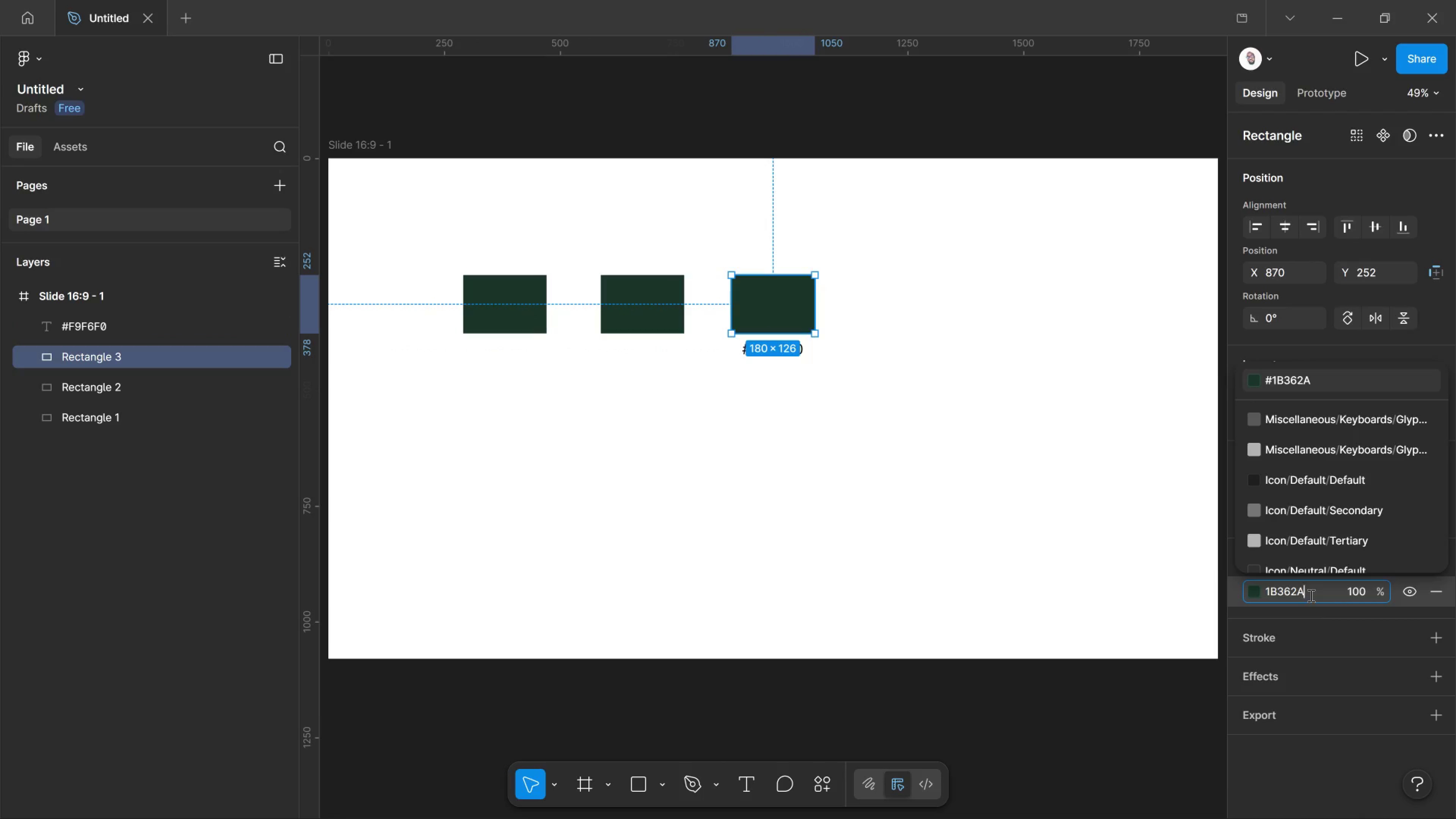 
left_click_drag(start_coordinate=[1321, 595], to_coordinate=[1107, 610])
 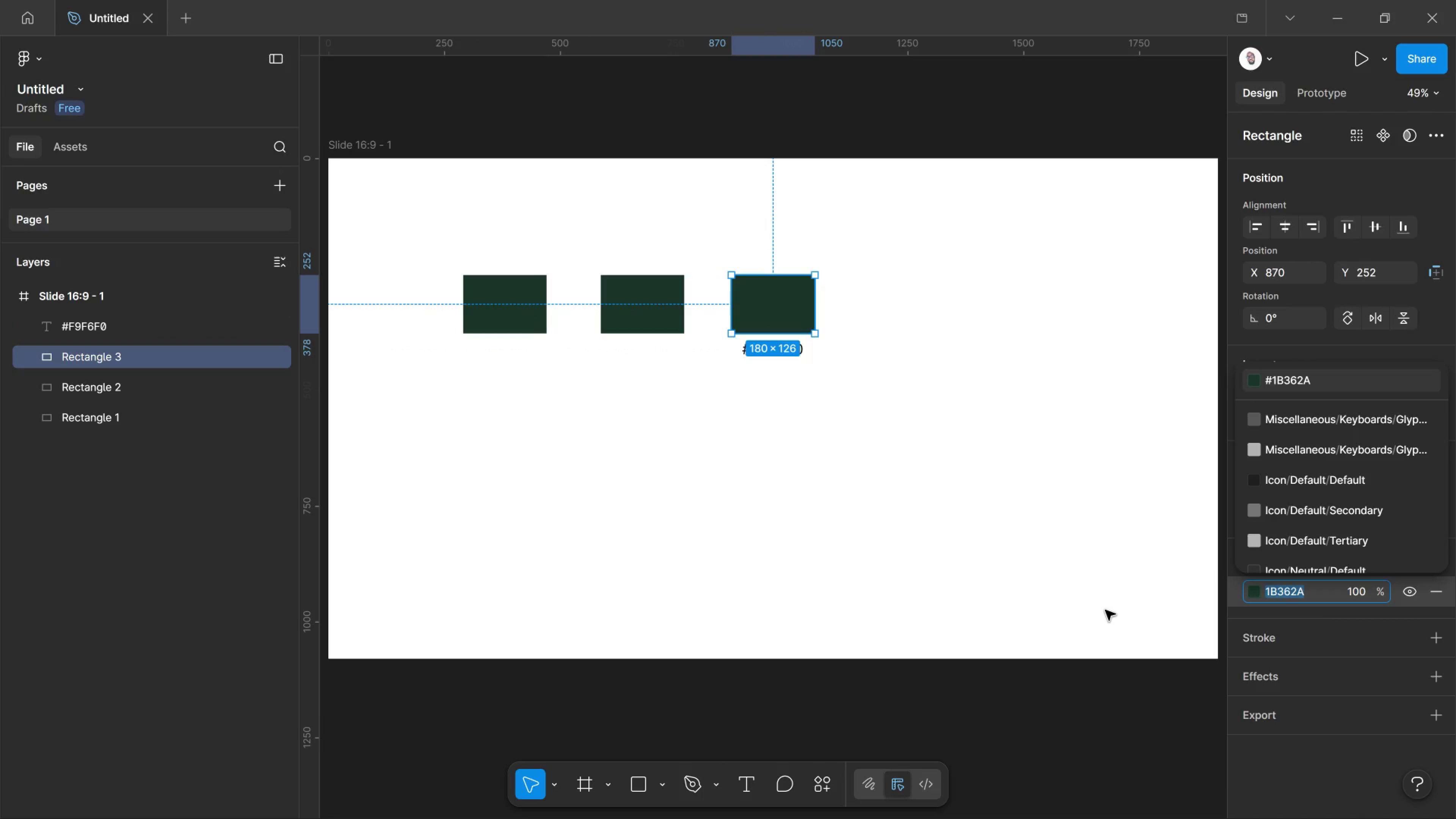 
key(Control+V)
 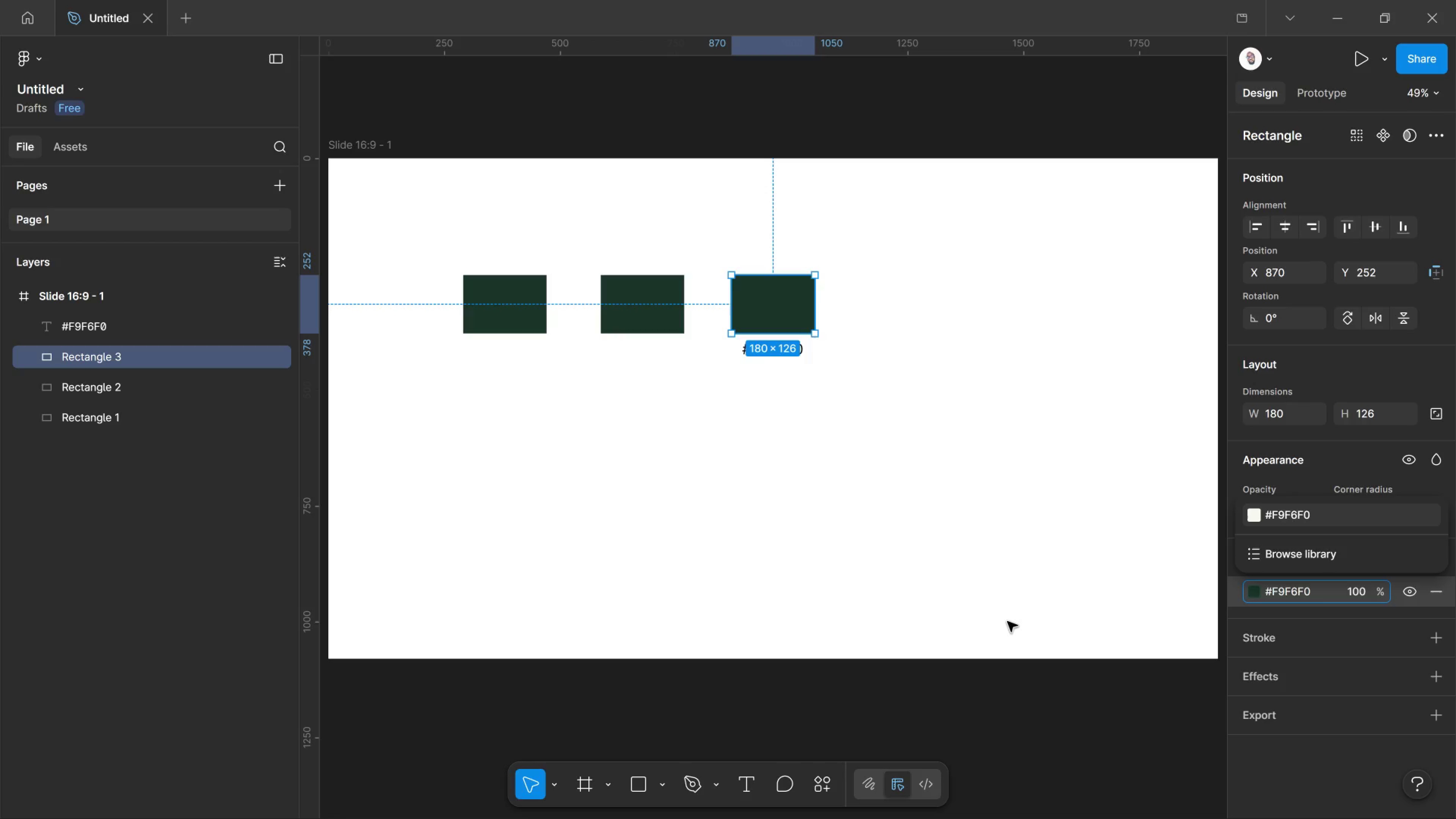 
key(Enter)
 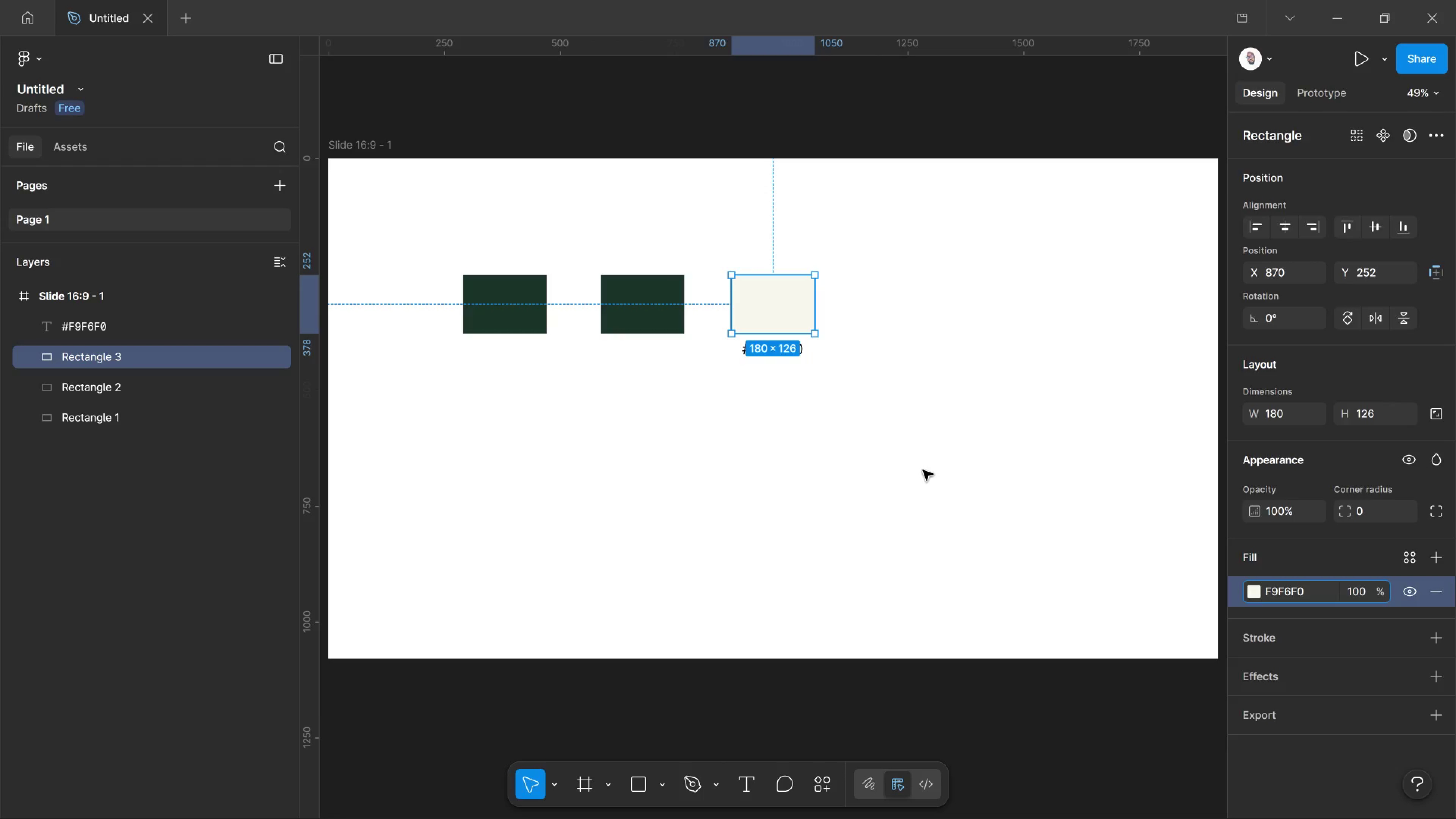 
left_click([923, 470])
 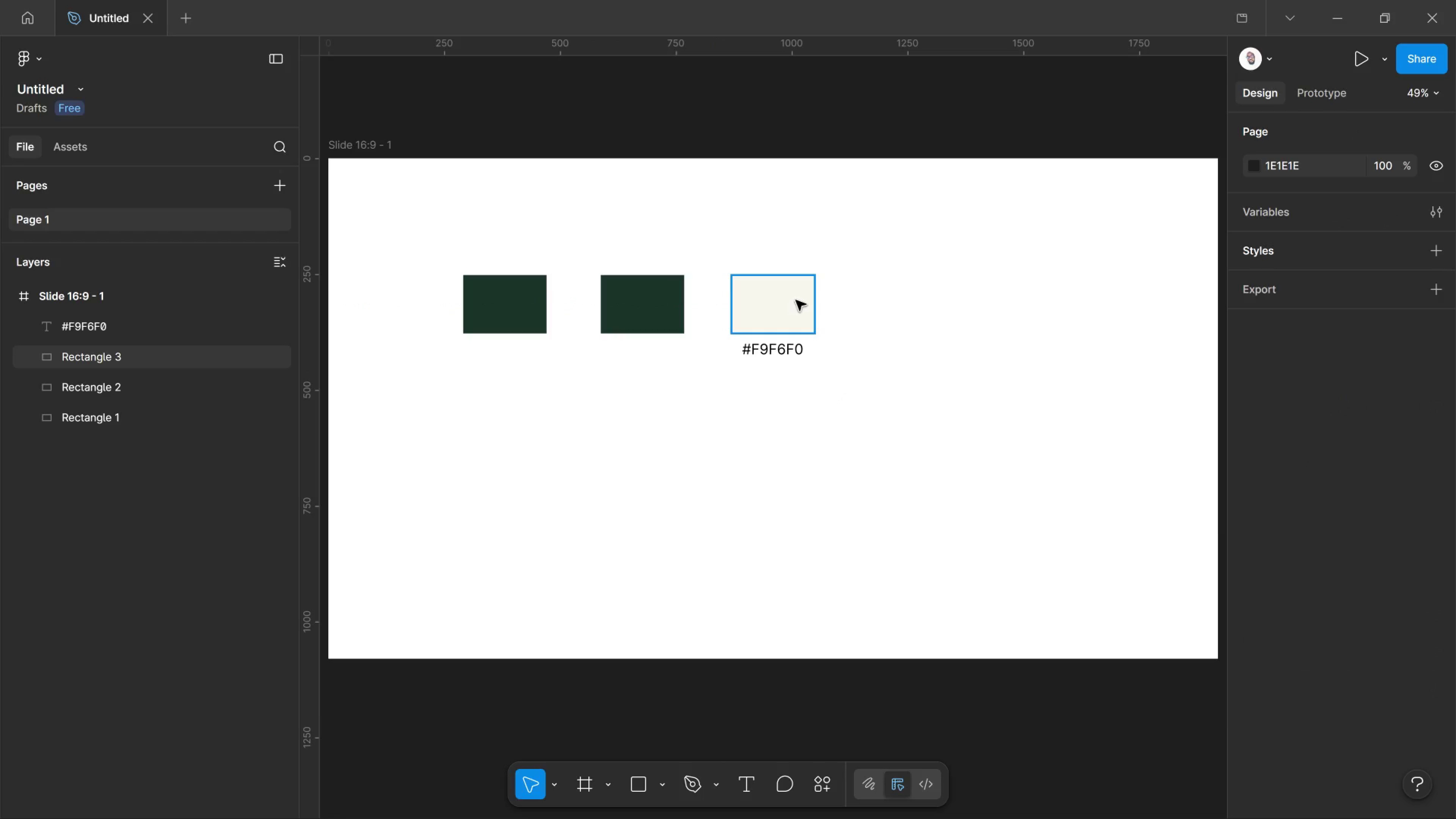 
left_click([796, 300])
 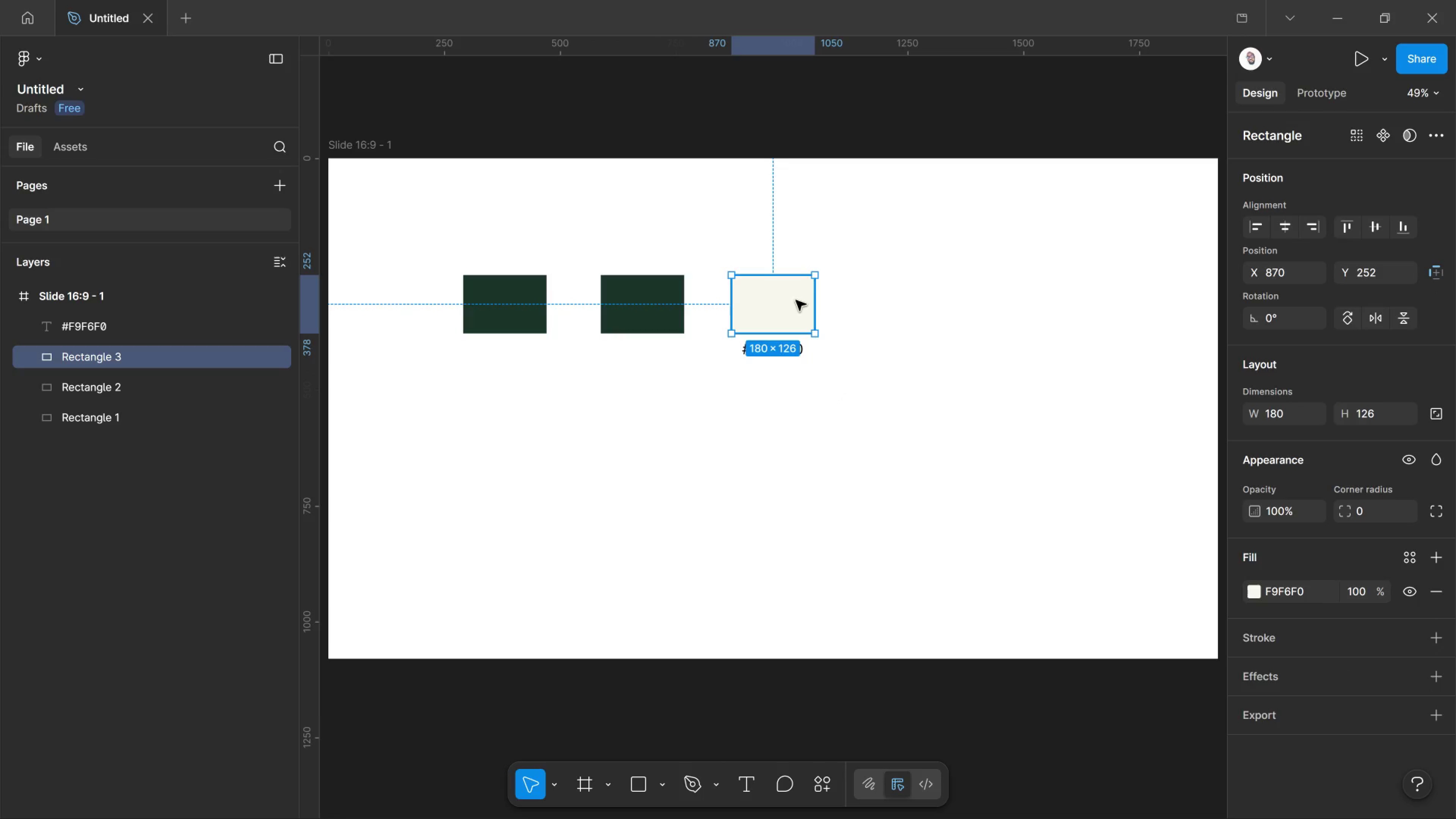 
hold_key(key=AltLeft, duration=2.97)
left_click_drag(start_coordinate=[796, 300], to_coordinate=[922, 304])
 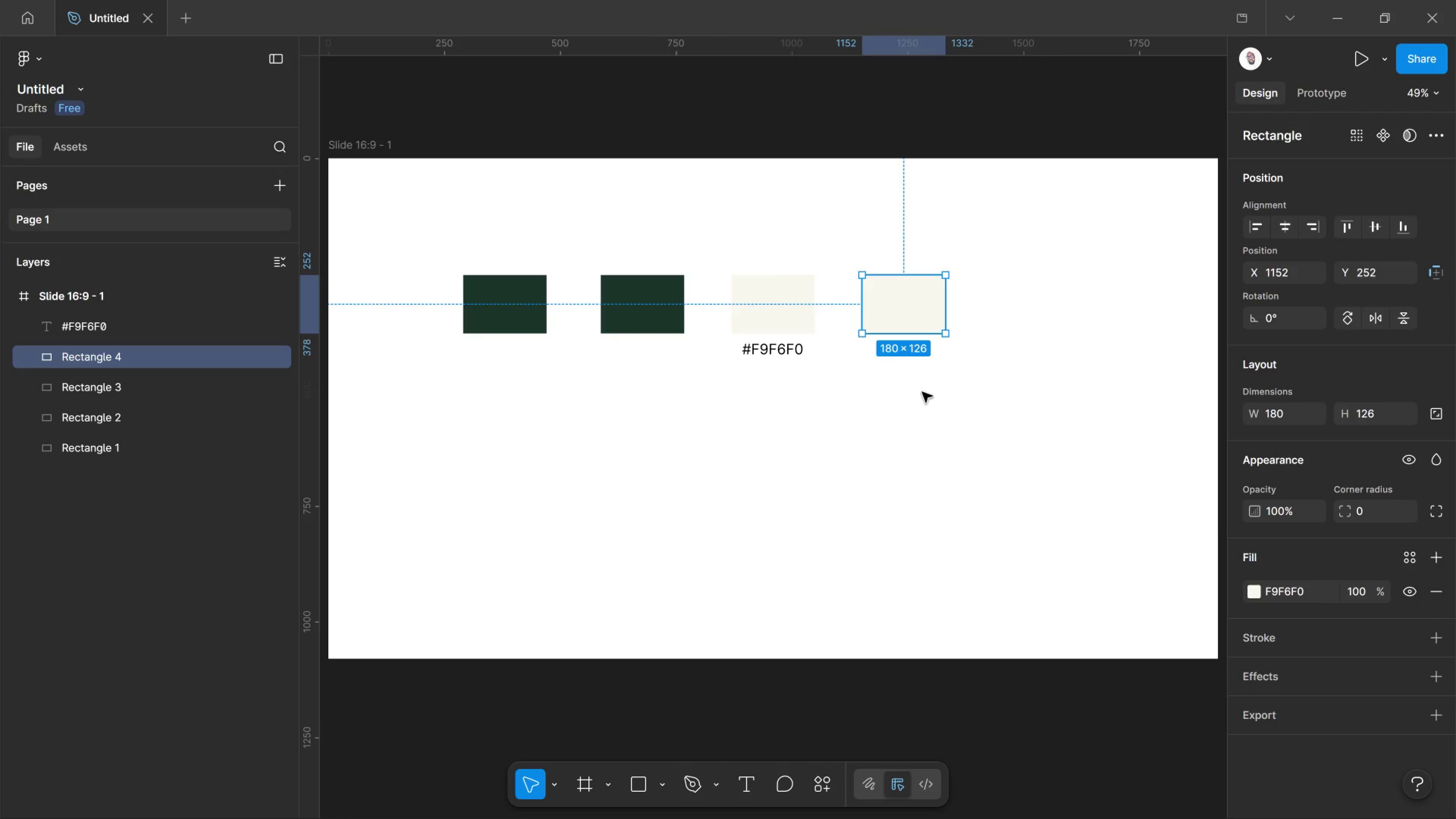 
hold_key(key=ShiftLeft, duration=2.24)
 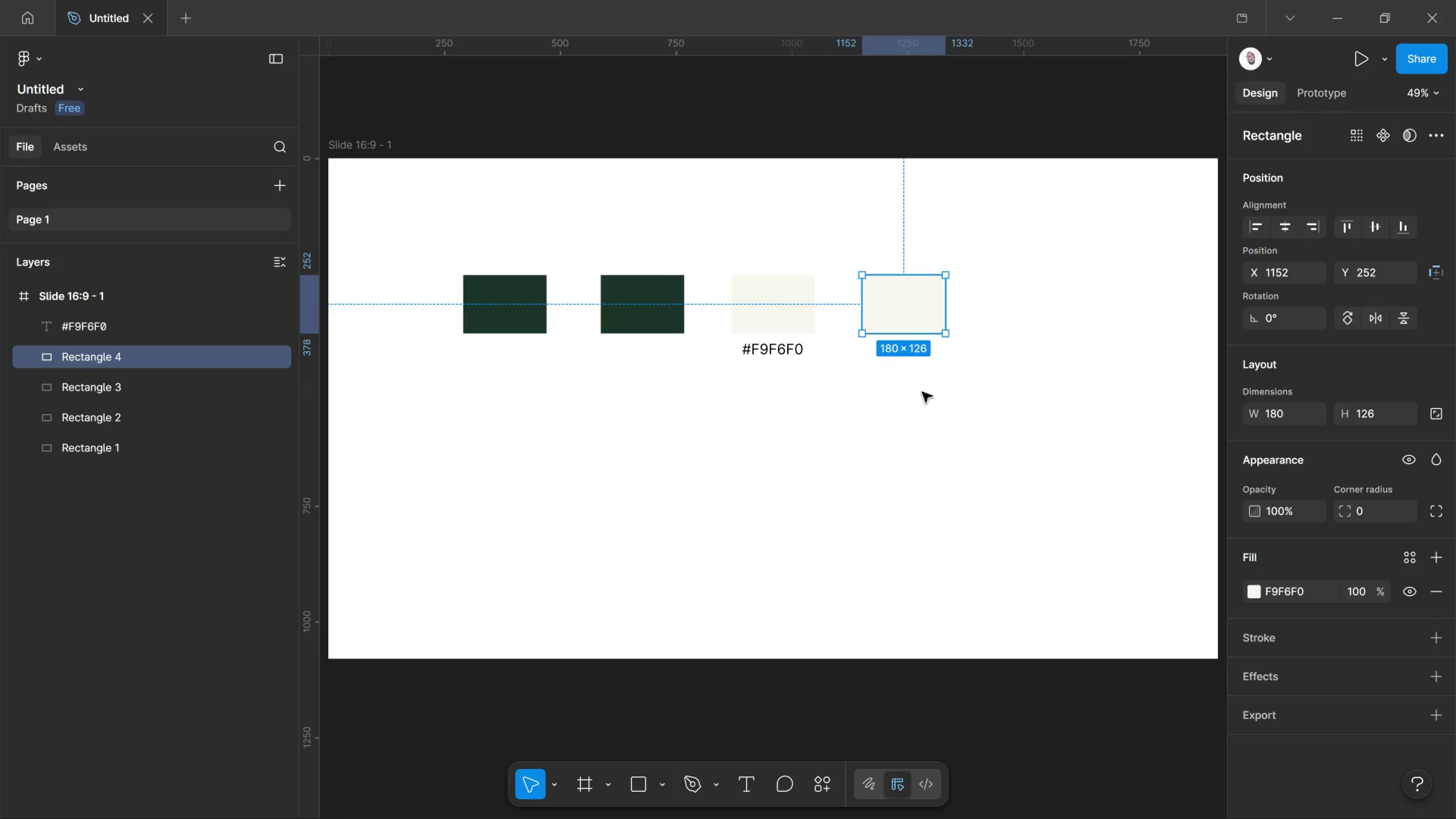 
key(Alt+AltLeft)
 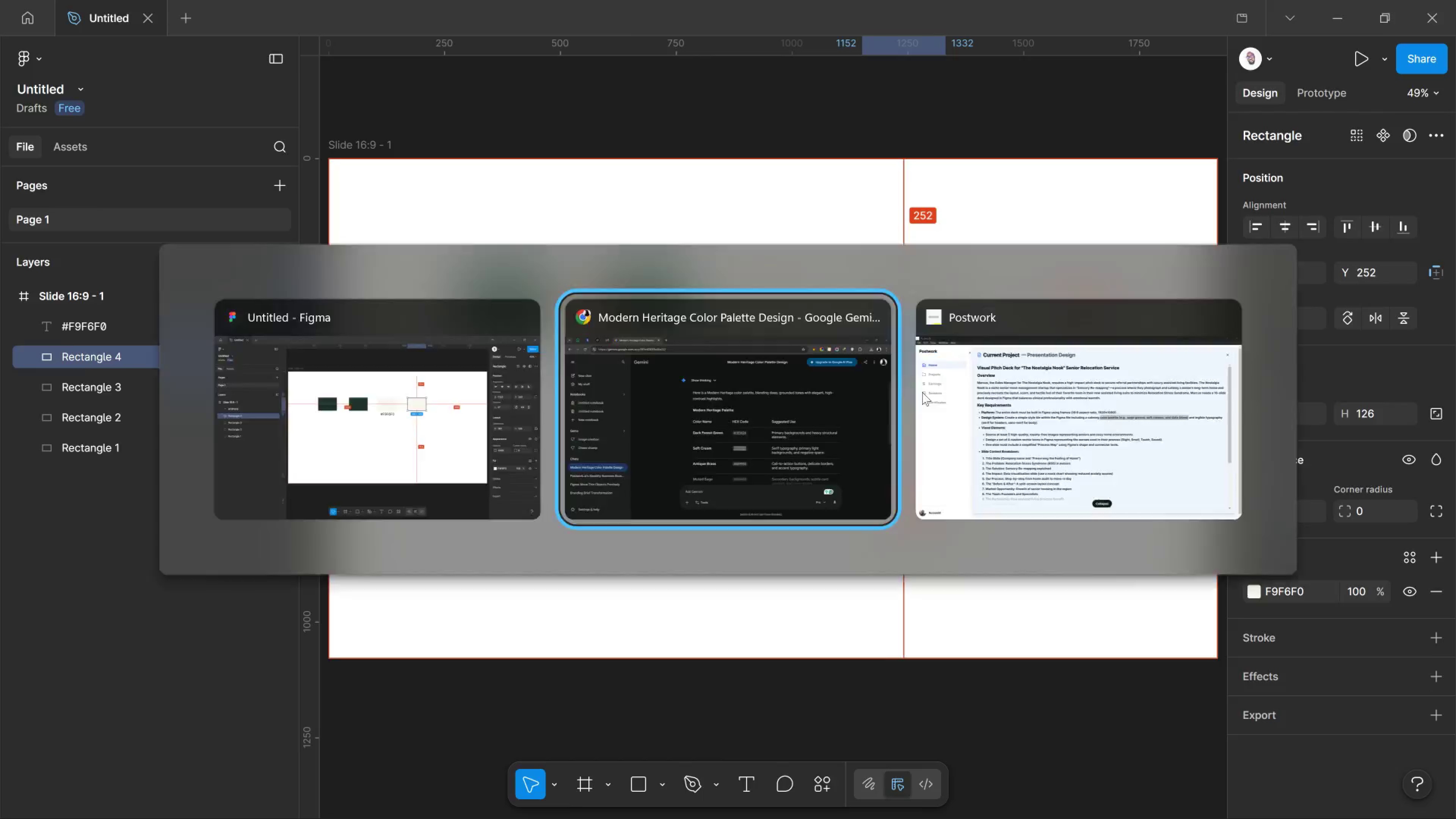 
key(Alt+Tab)
 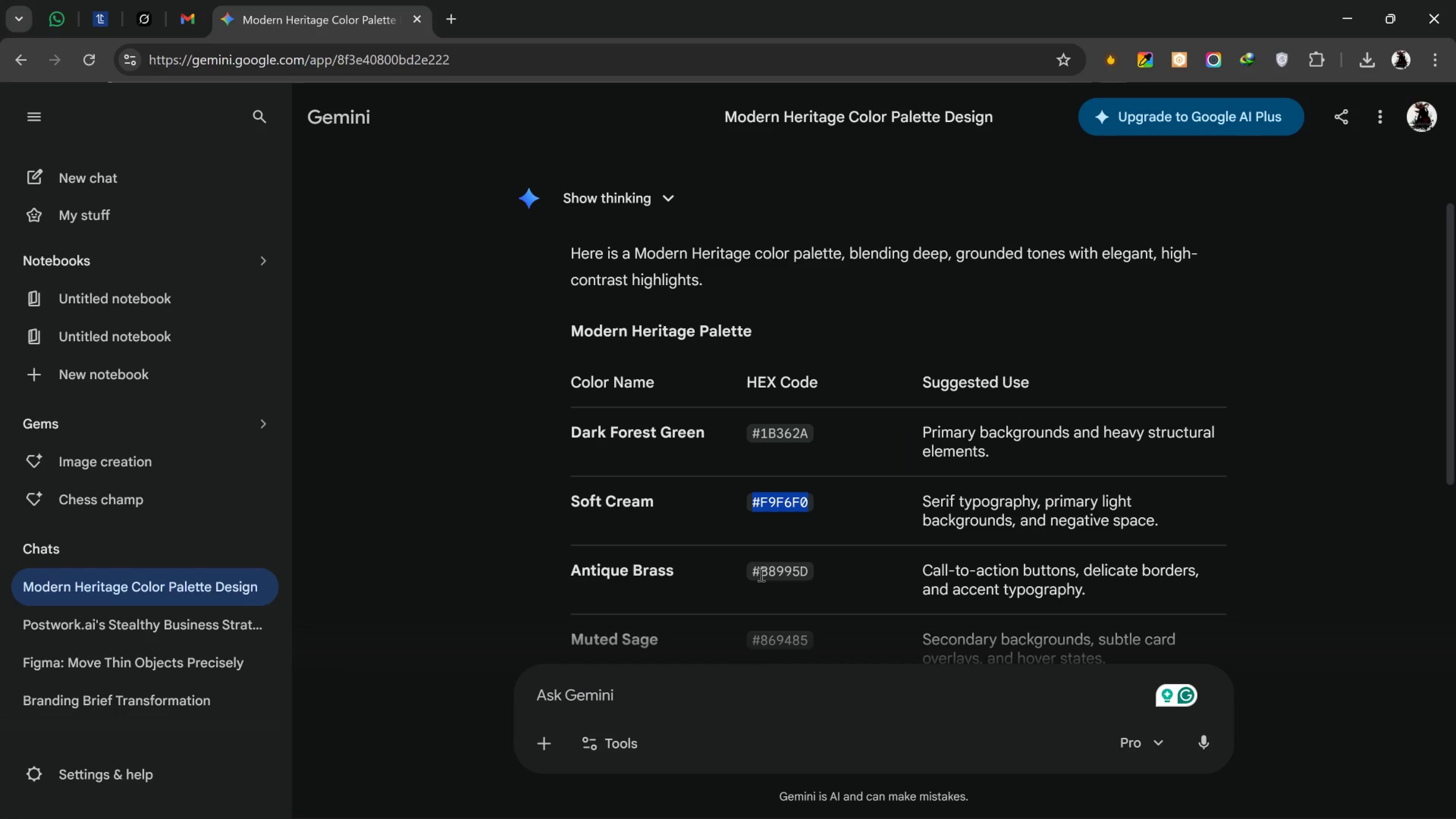 
left_click_drag(start_coordinate=[755, 573], to_coordinate=[808, 571])
 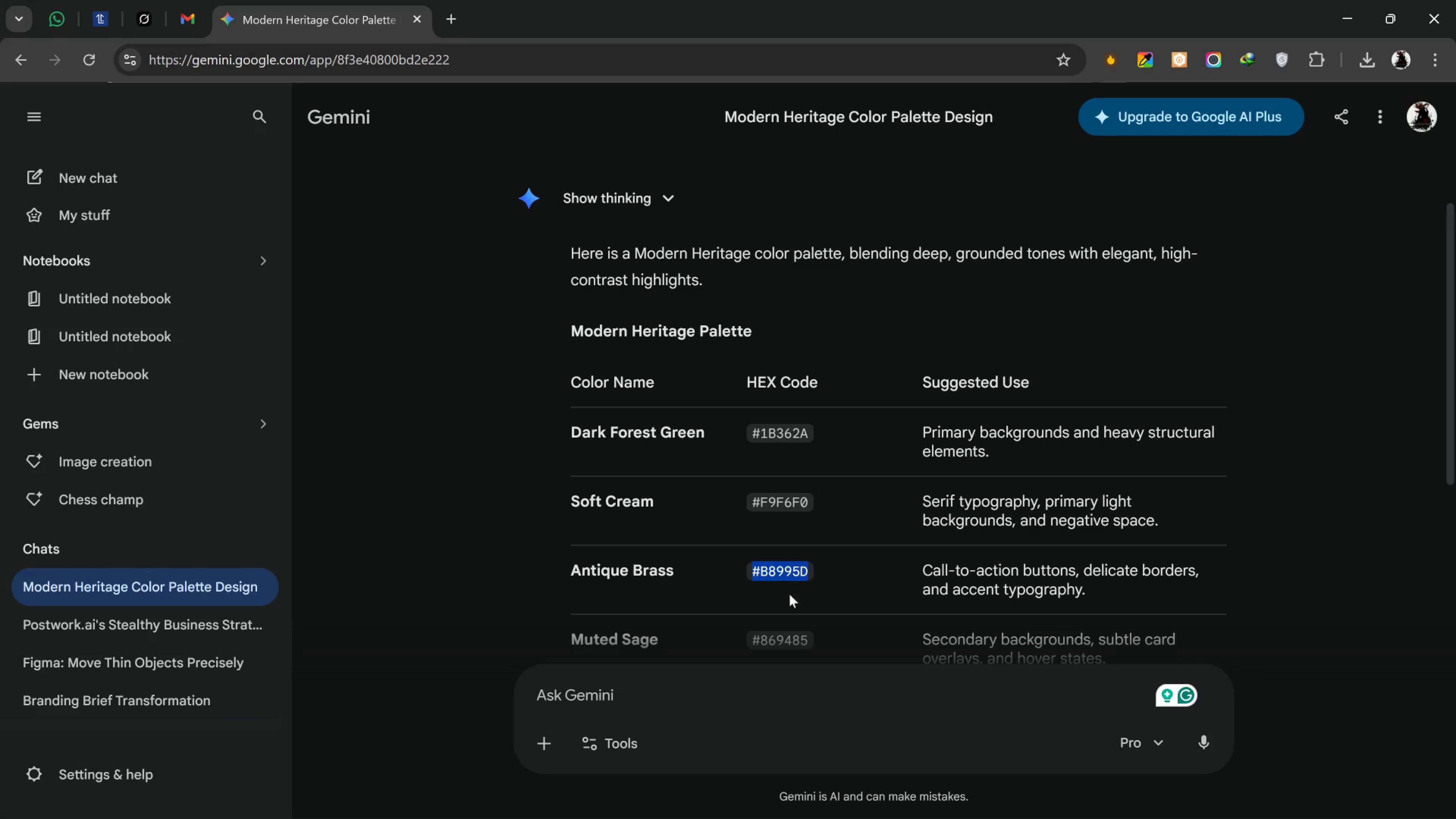 
key(Control+C)
 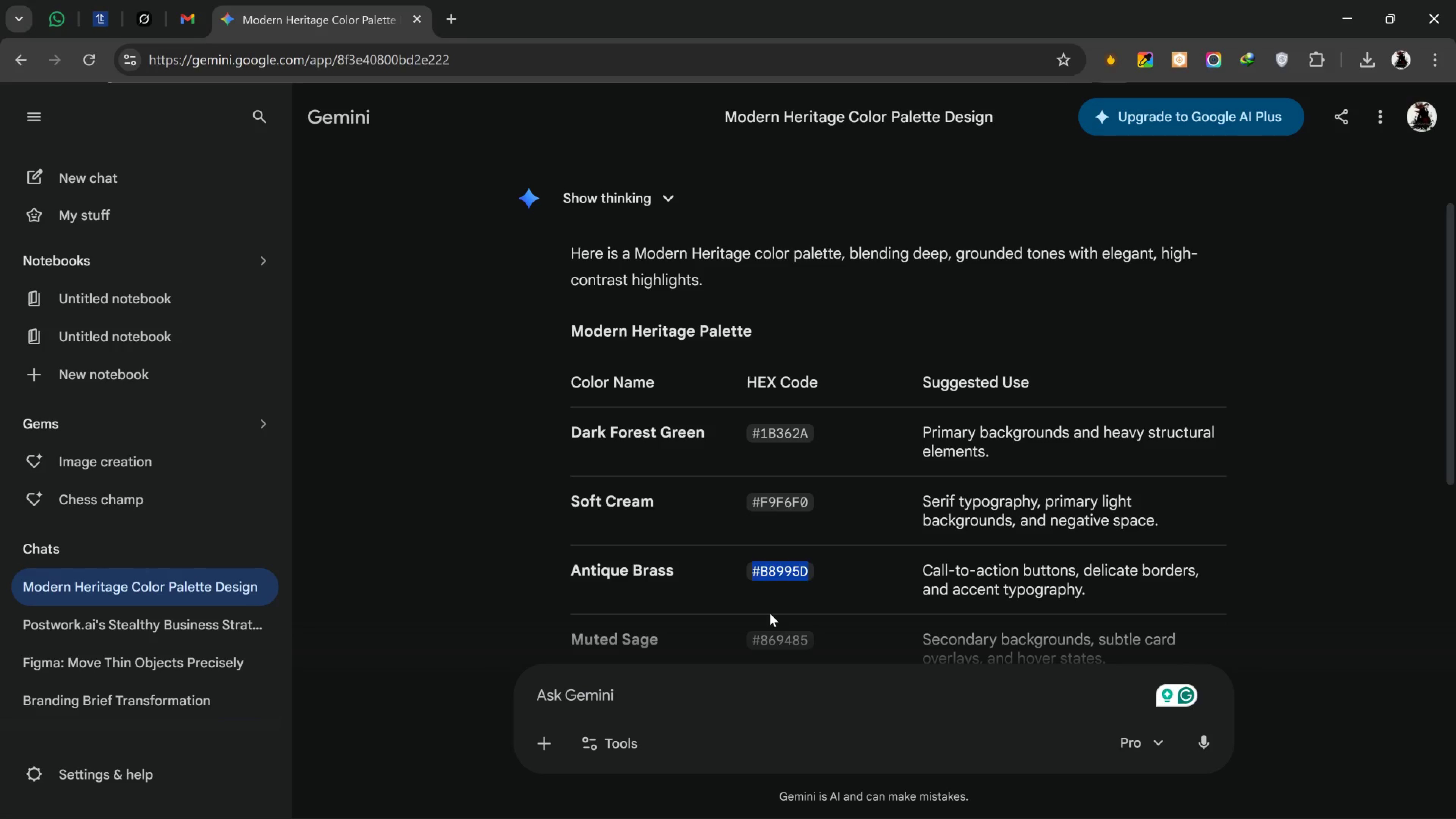 
key(Alt+AltLeft)
 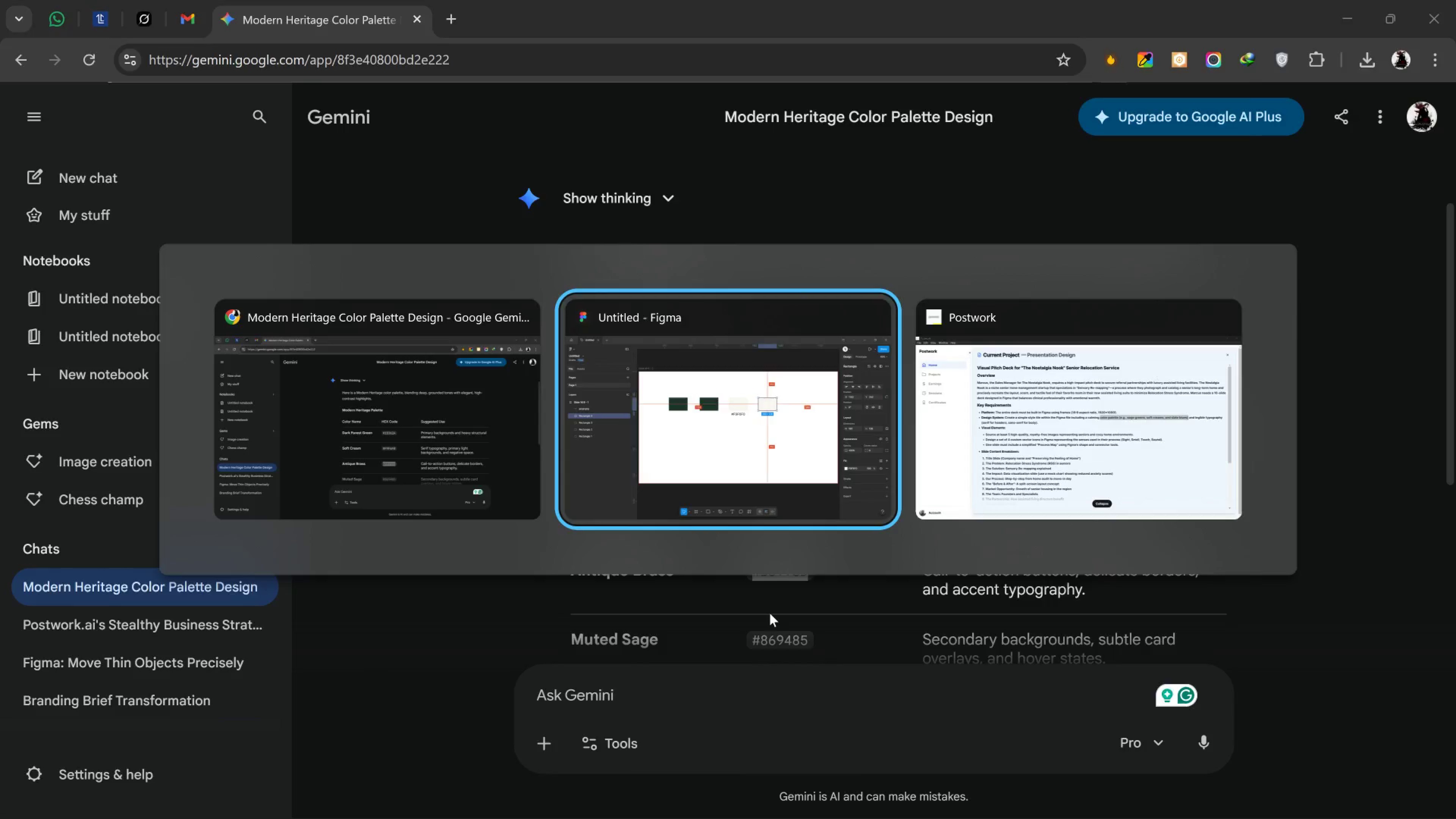 
key(Alt+Tab)
 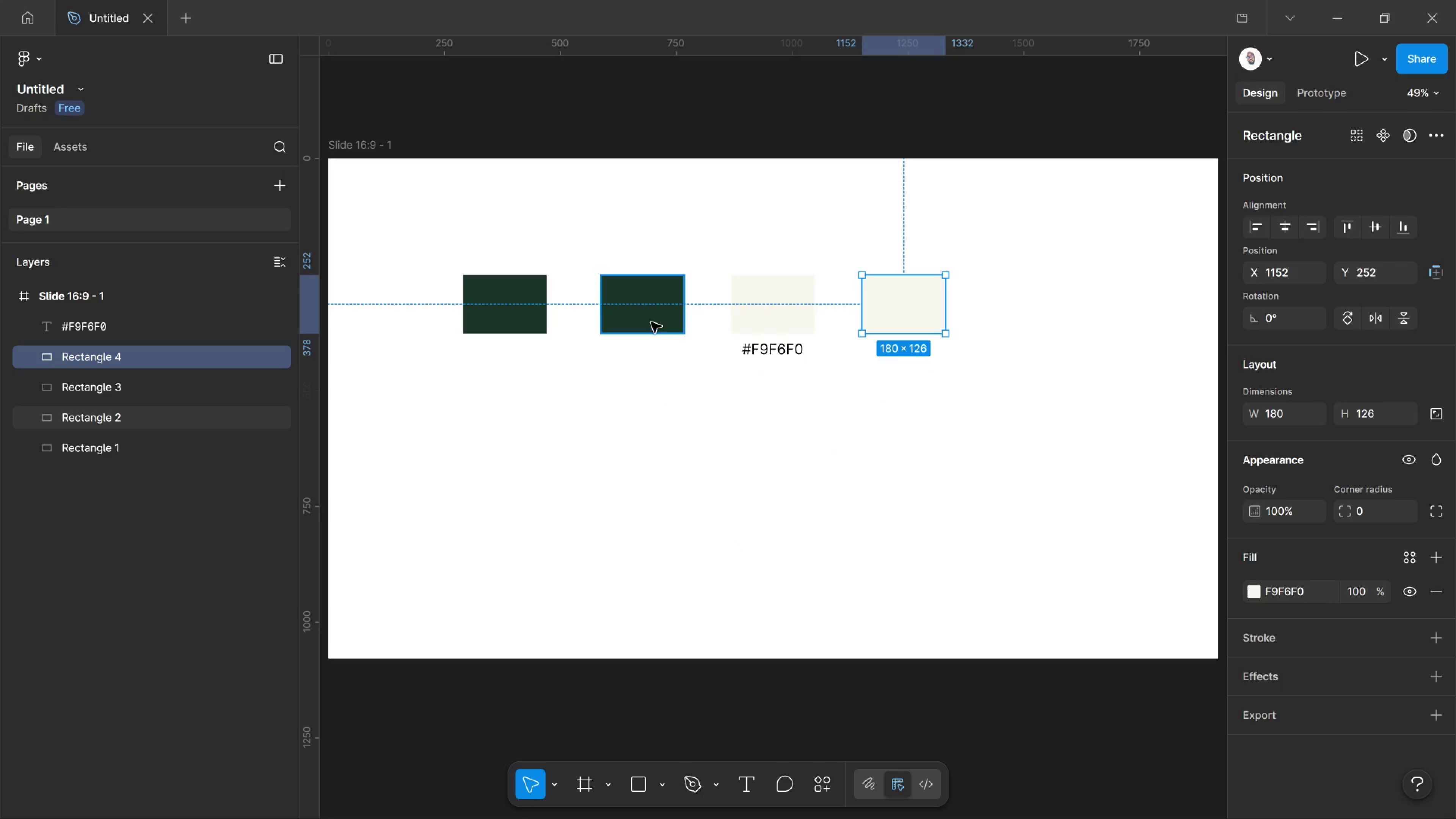 
left_click([651, 320])
 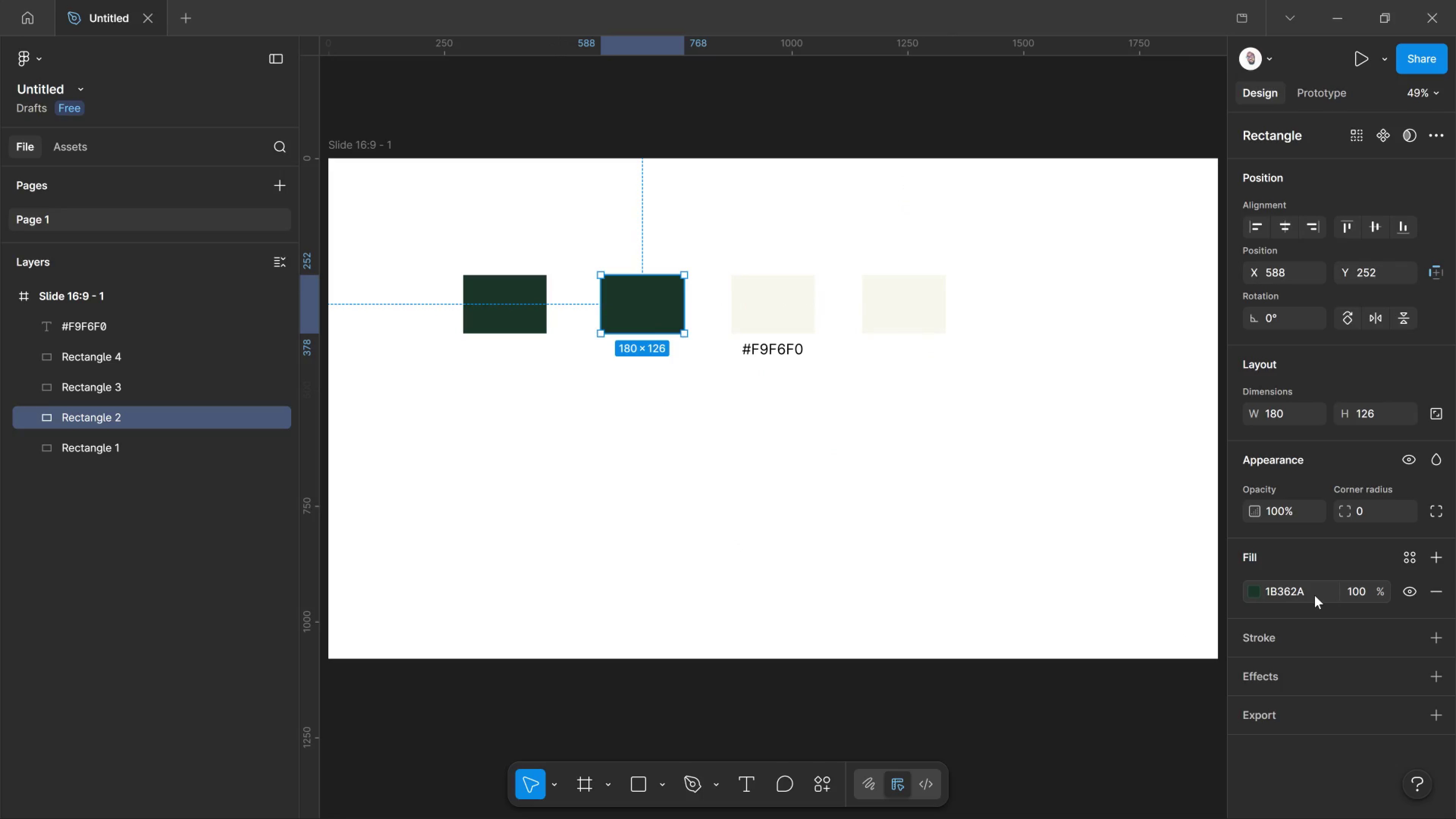 
left_click([1315, 595])
 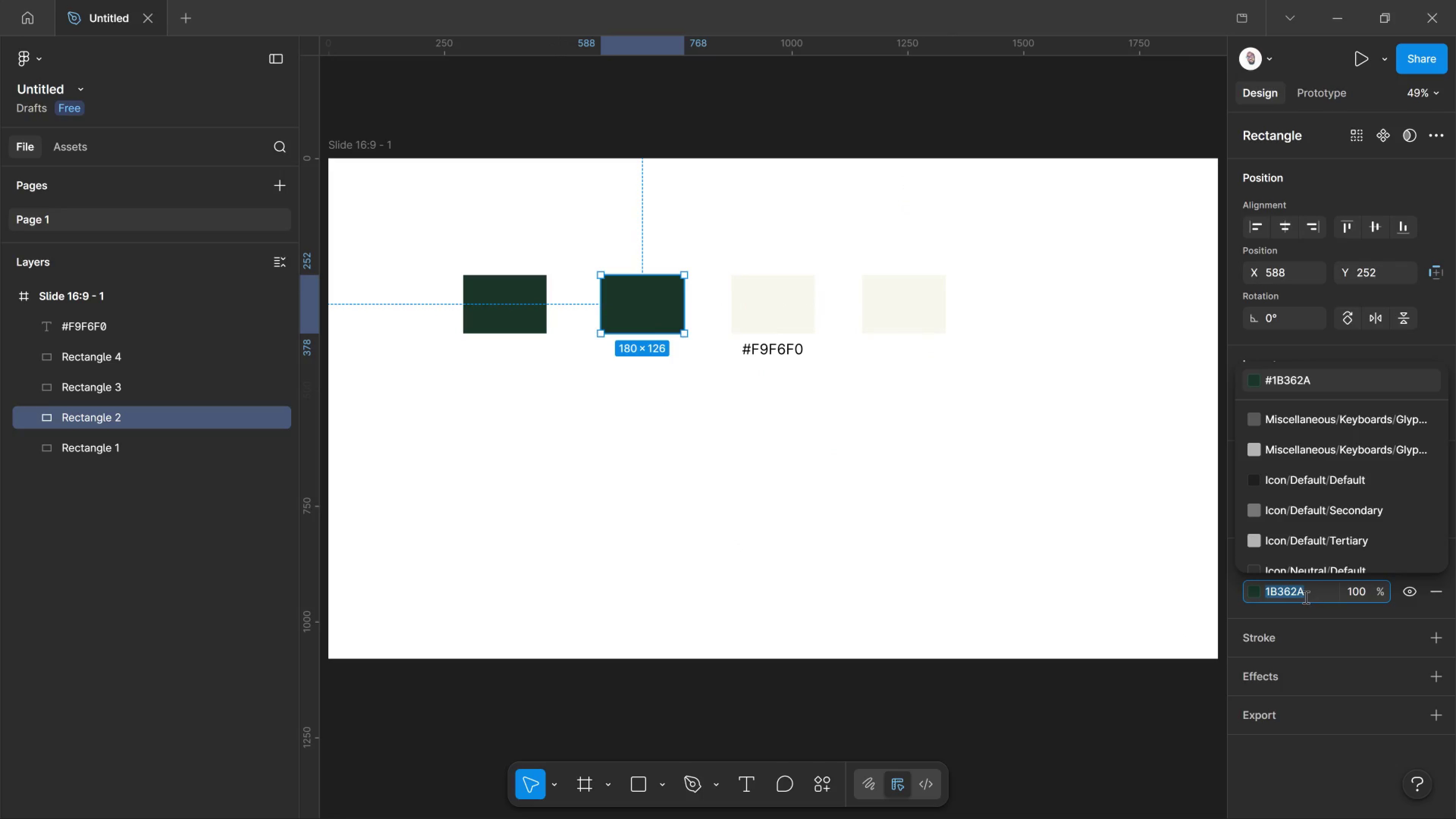 
key(Control+V)
 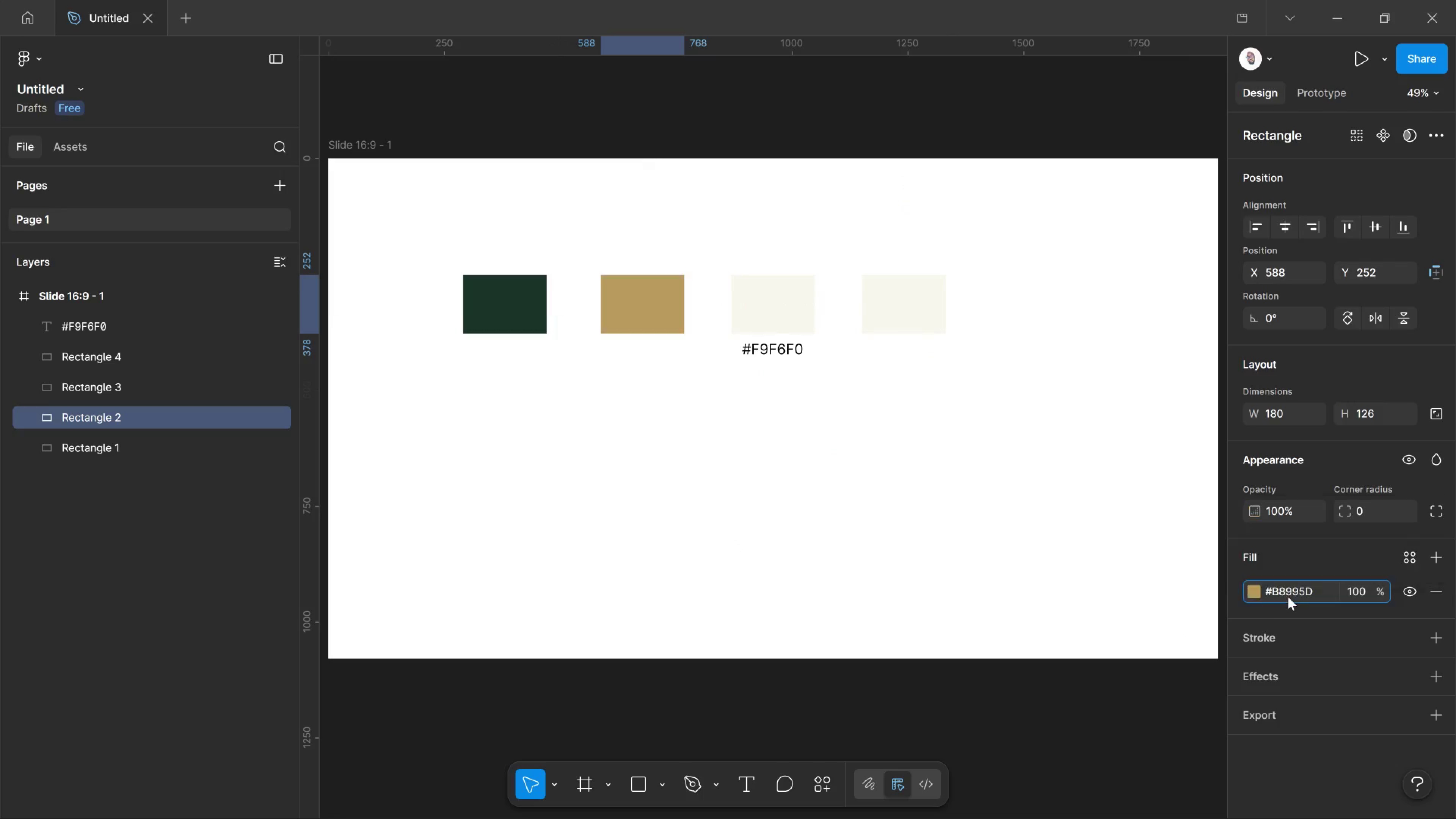 
key(Enter)
 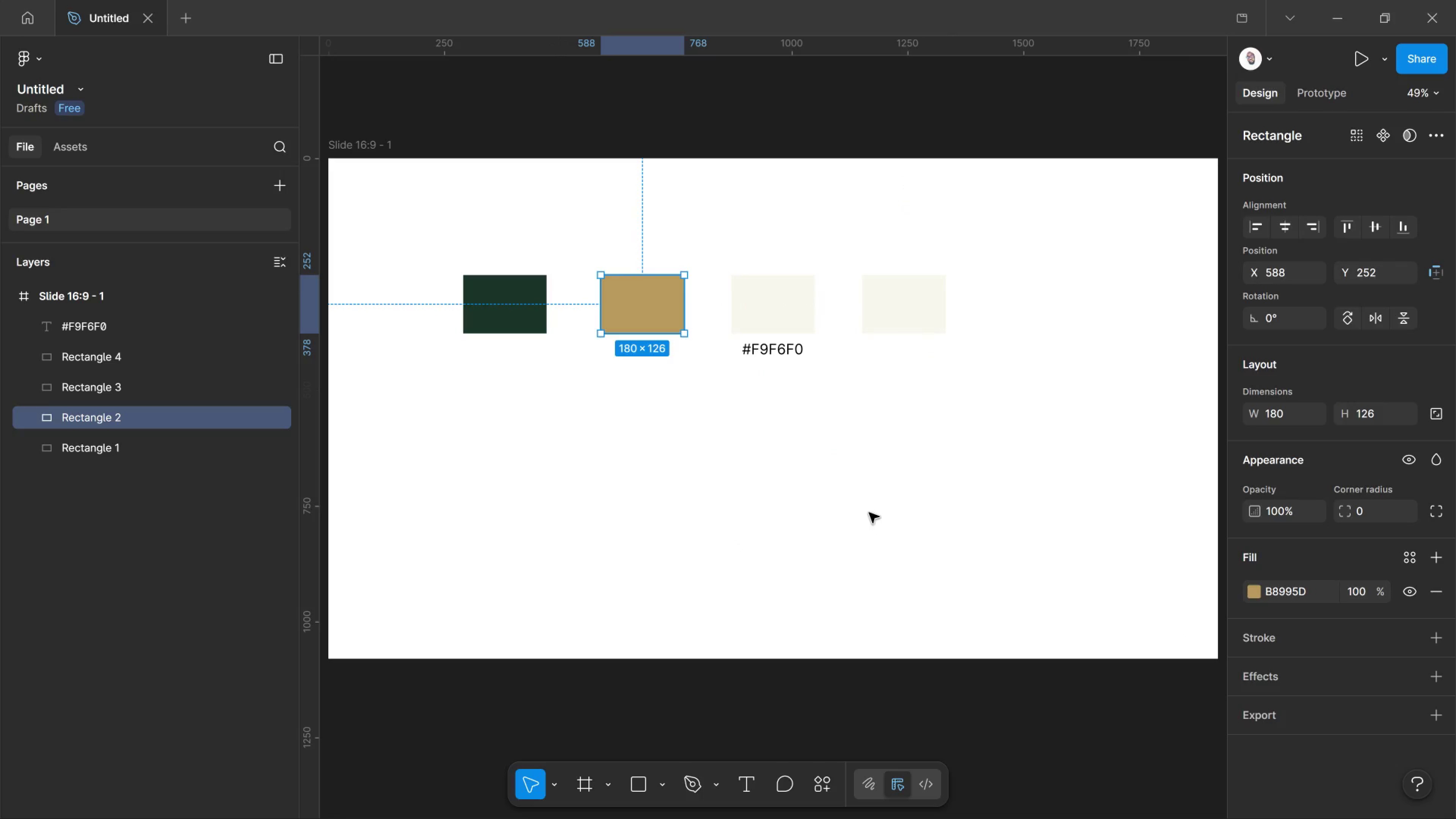 
left_click([869, 513])
 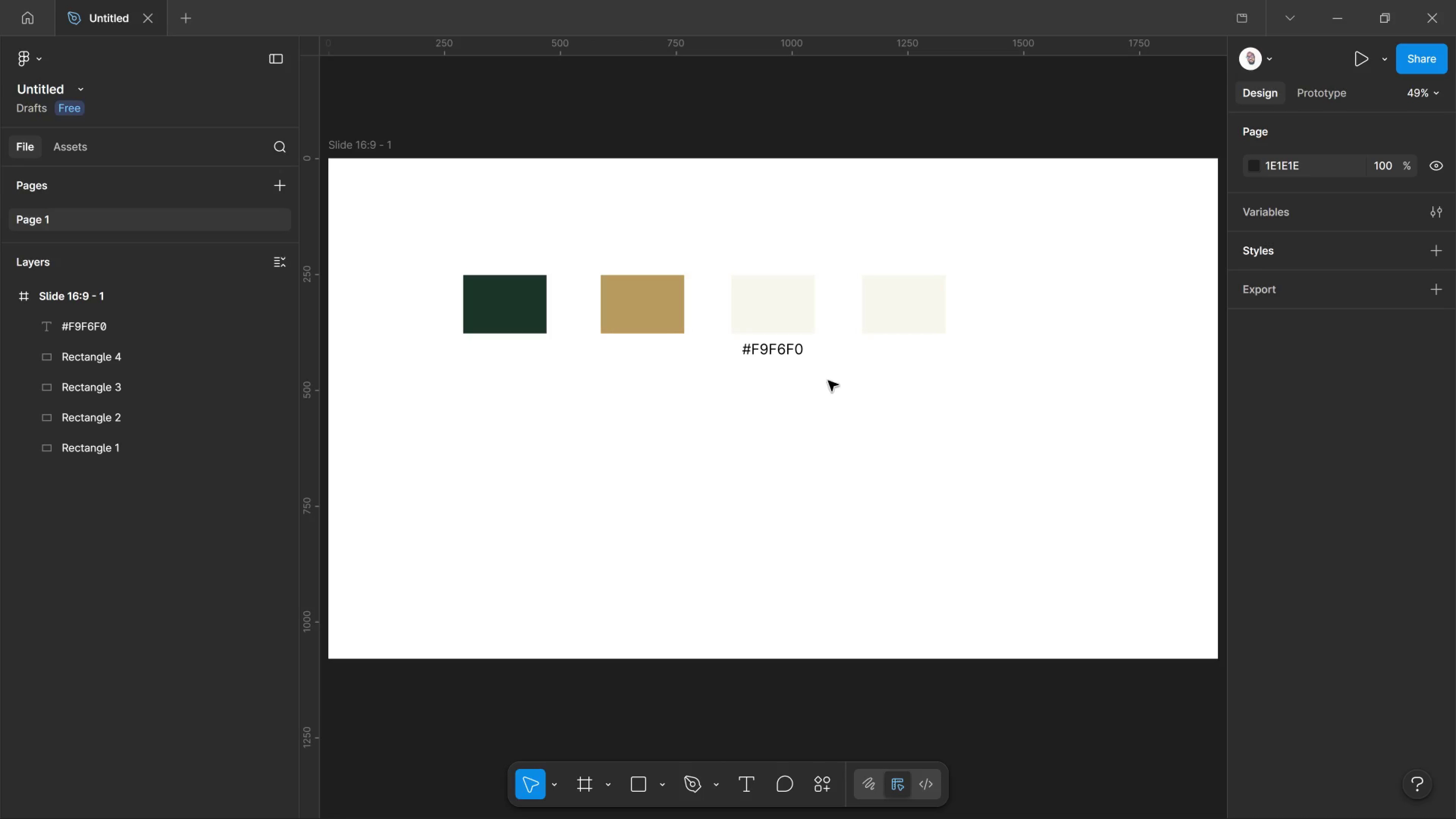 
left_click([798, 347])
 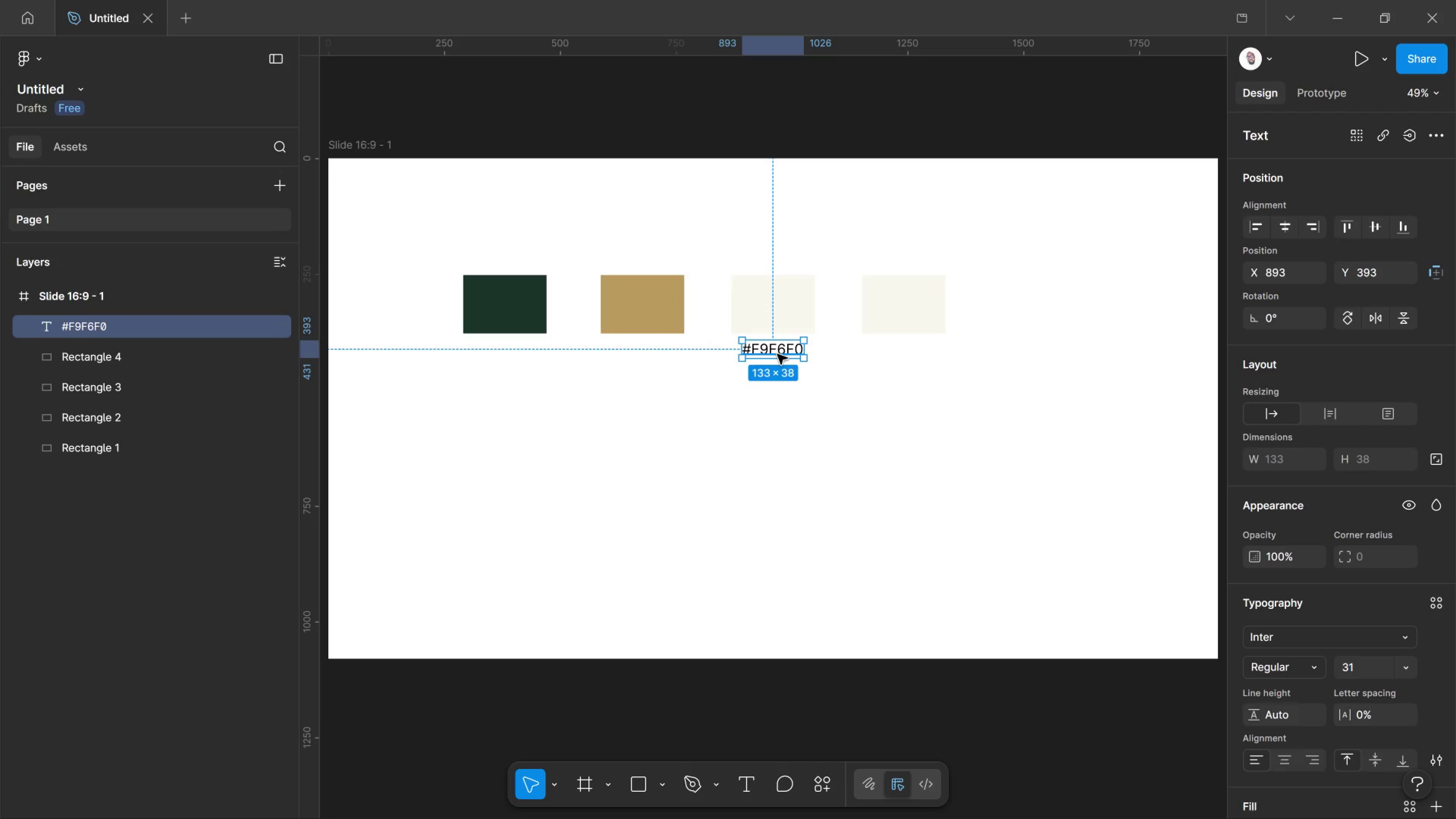 
hold_key(key=AltLeft, duration=4.03)
left_click_drag(start_coordinate=[777, 354], to_coordinate=[646, 370])
 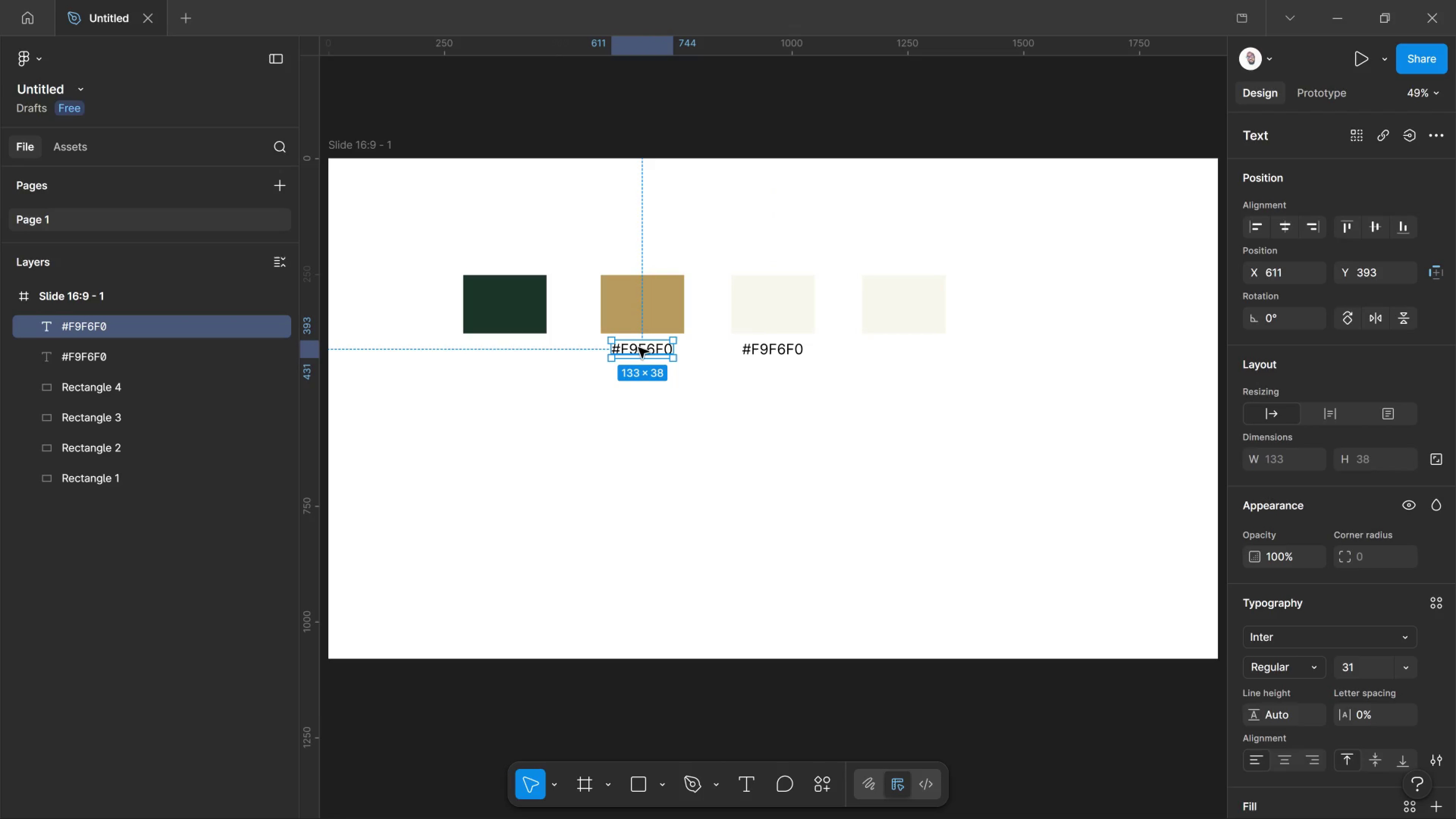 
hold_key(key=ShiftLeft, duration=2.96)
 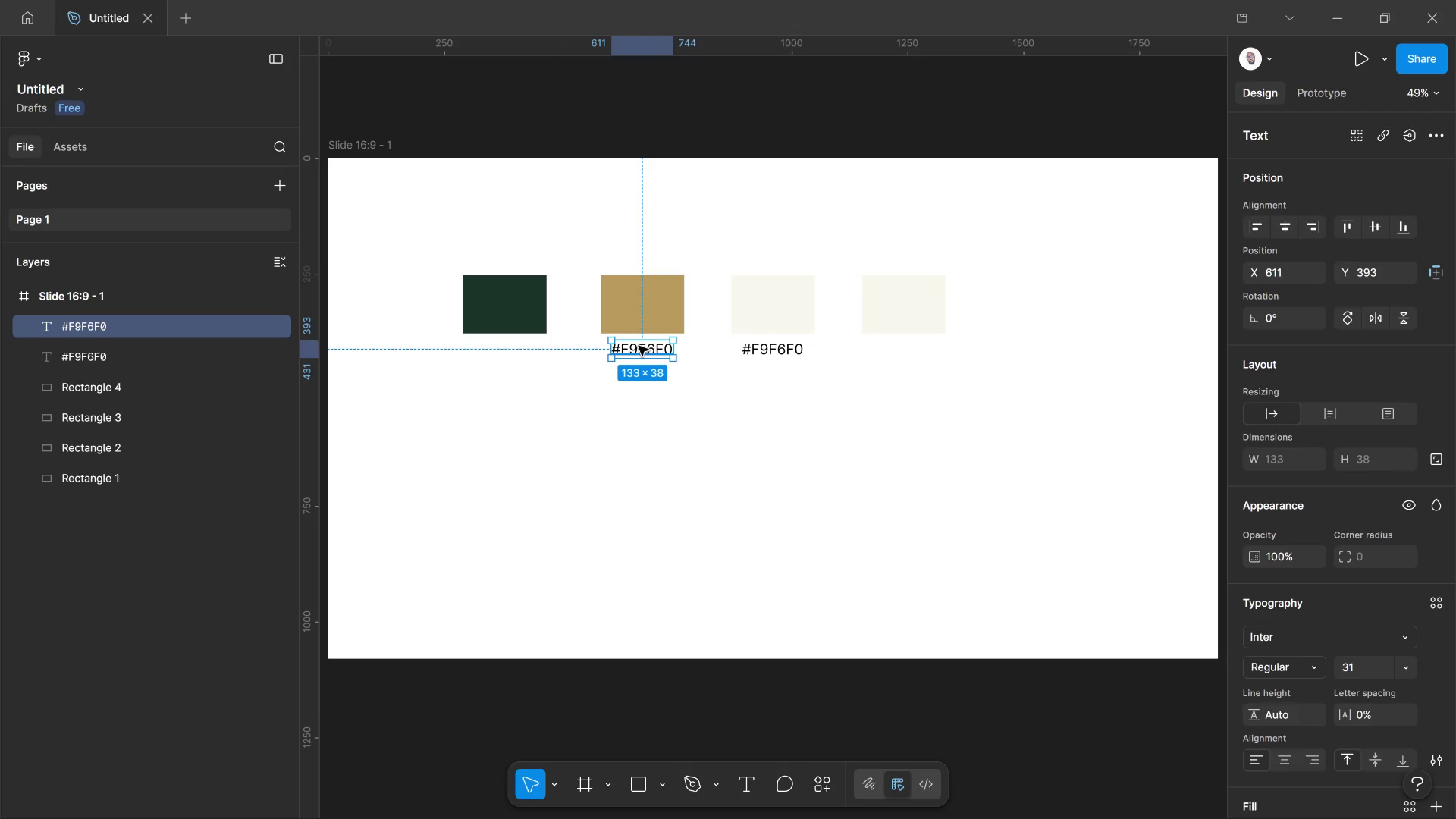 
double_click([639, 344])
 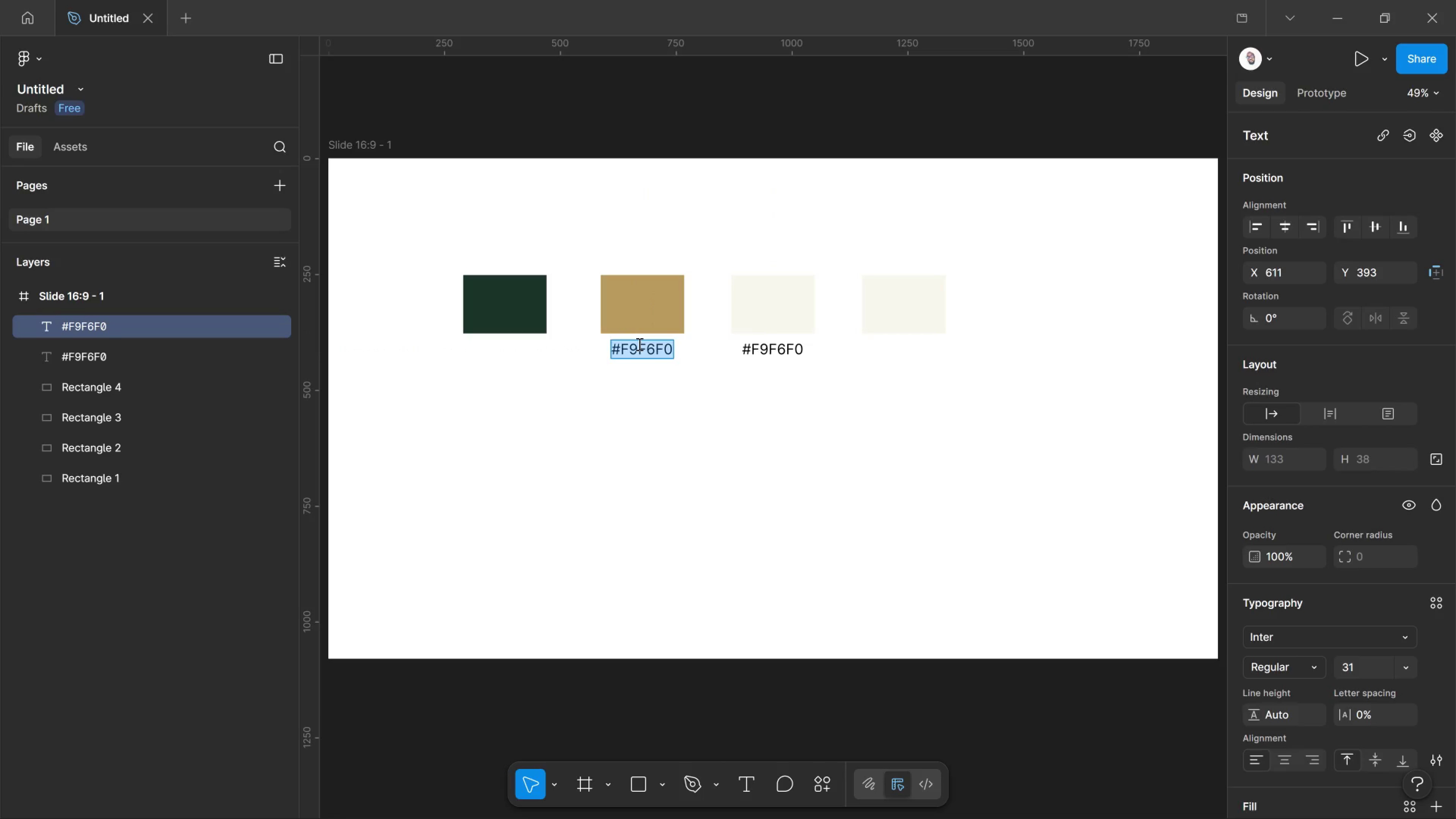 
key(Control+V)
 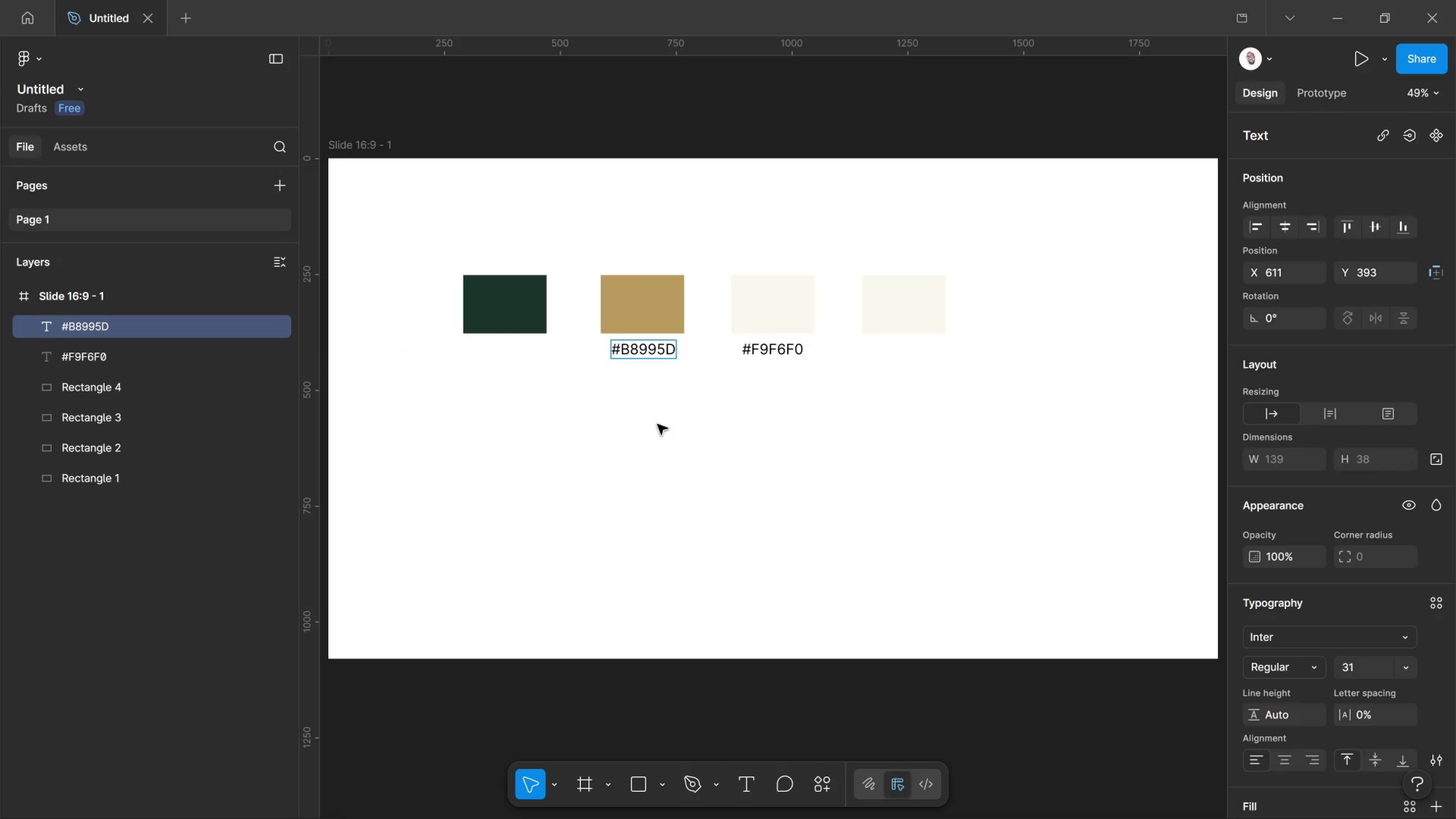 
left_click([657, 424])
 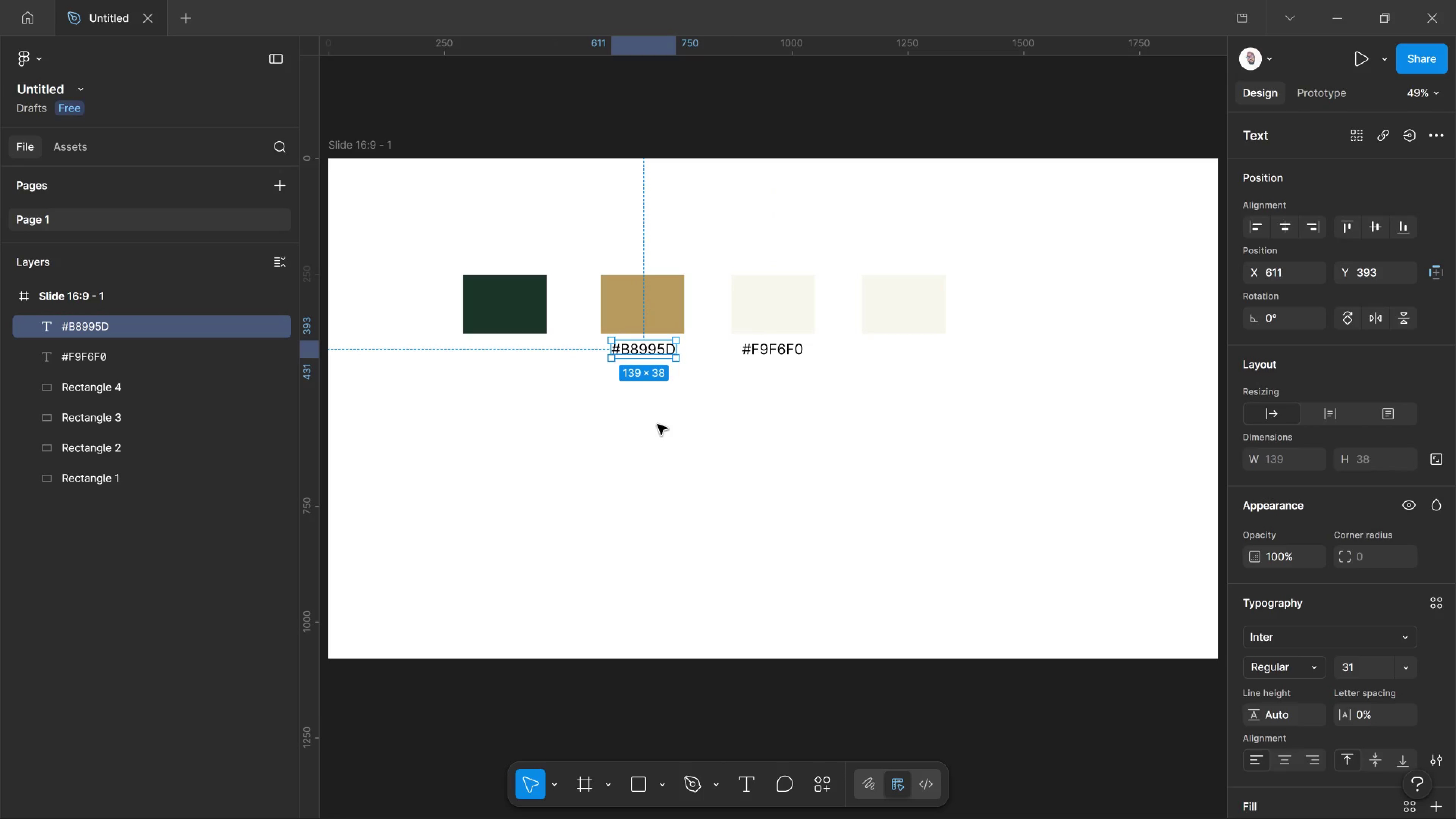 
wait(7.52)
 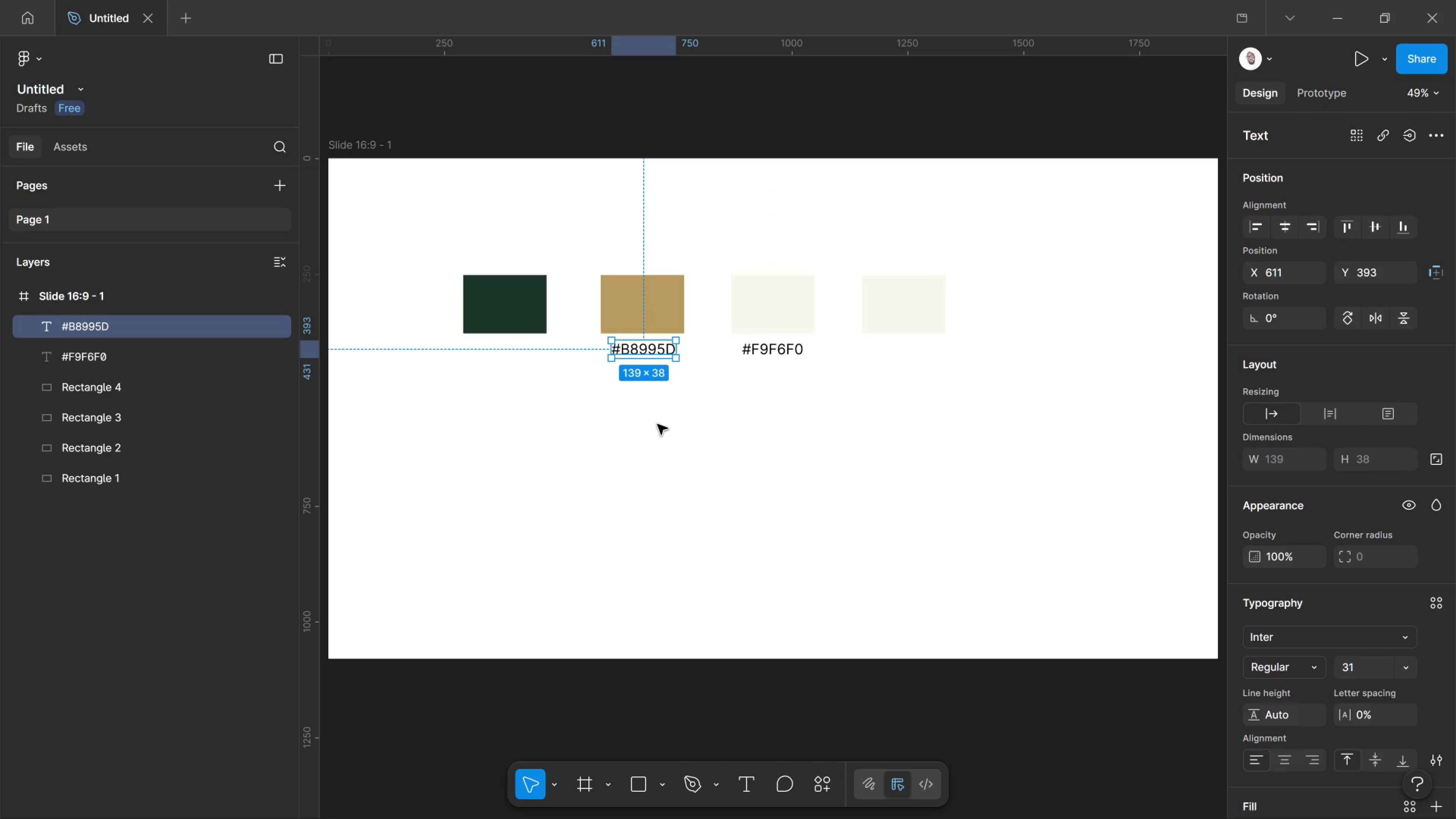 
left_click([898, 327])
 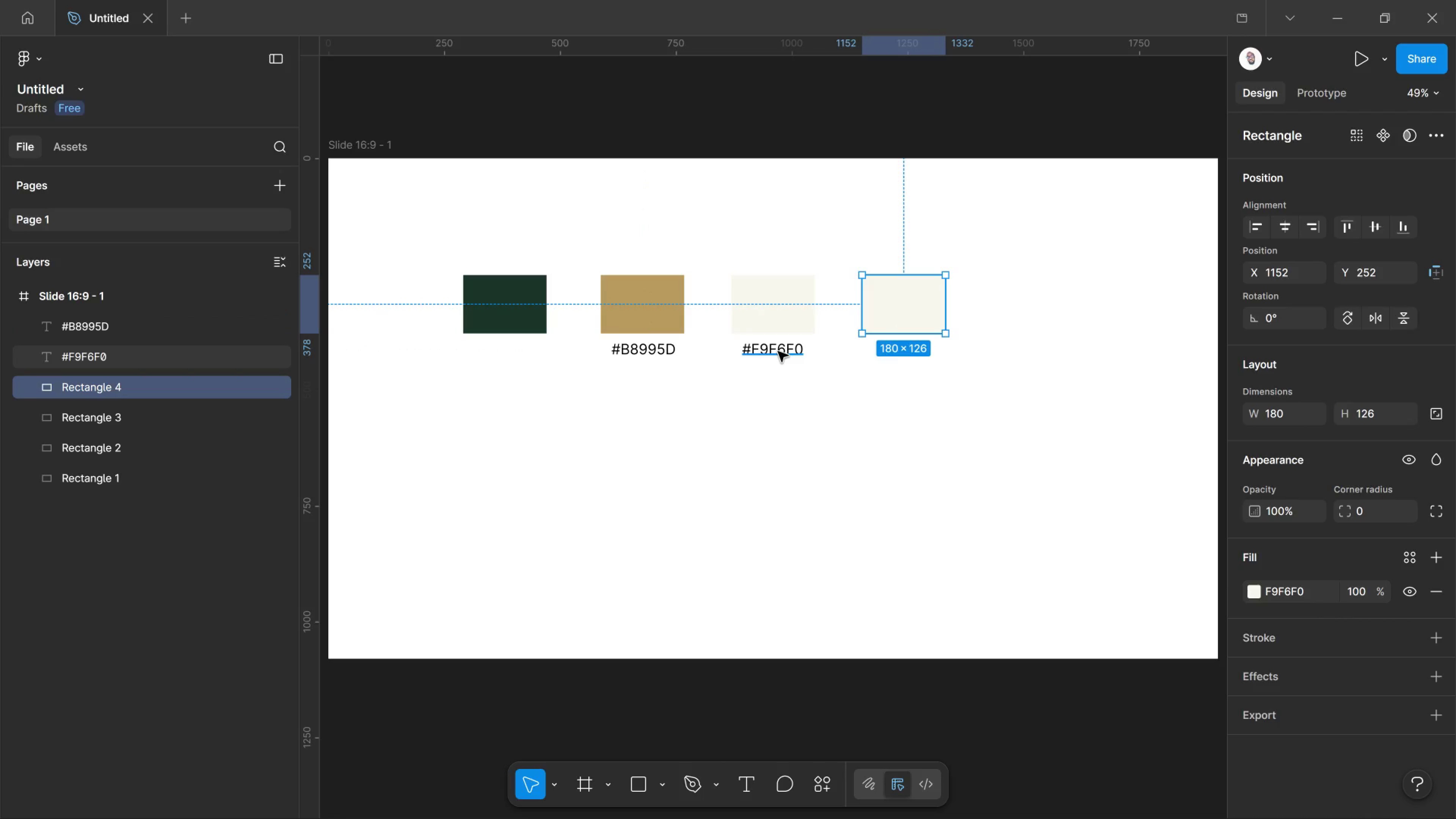 
key(Alt+AltLeft)
 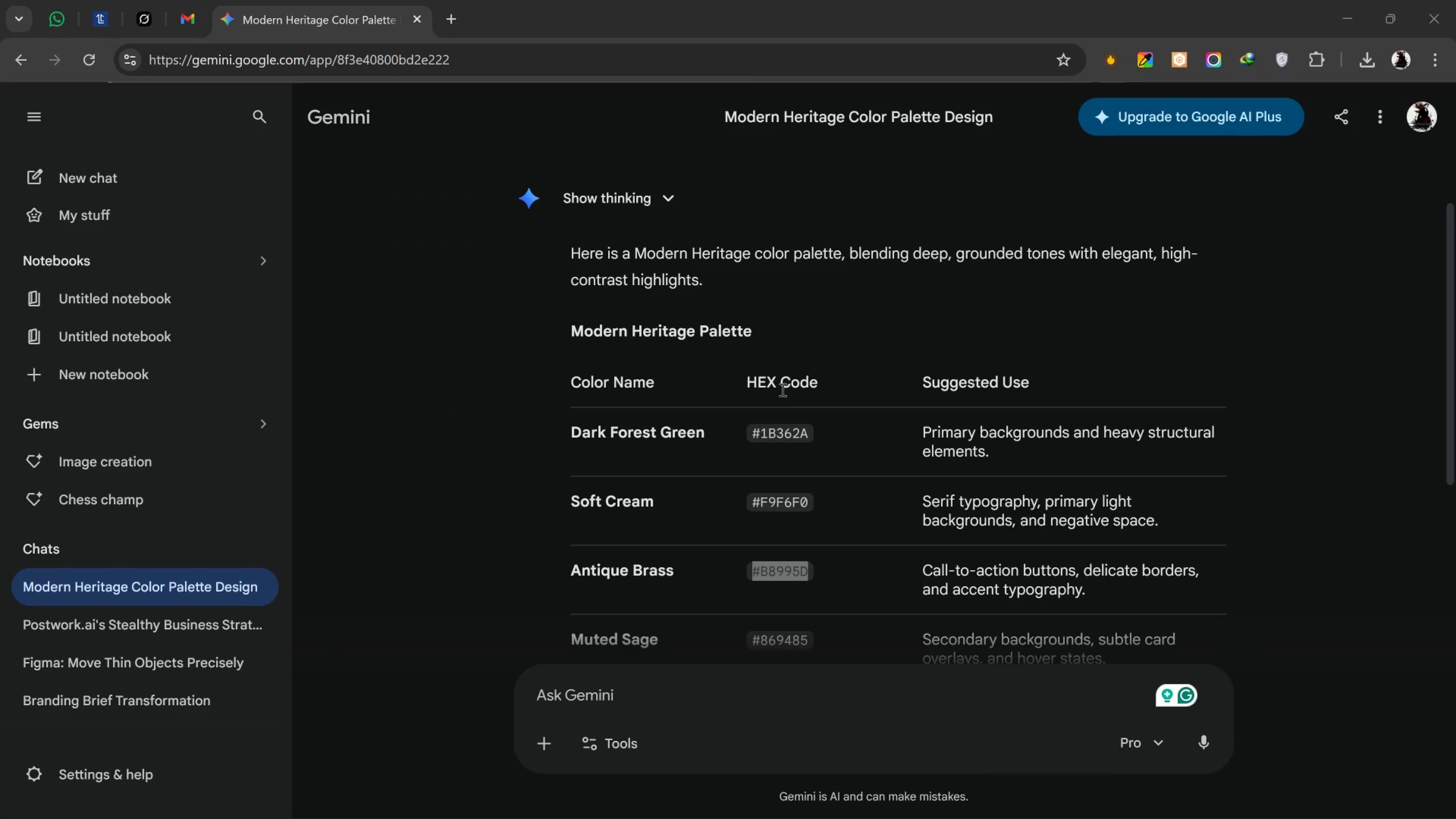 
key(Alt+Tab)
 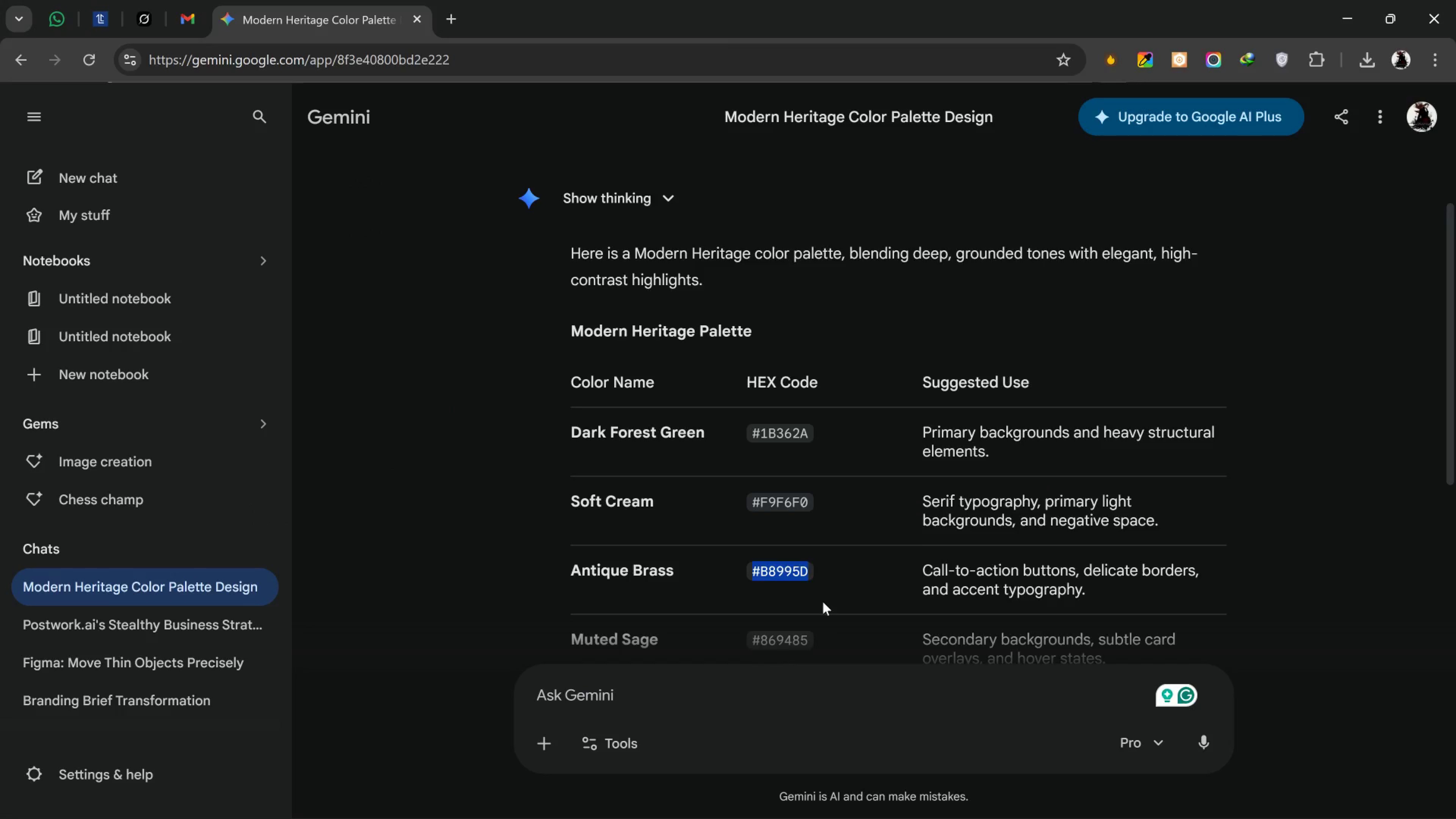 
scroll: coordinate [818, 630], scroll_direction: none, amount: 0.0
 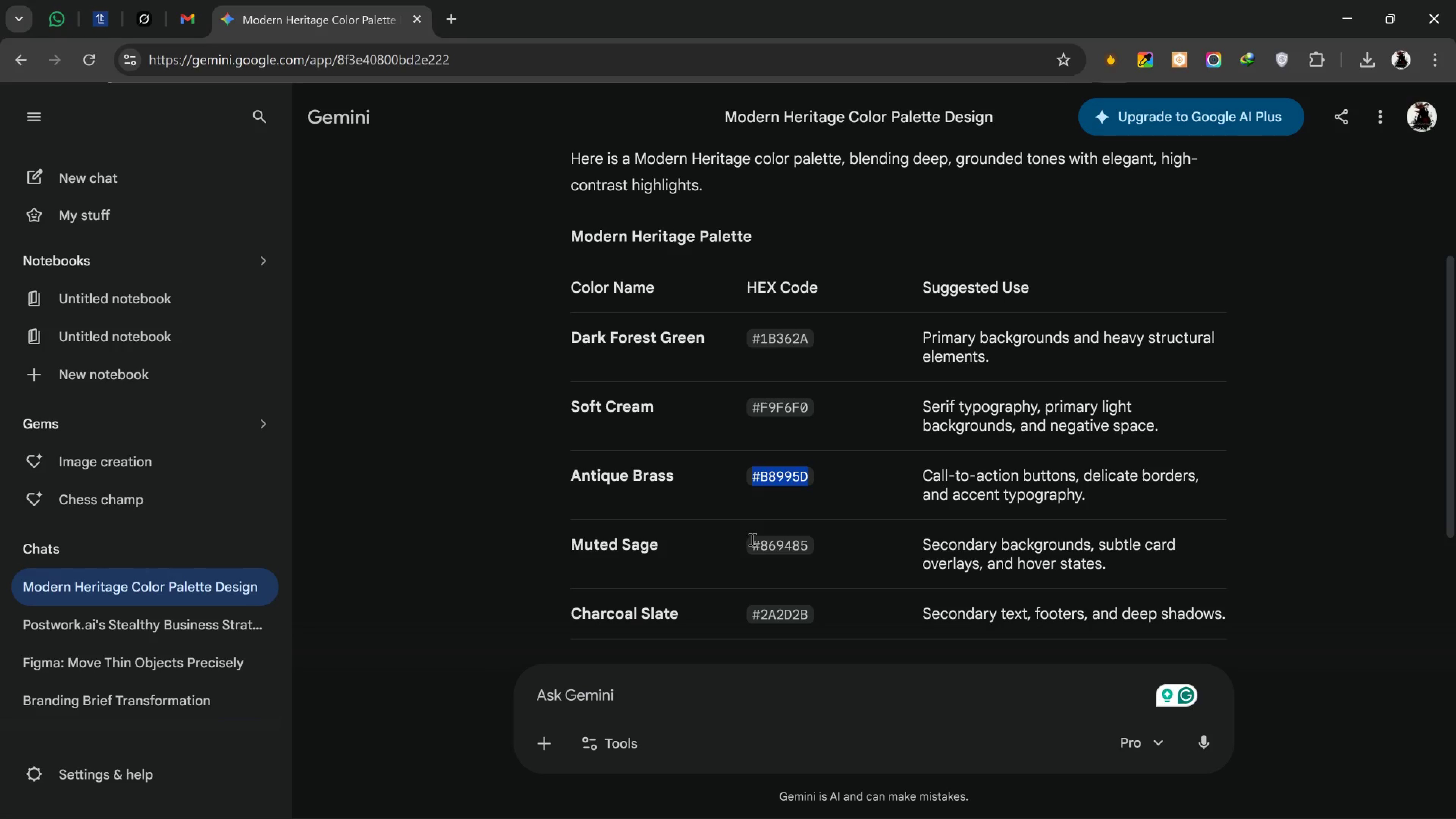 
left_click_drag(start_coordinate=[752, 539], to_coordinate=[824, 564])
 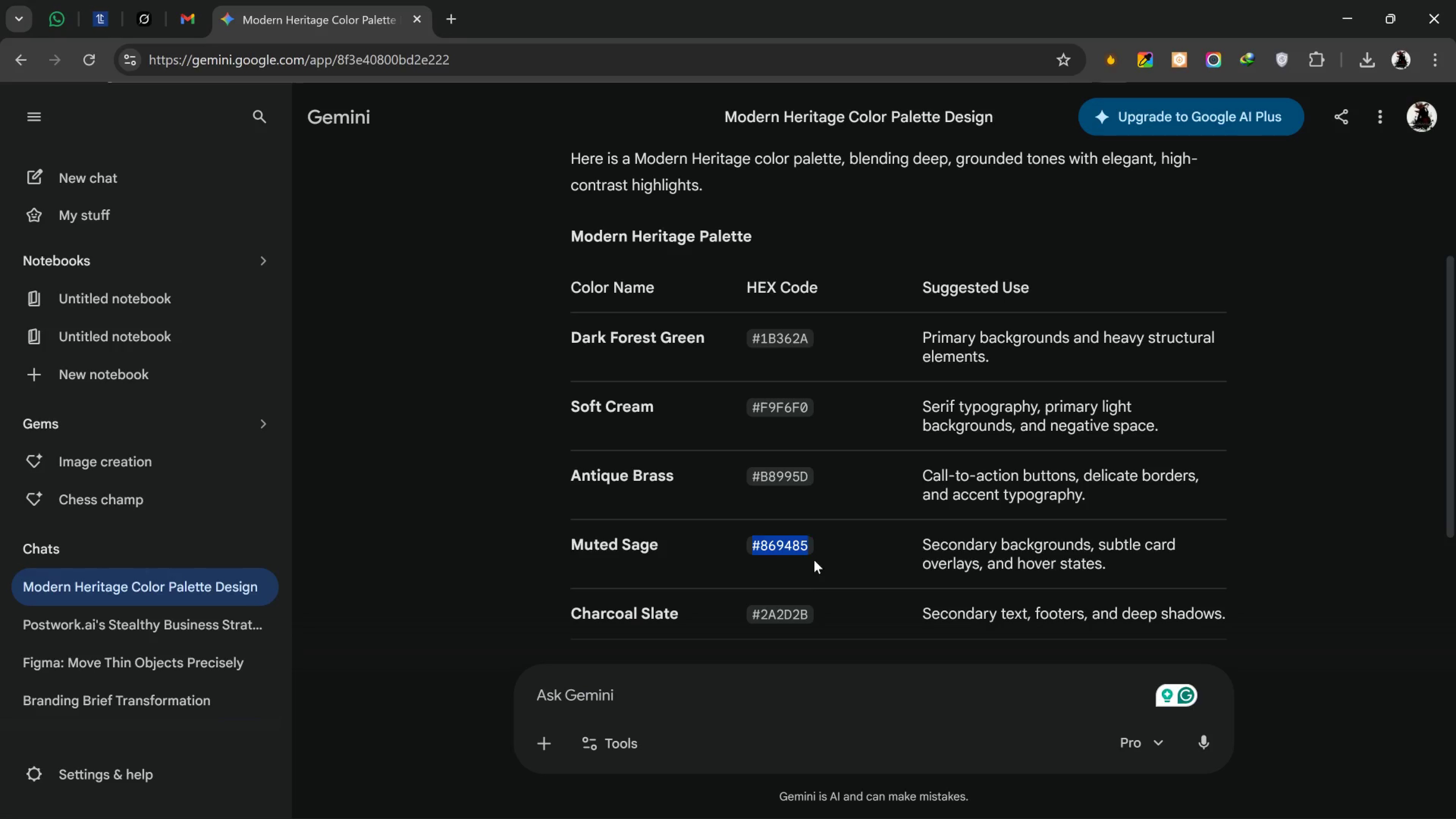 
key(Control+C)
 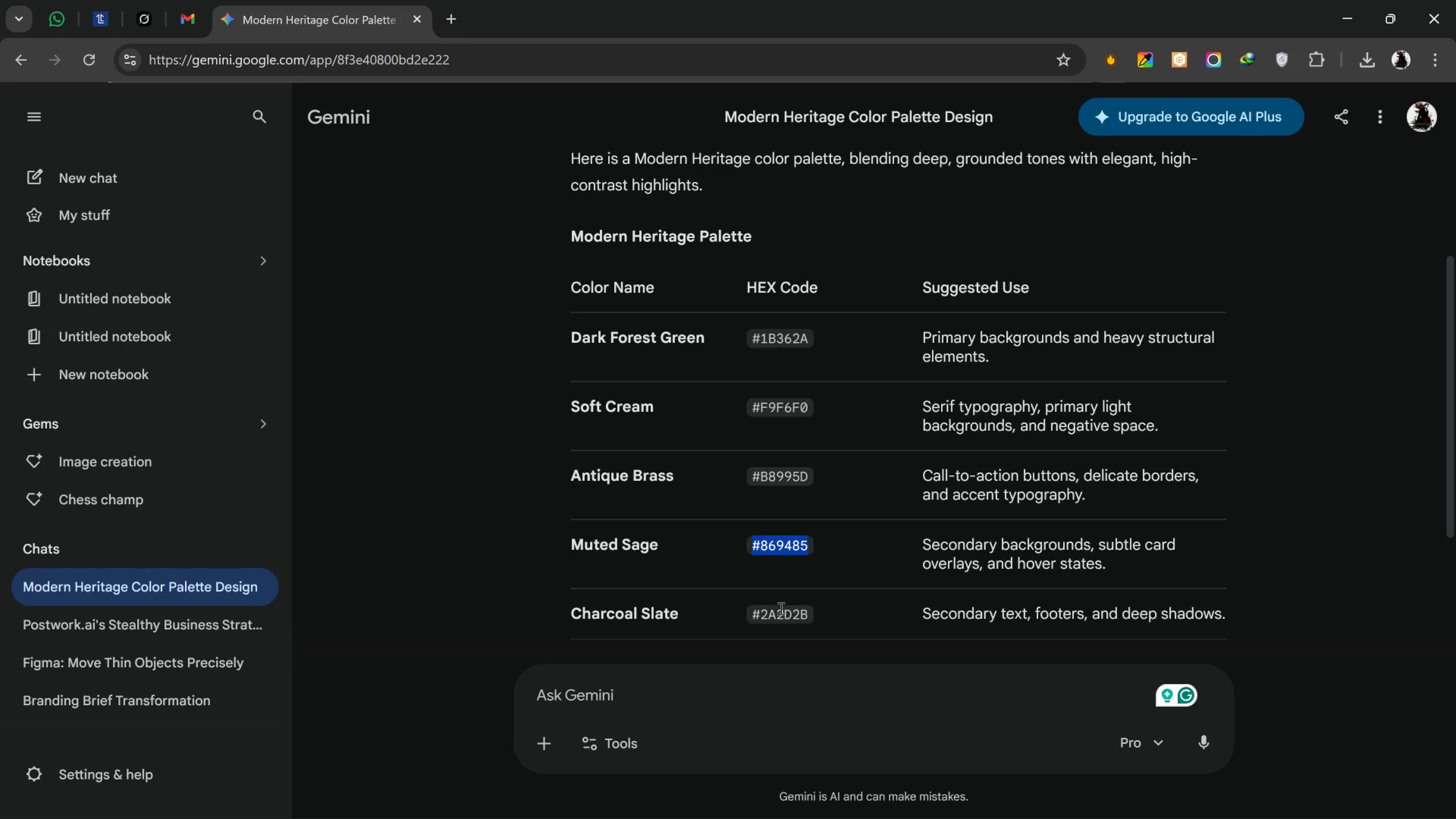 
key(Alt+AltLeft)
 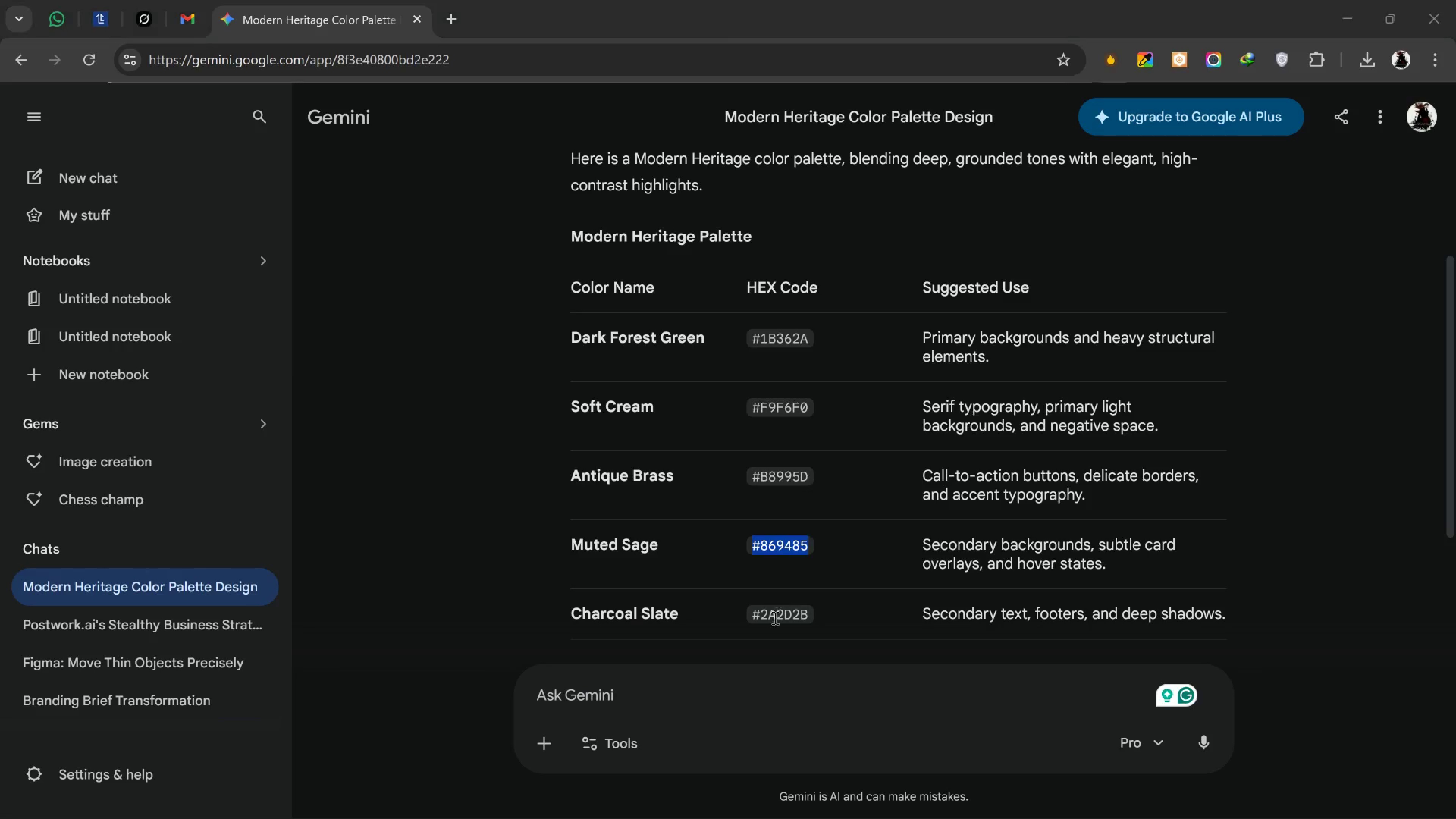 
key(Alt+Tab)
 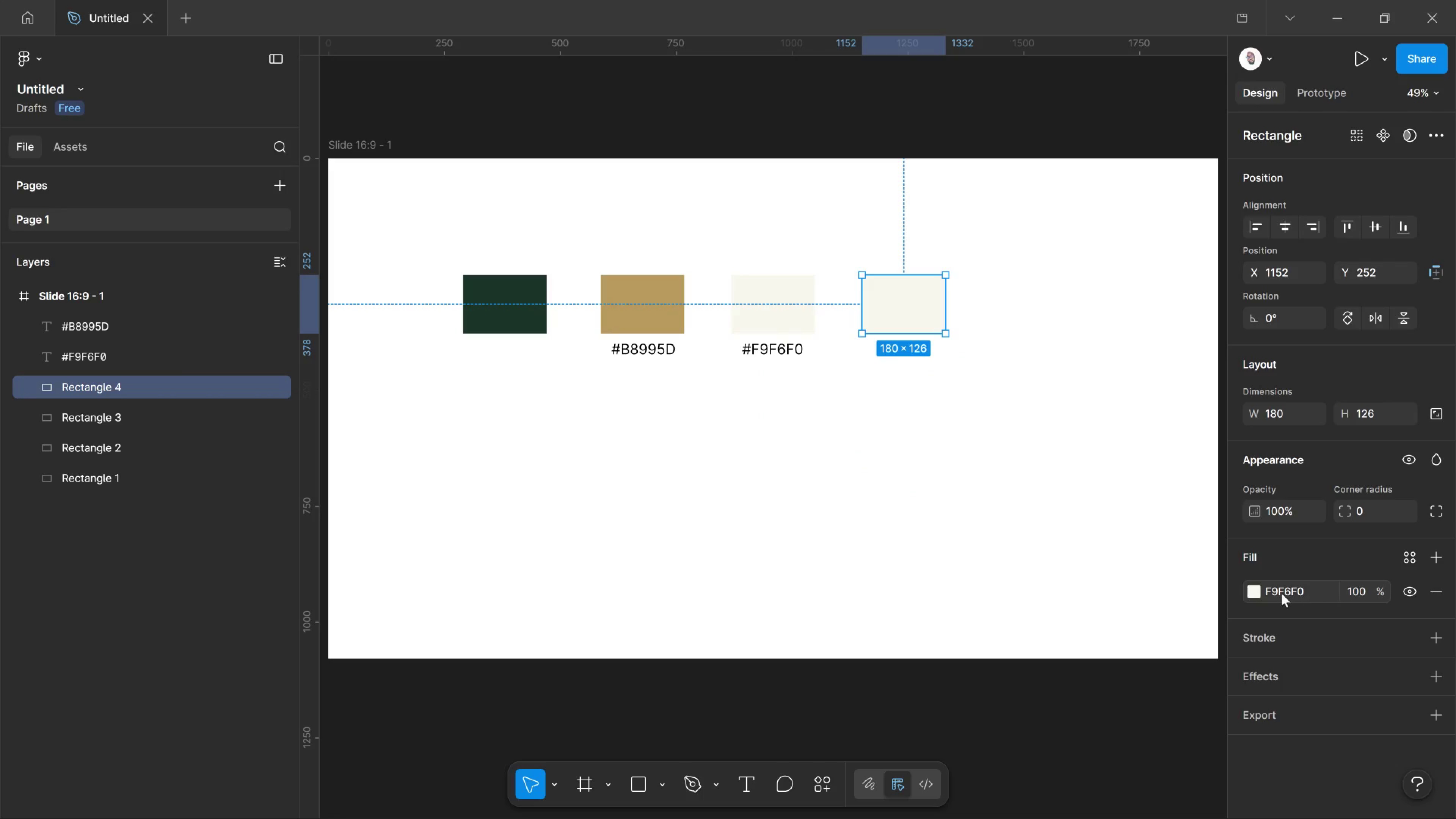 
left_click([1280, 592])
 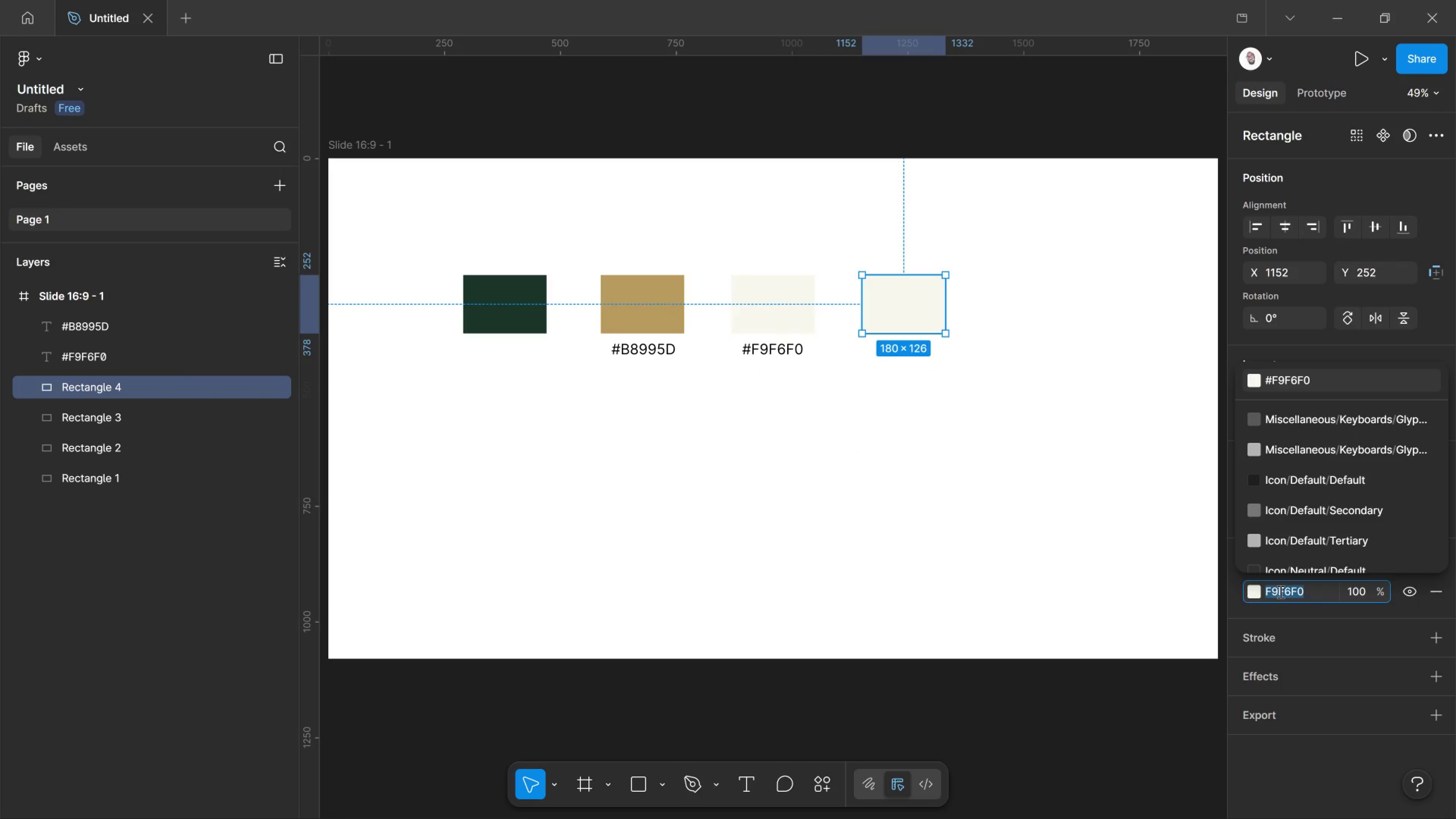 
key(Control+V)
 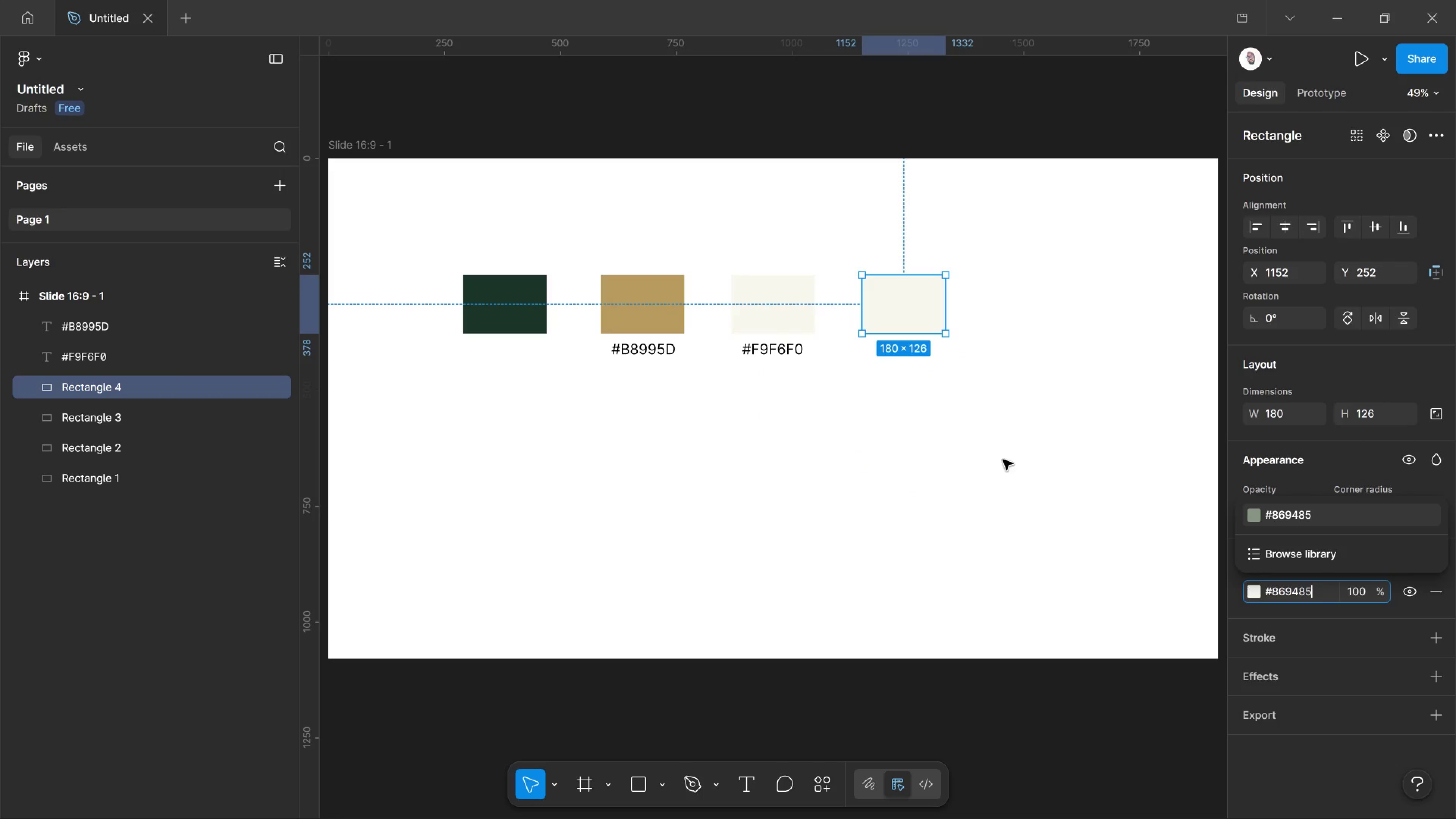 
left_click([1003, 460])
 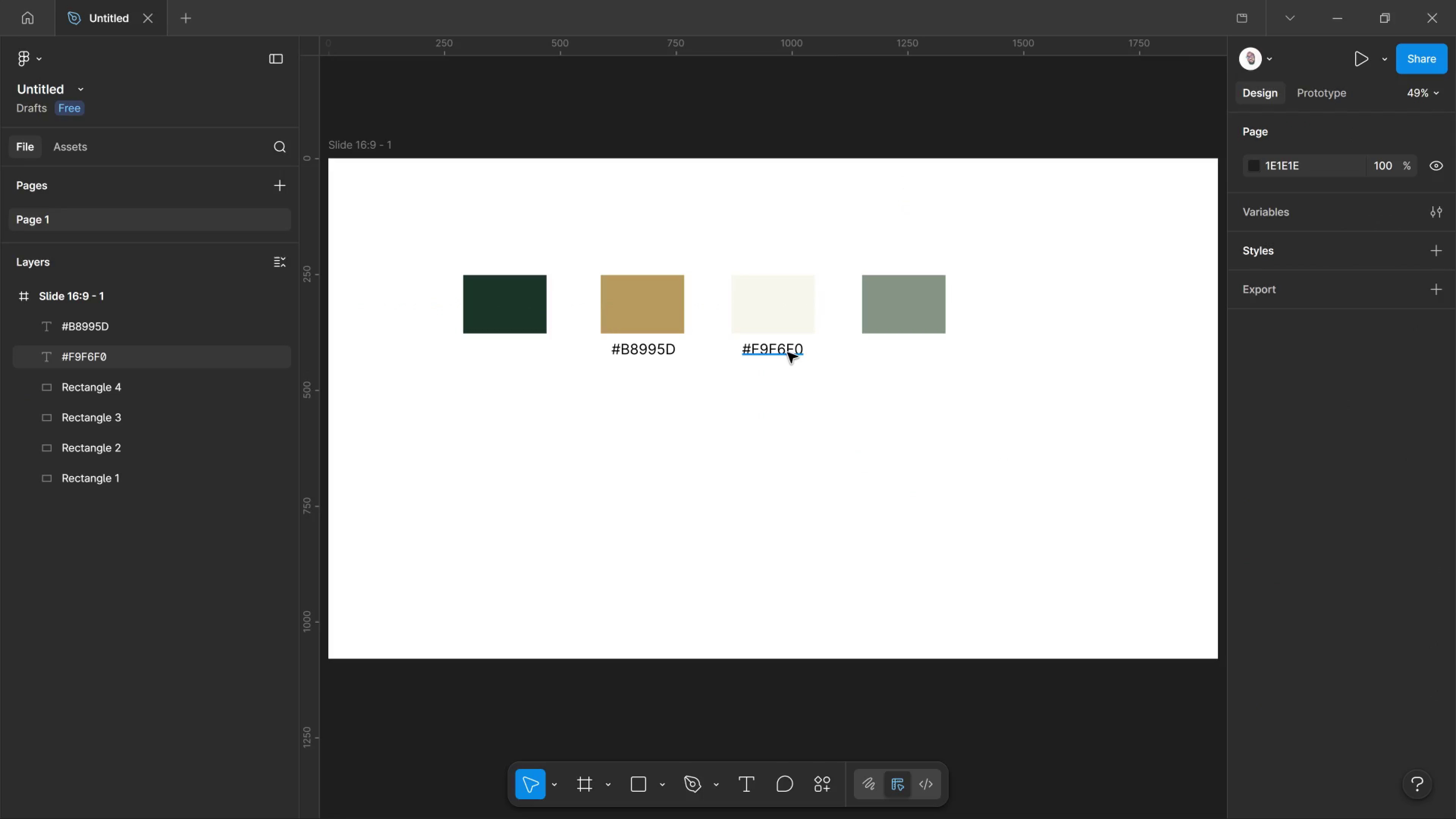 
left_click([788, 353])
 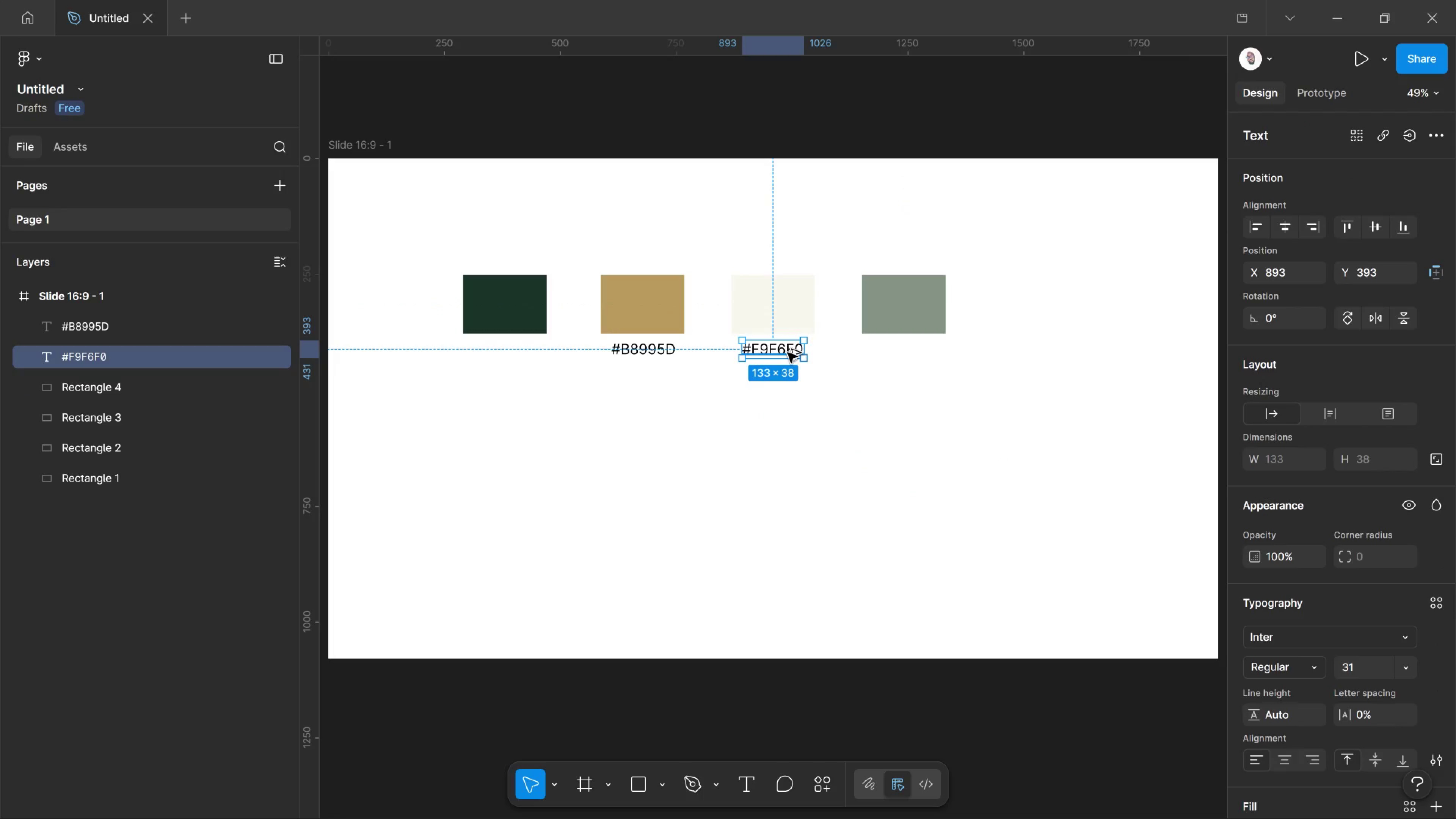 
hold_key(key=AltLeft, duration=2.63)
left_click_drag(start_coordinate=[788, 353], to_coordinate=[922, 357])
 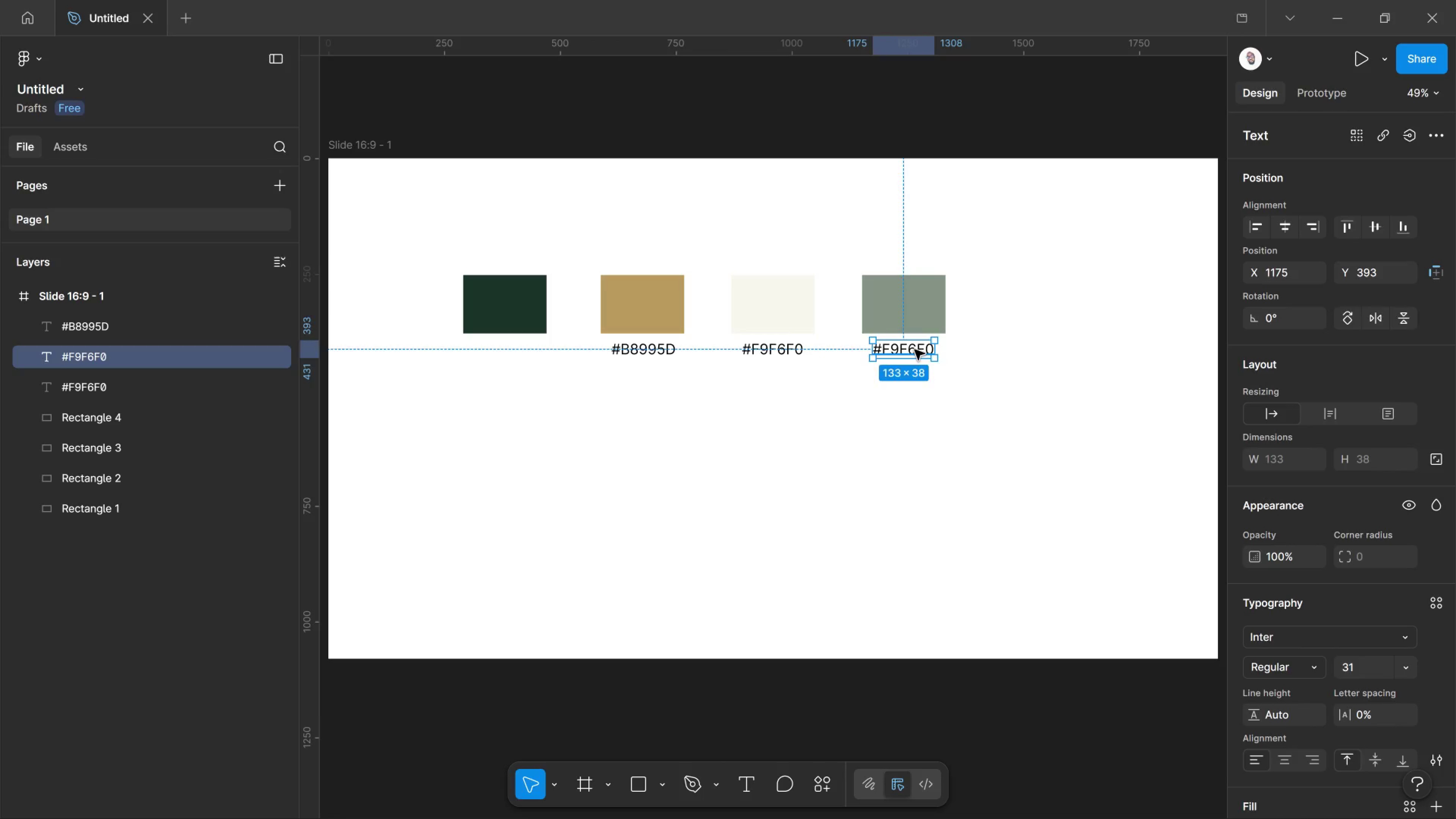 
hold_key(key=ShiftLeft, duration=1.65)
 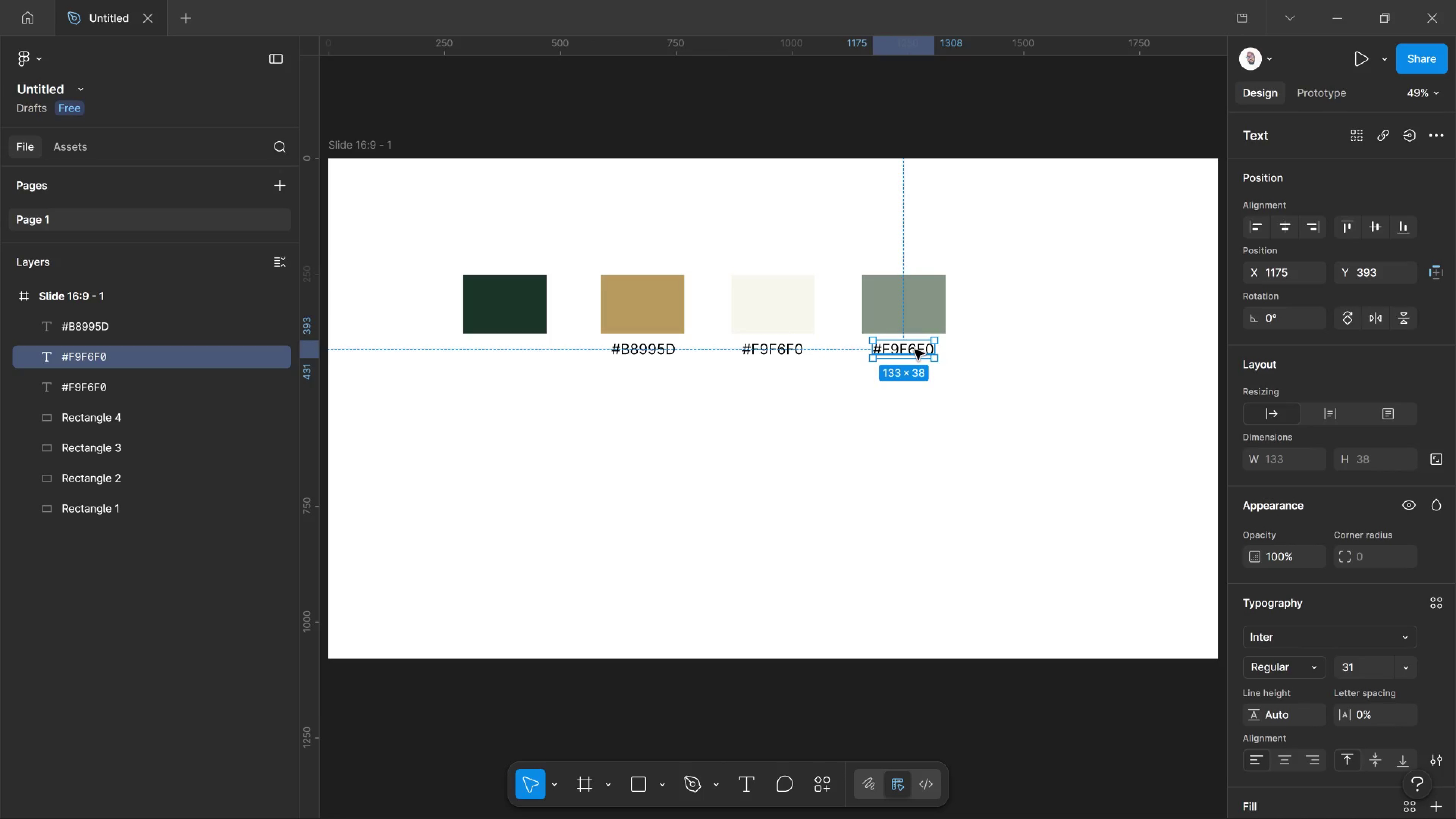 
double_click([915, 350])
 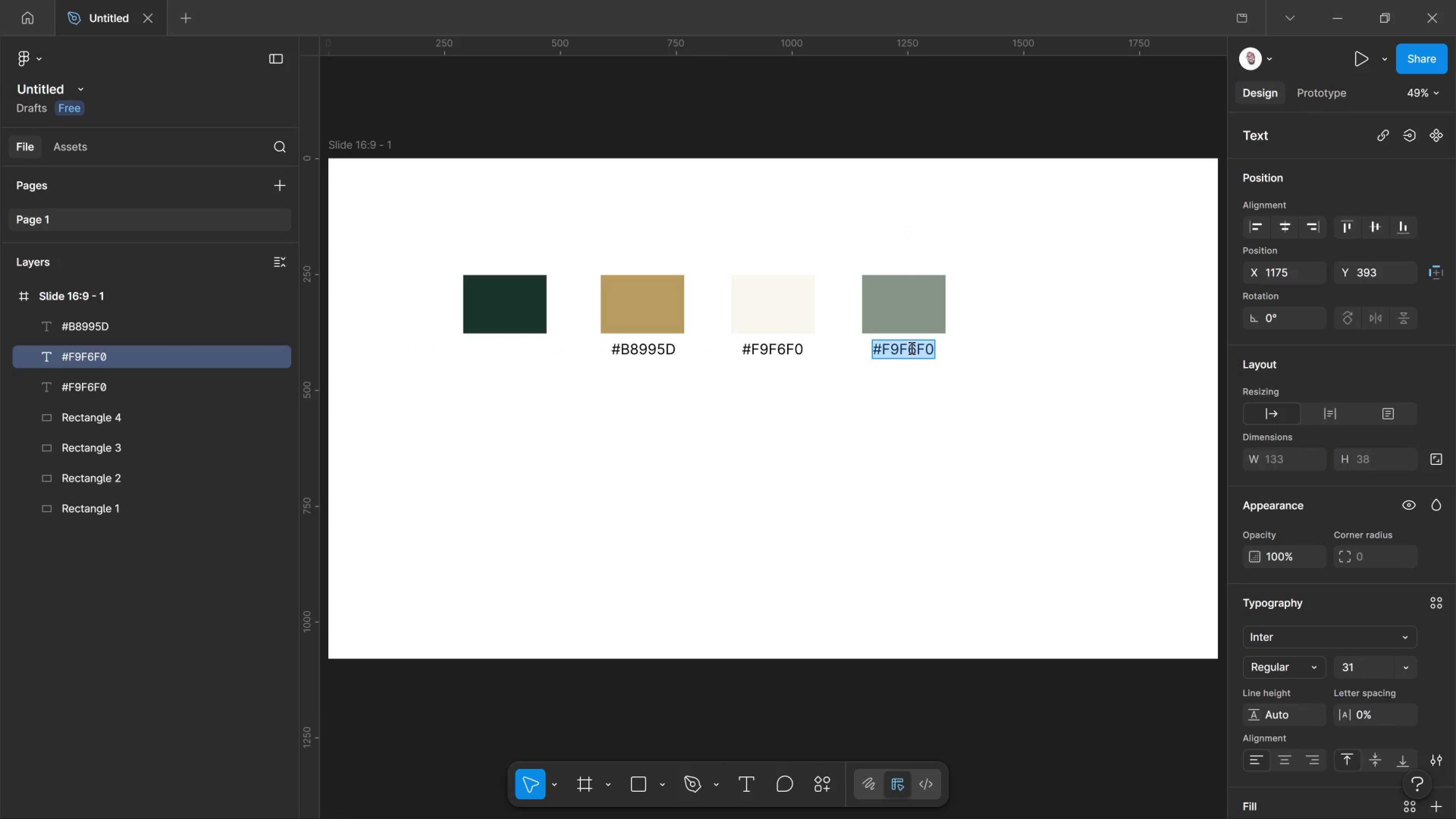 
key(Control+V)
 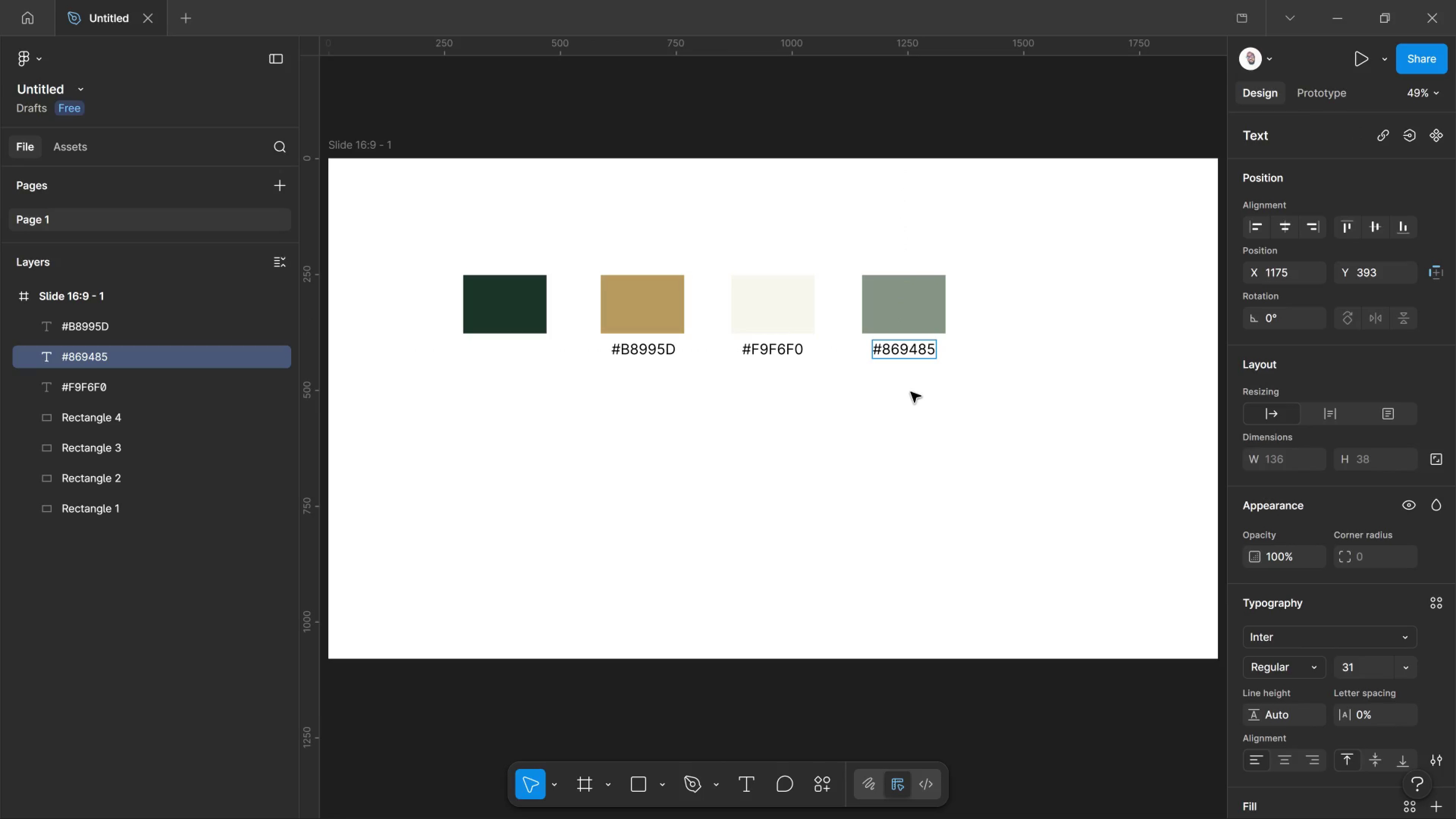 
key(Enter)
 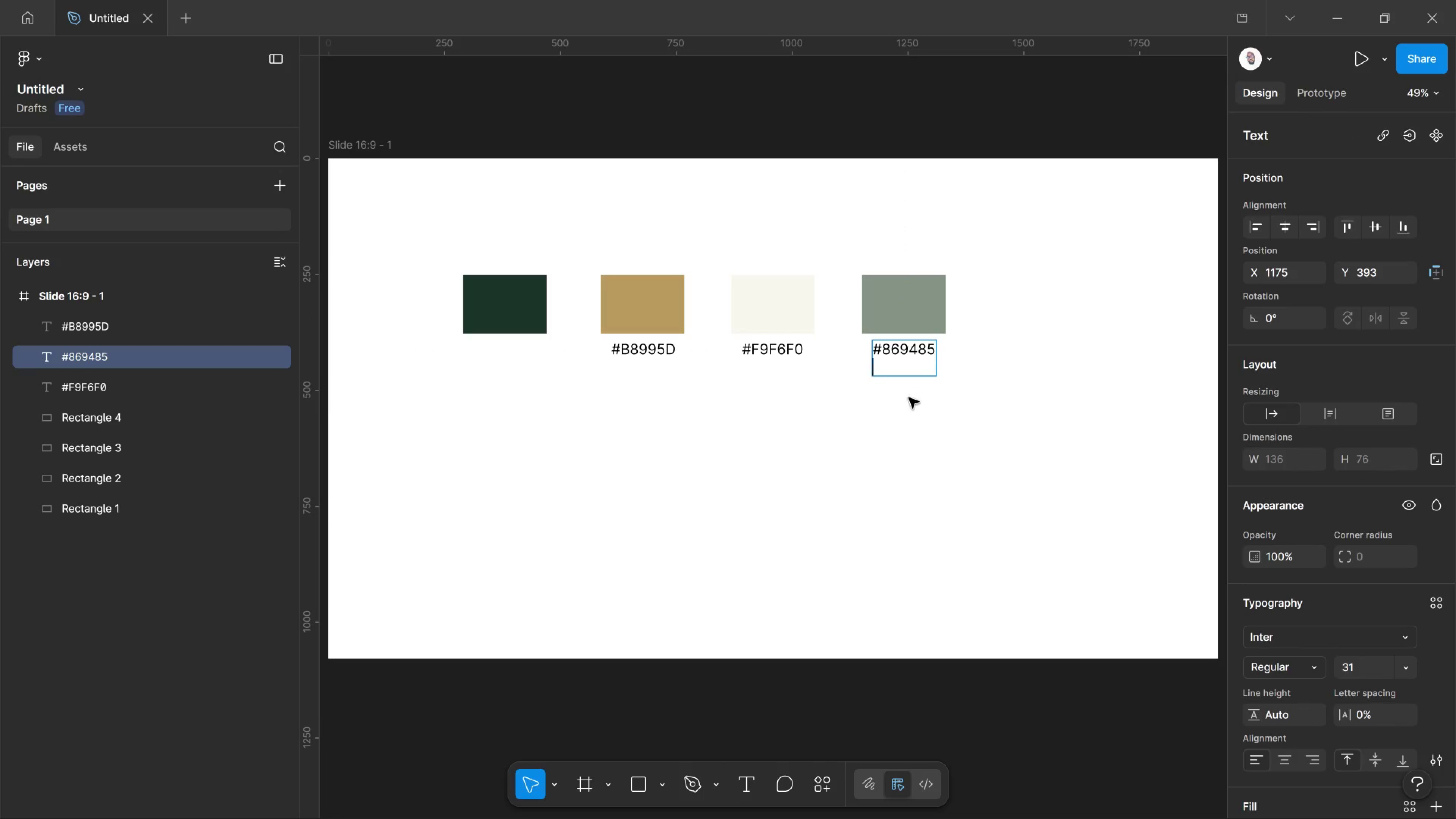 
key(Backspace)
 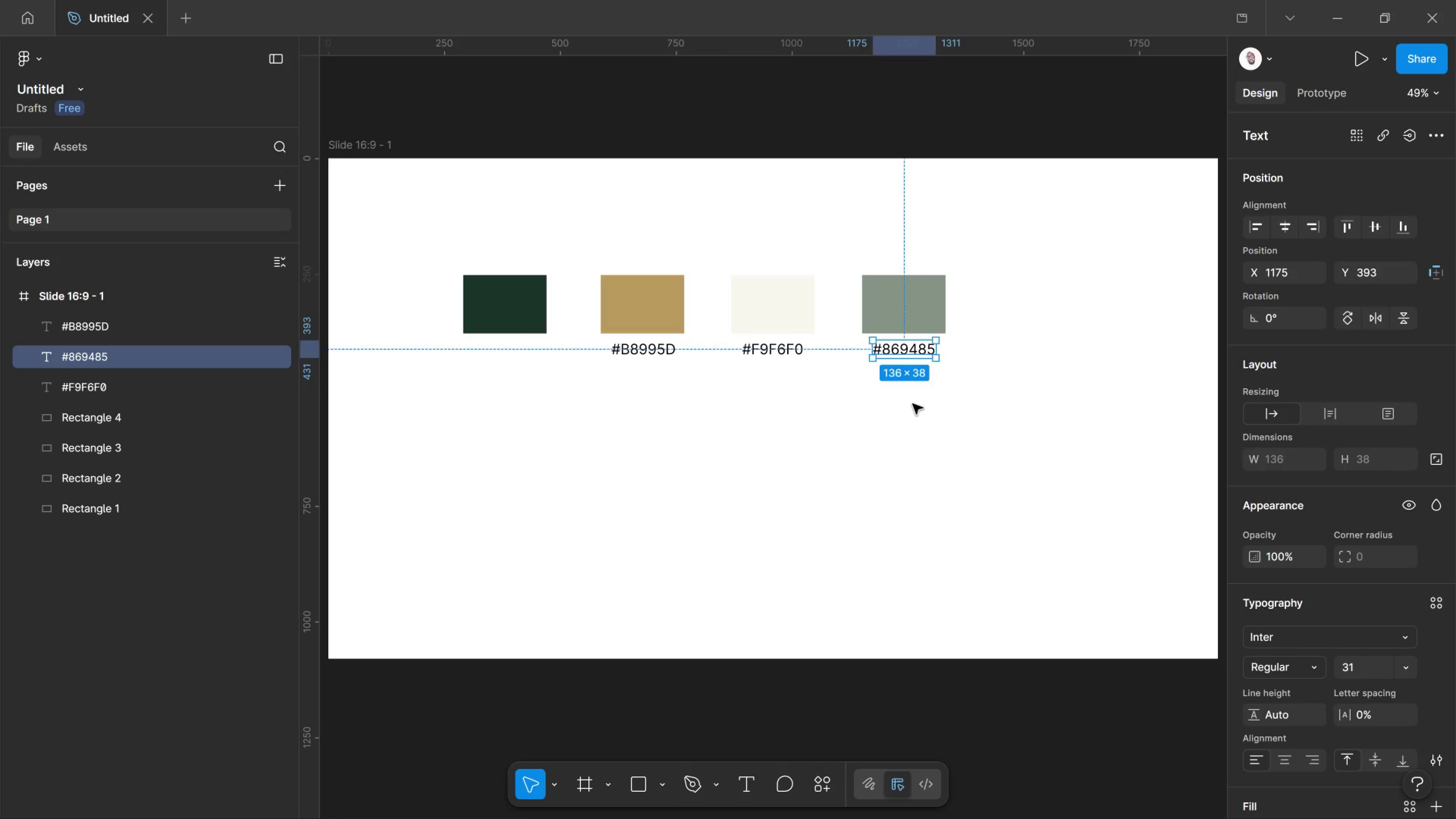 
left_click([913, 404])
 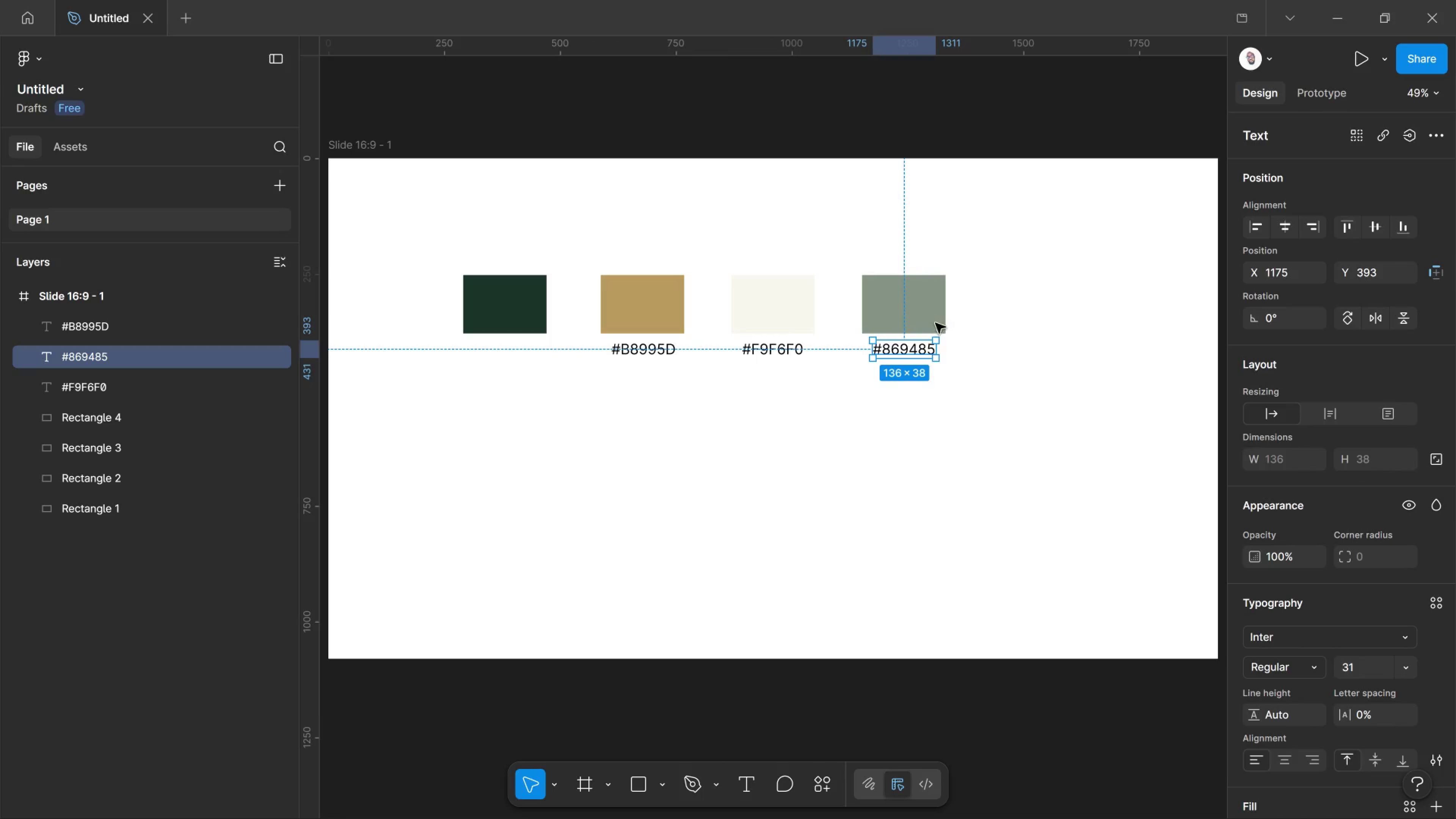 
left_click_drag(start_coordinate=[932, 319], to_coordinate=[934, 323])
 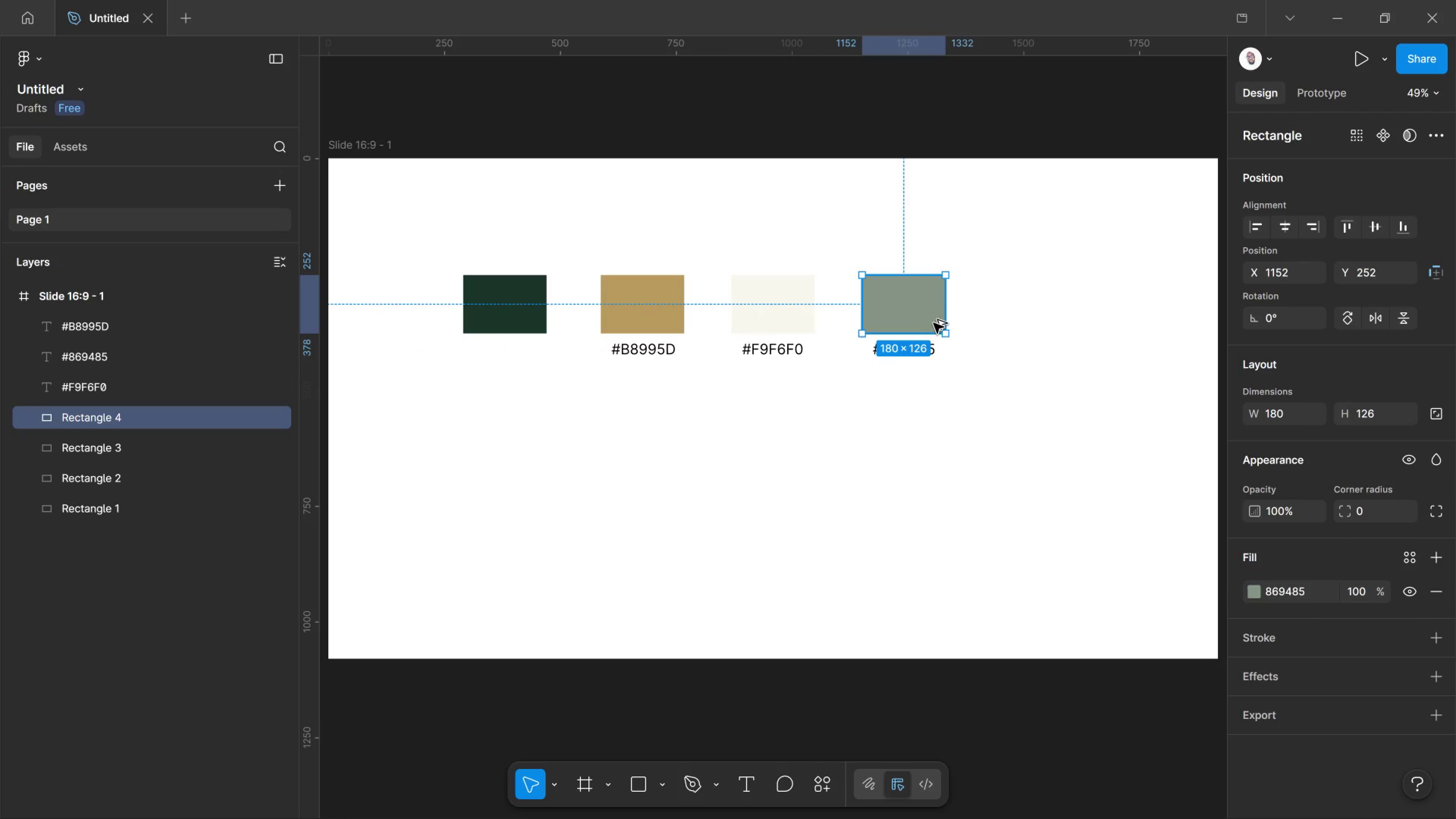 
hold_key(key=AltLeft, duration=2.77)
left_click_drag(start_coordinate=[934, 325], to_coordinate=[1056, 334])
 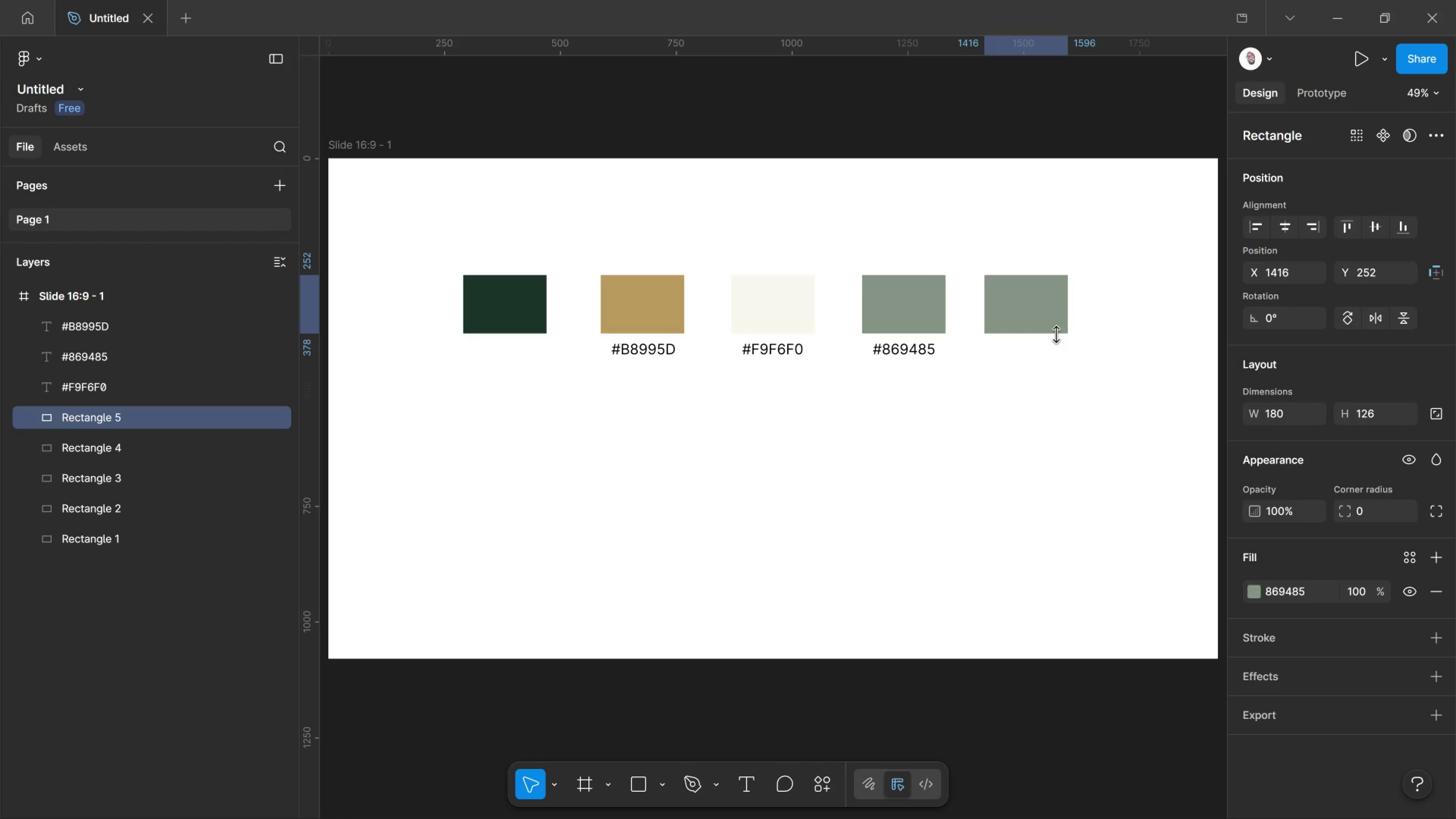 
hold_key(key=ShiftLeft, duration=1.46)
 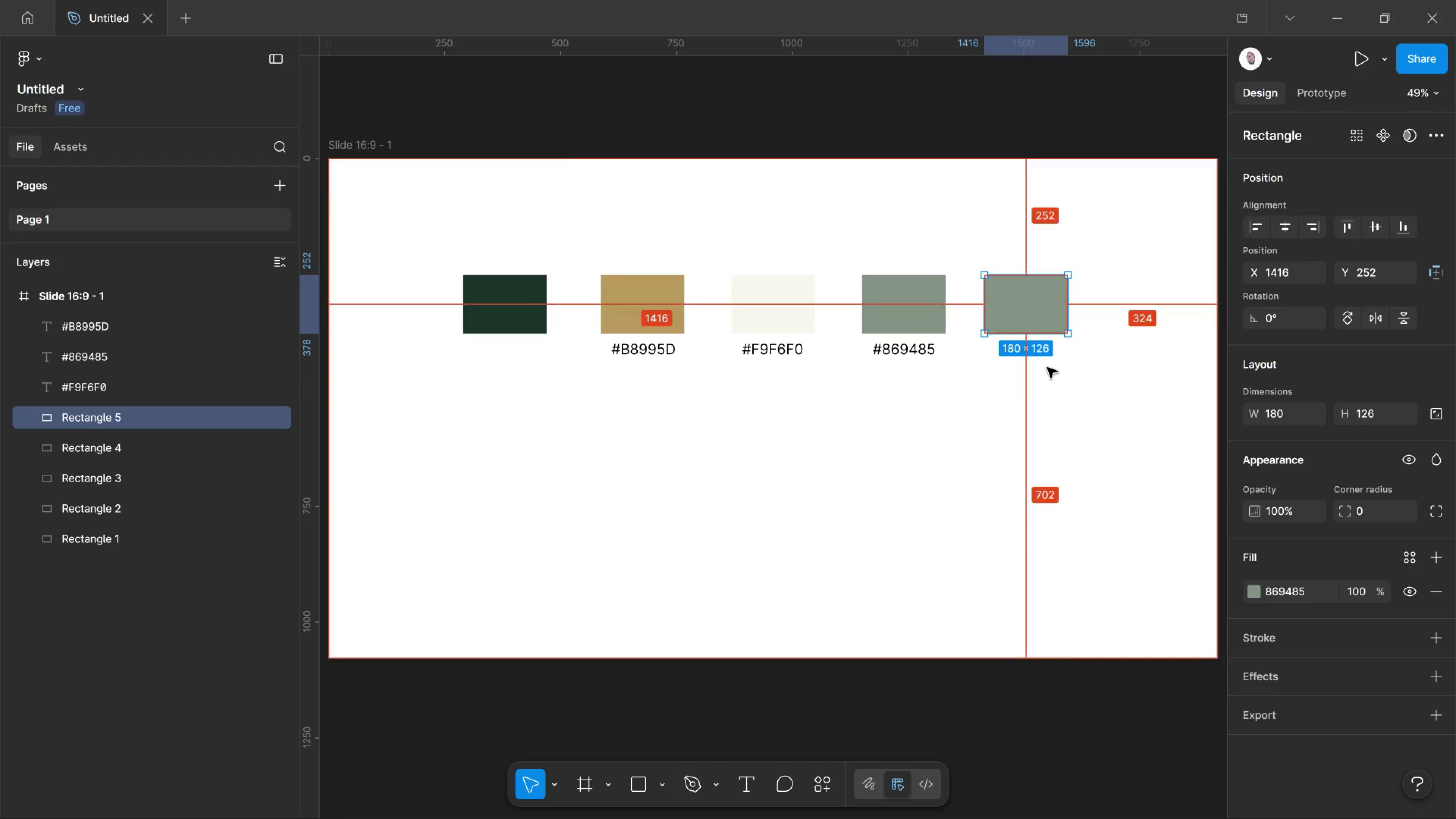 
key(Alt+AltLeft)
 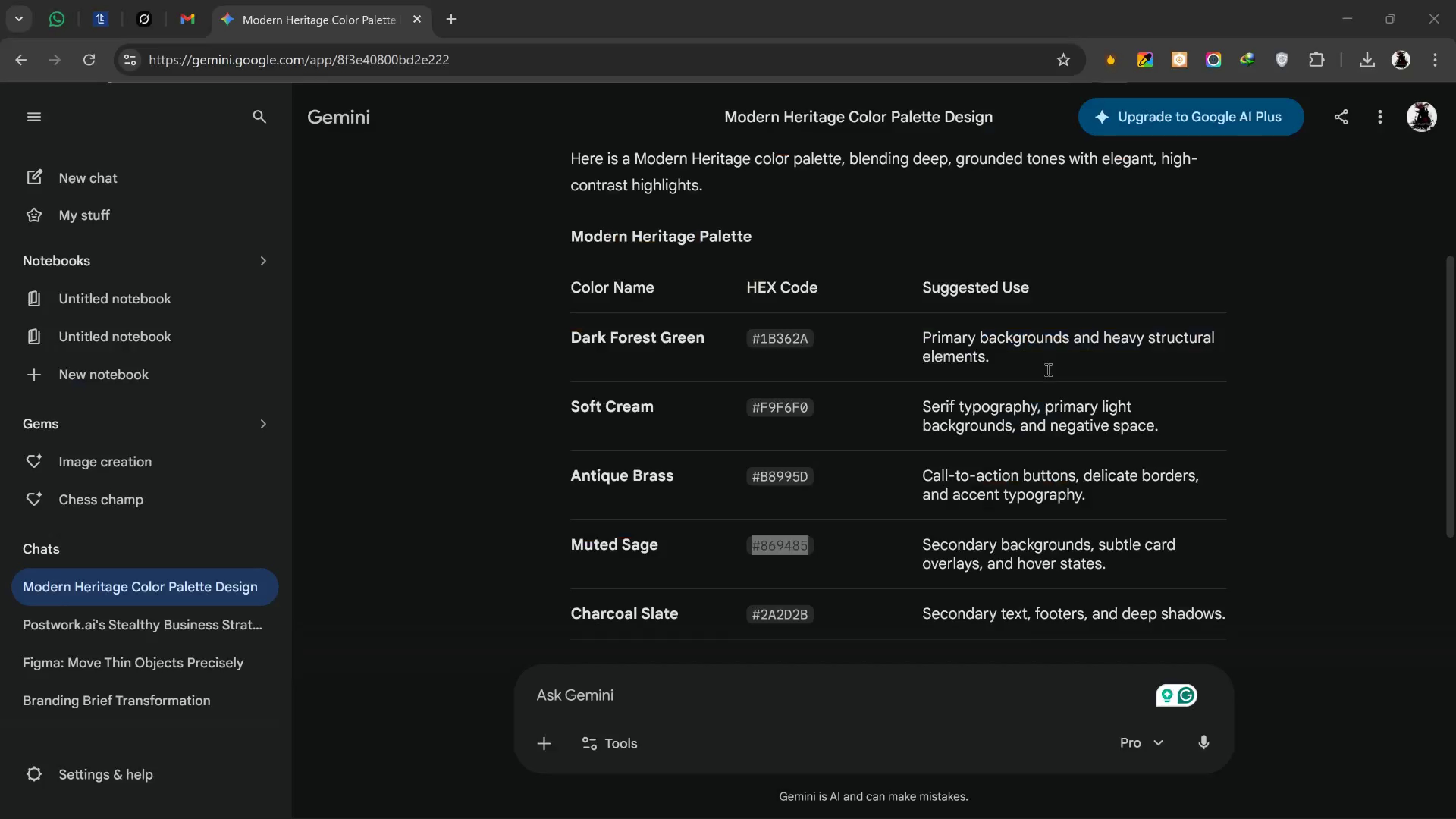 
key(Alt+Tab)
 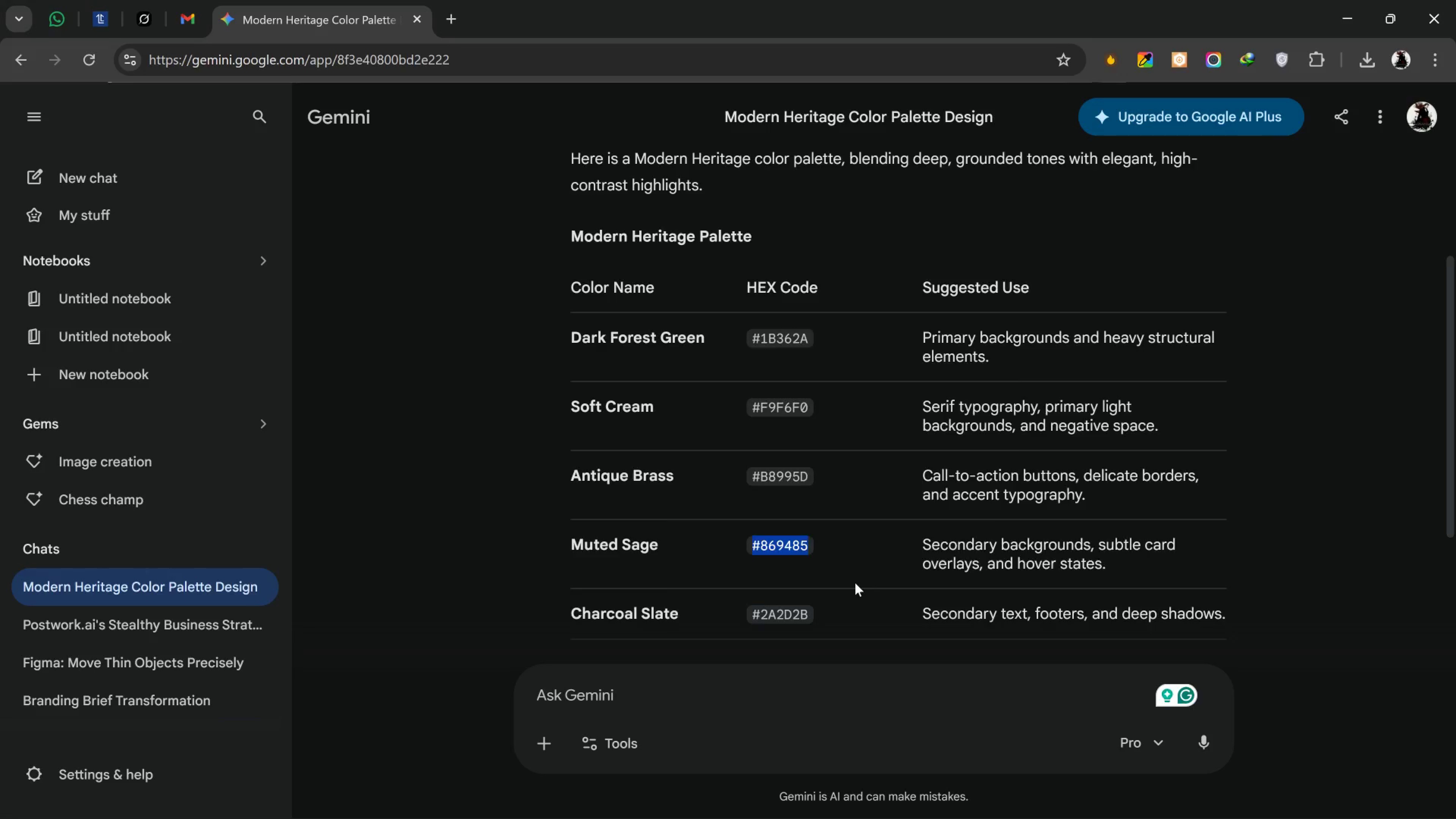 
scroll: coordinate [848, 581], scroll_direction: down, amount: 1.0
 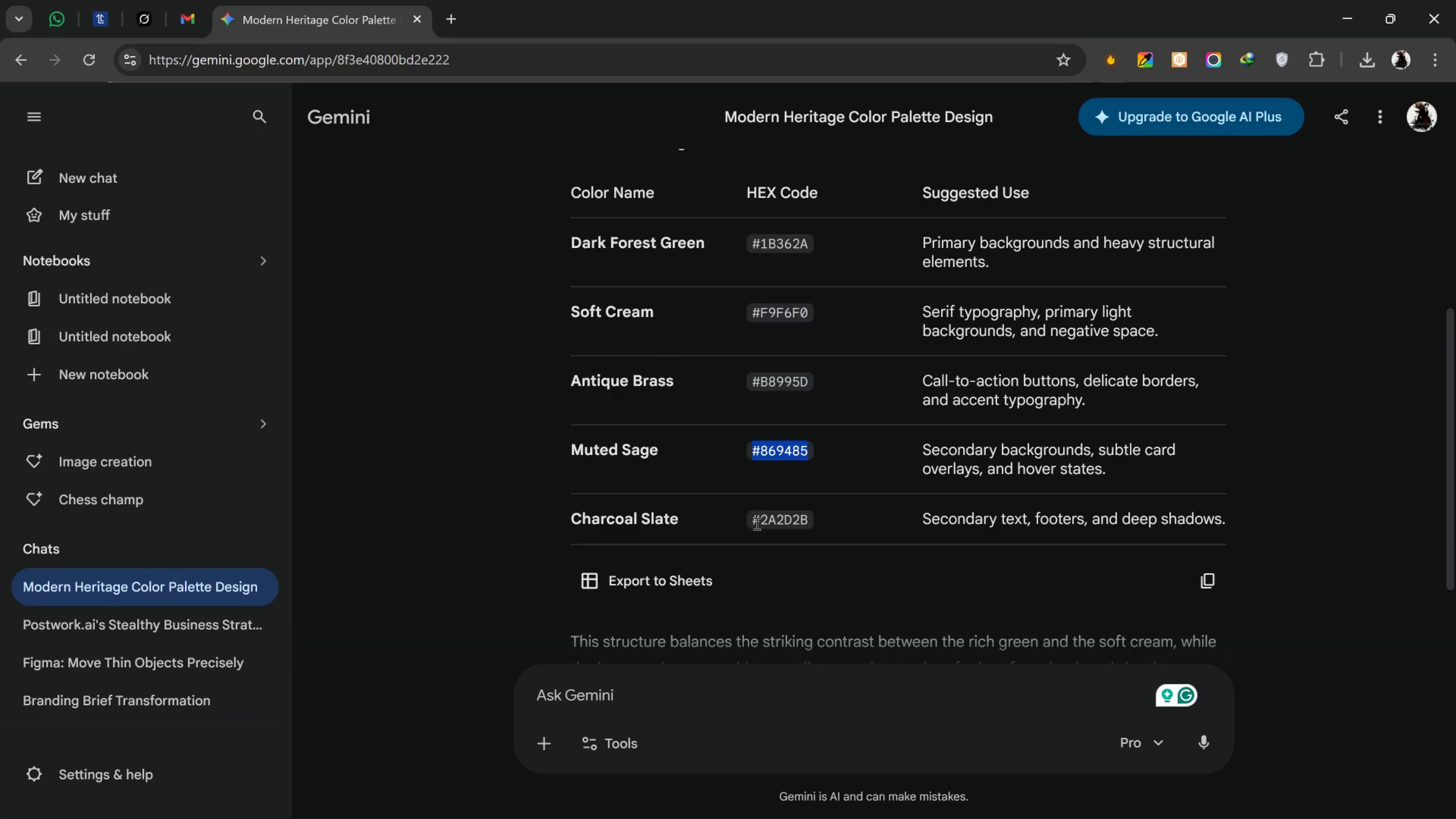 
left_click_drag(start_coordinate=[753, 516], to_coordinate=[822, 528])
 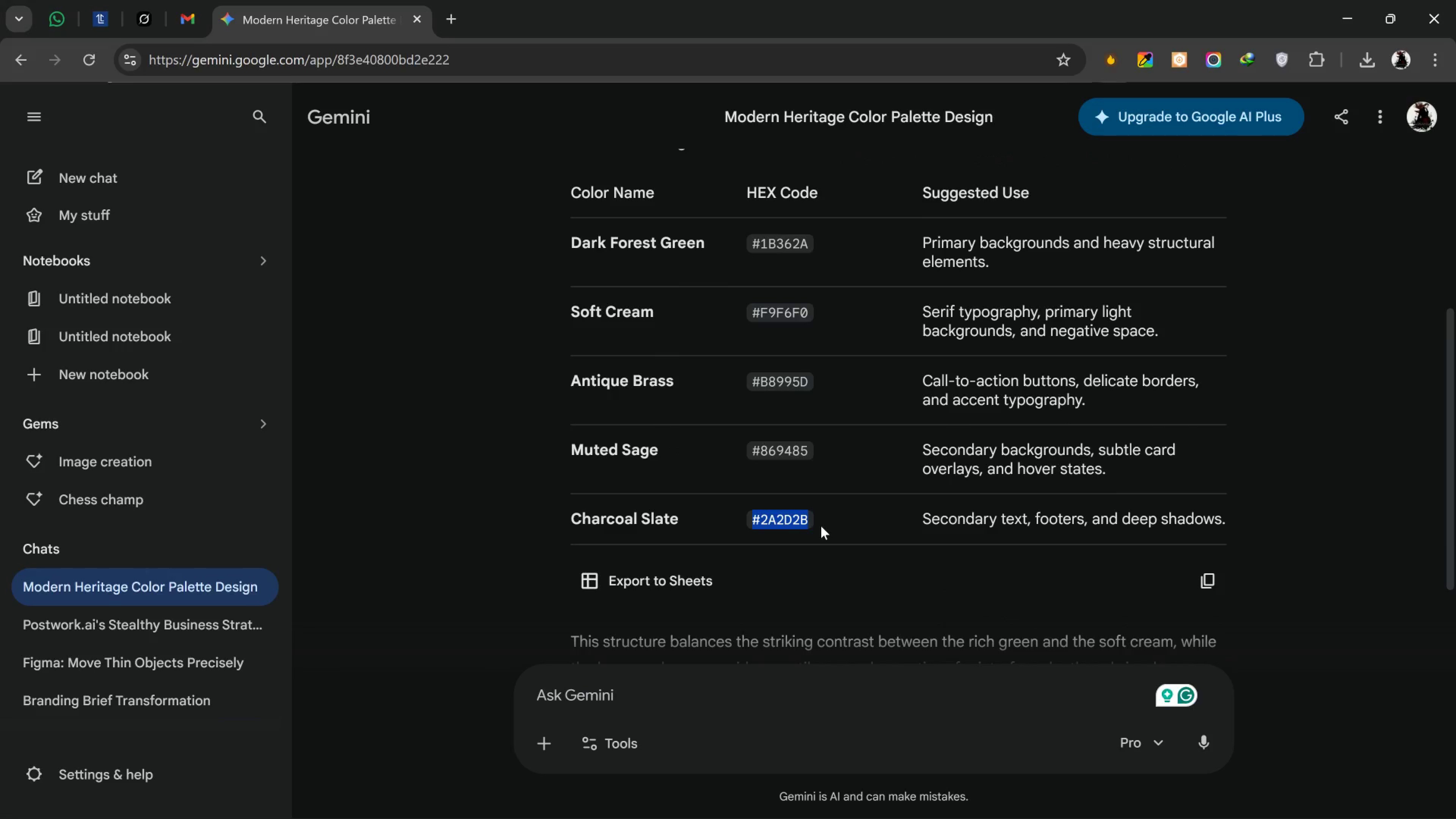 
key(Control+C)
 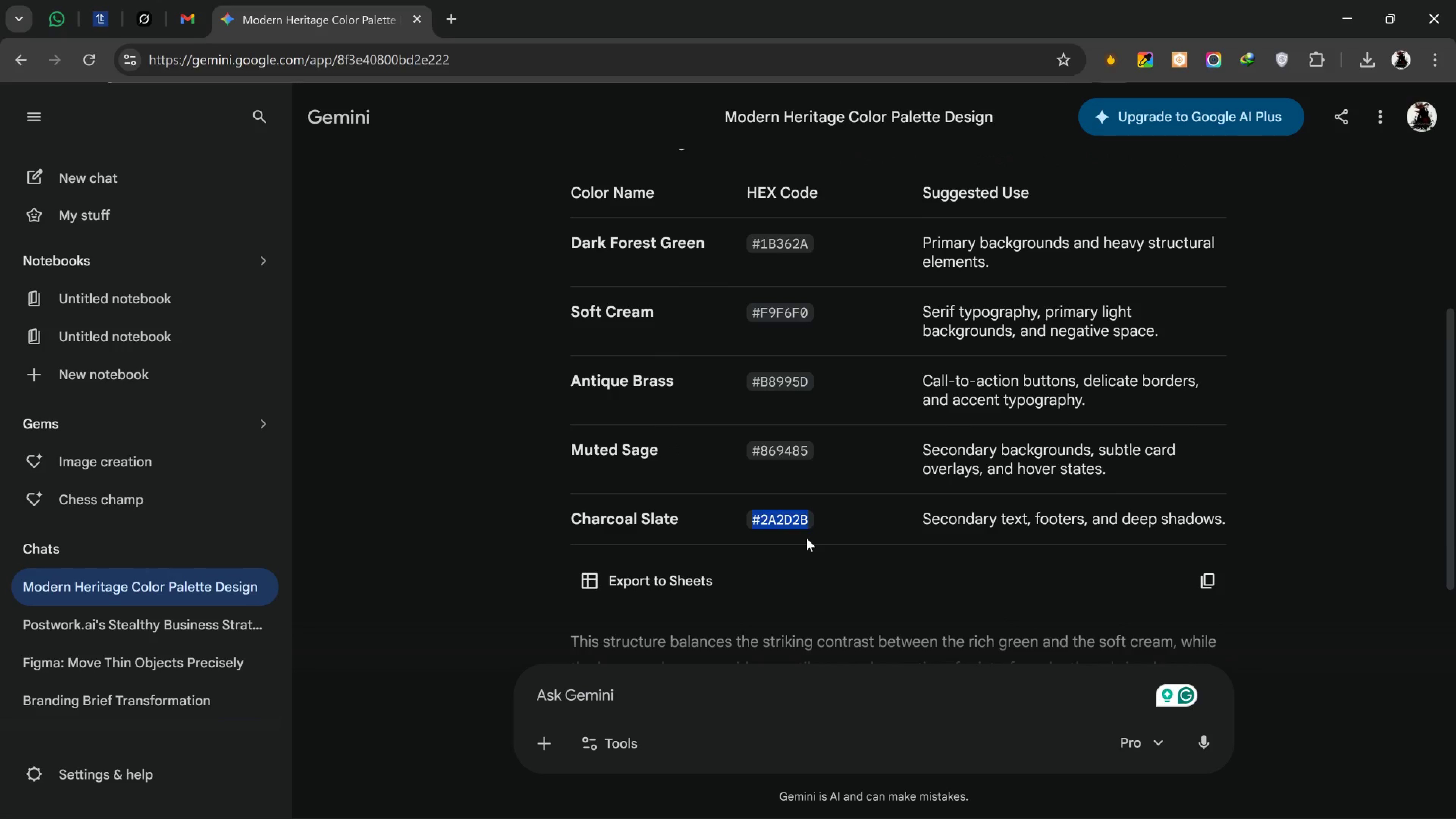 
key(Alt+AltLeft)
 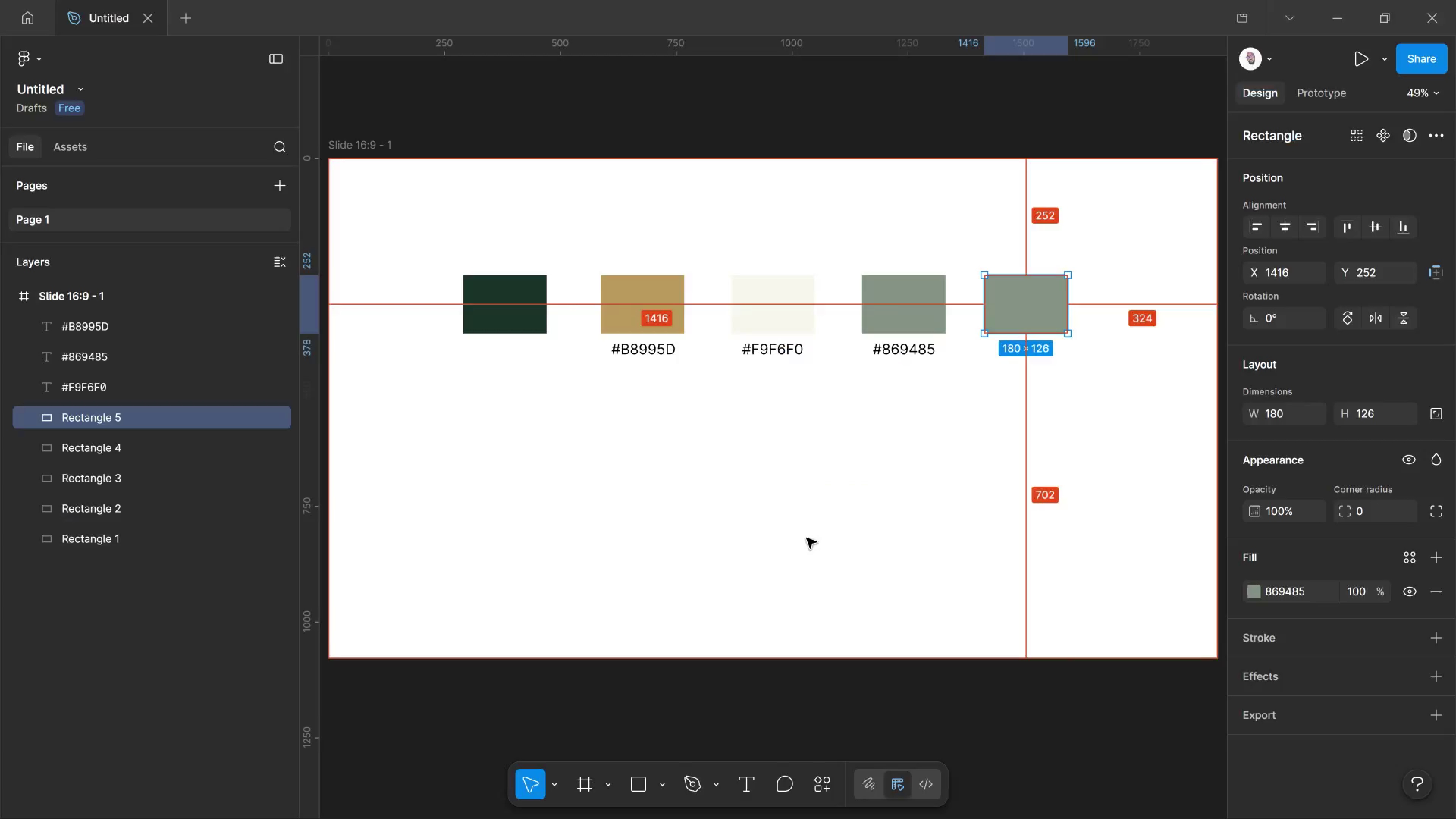 
key(Alt+Tab)
 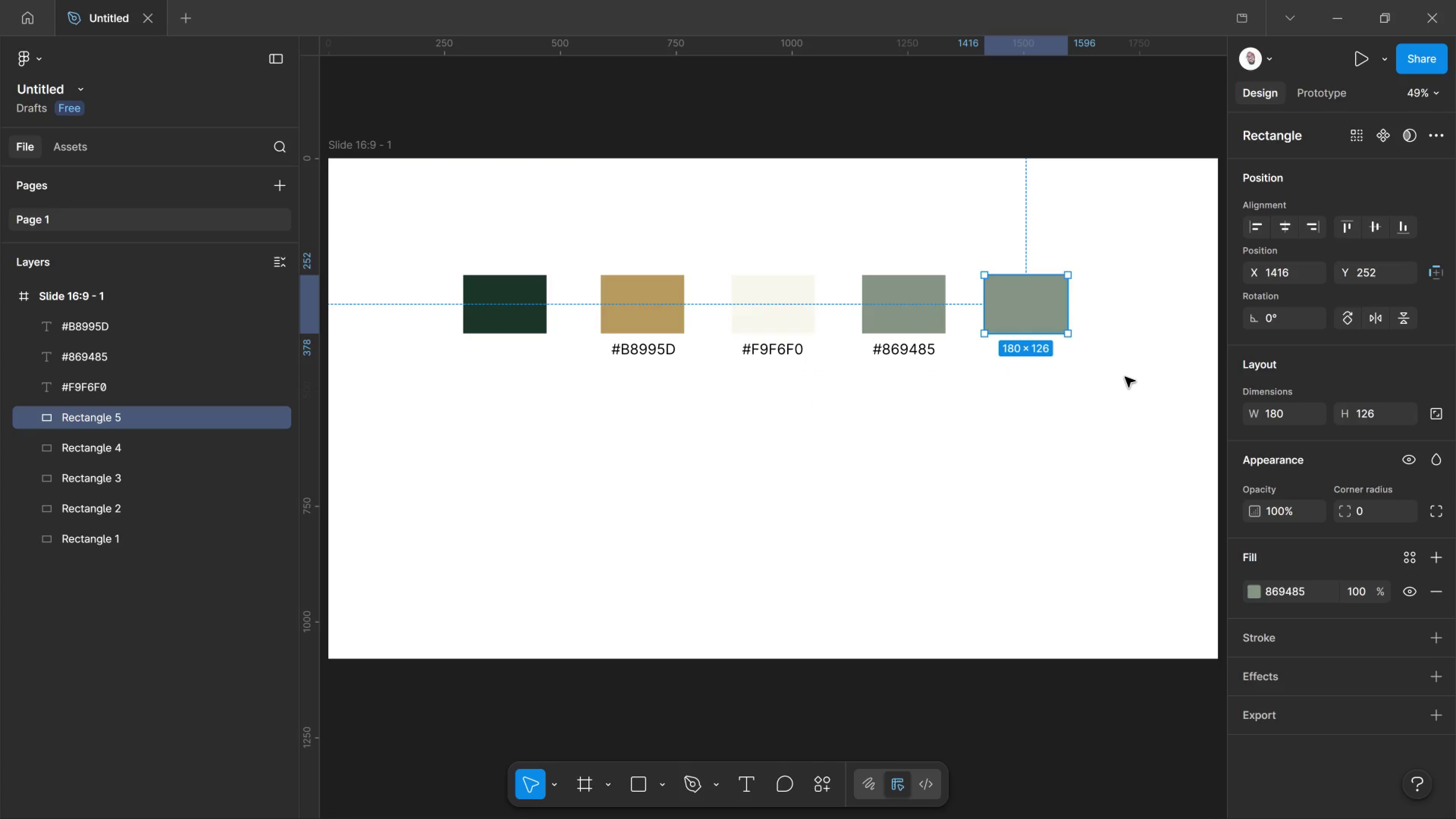 
hold_key(key=Space, duration=0.81)
 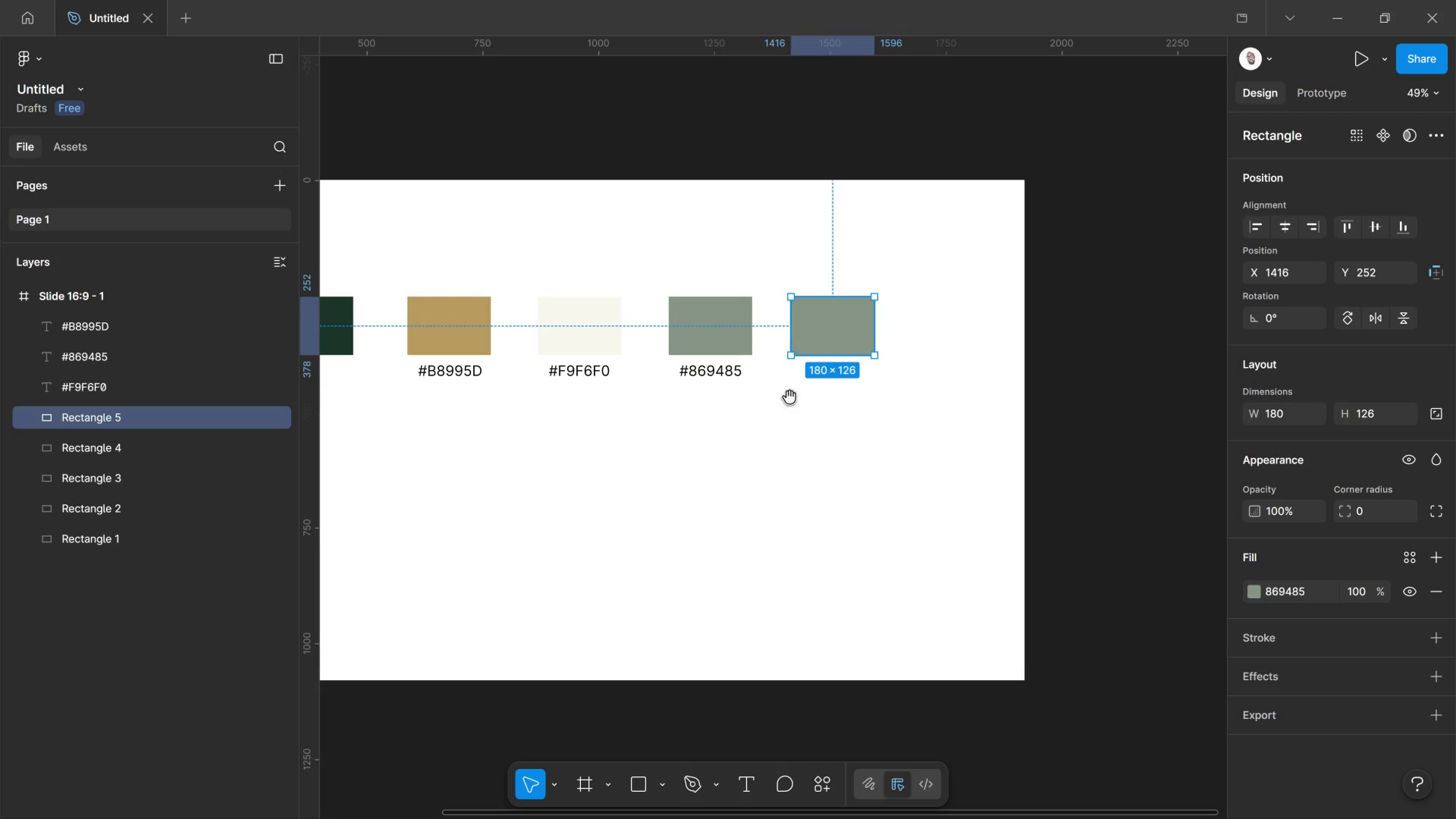 
left_click_drag(start_coordinate=[1108, 381], to_coordinate=[915, 403])
 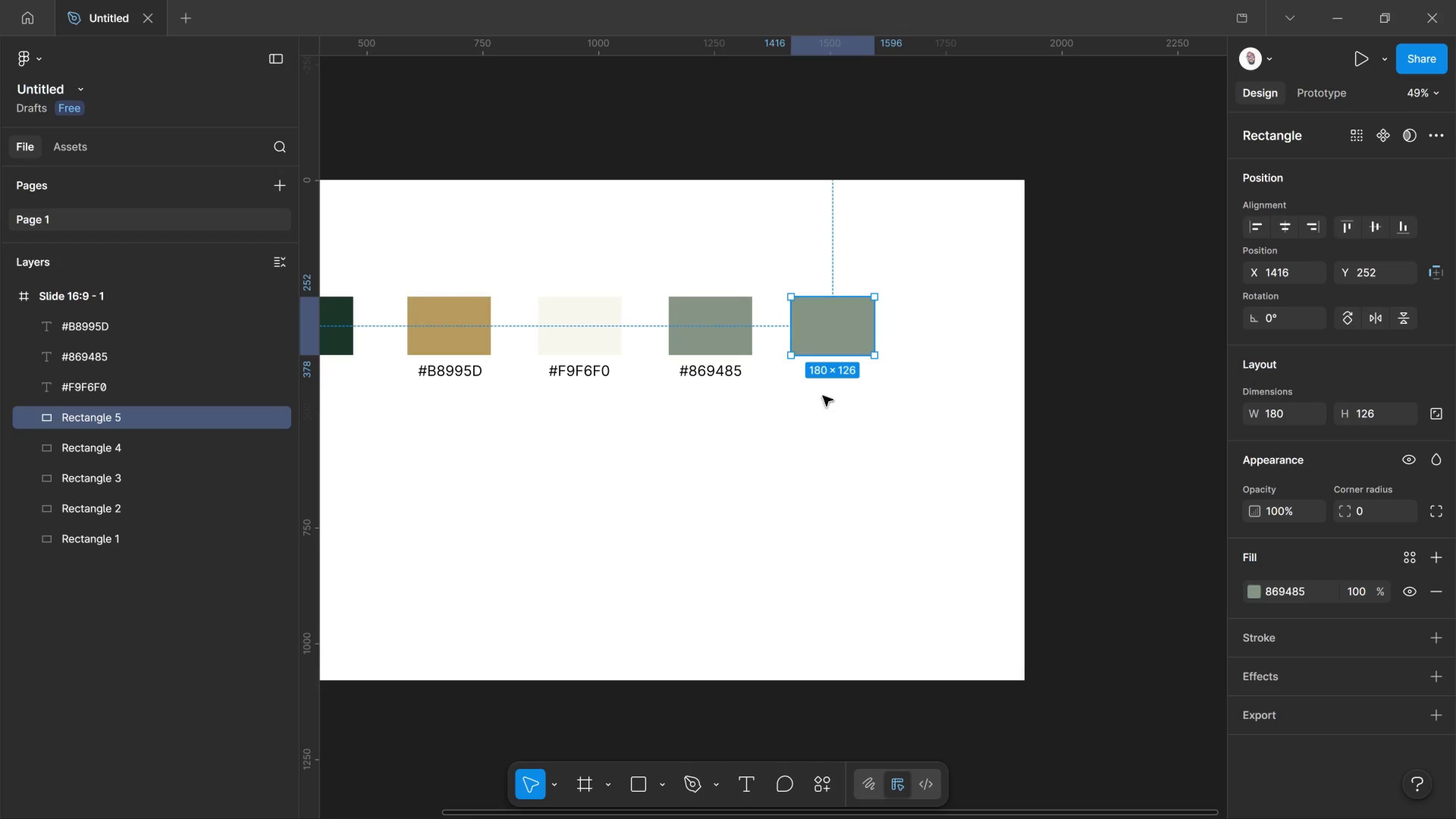 
hold_key(key=Space, duration=1.51)
 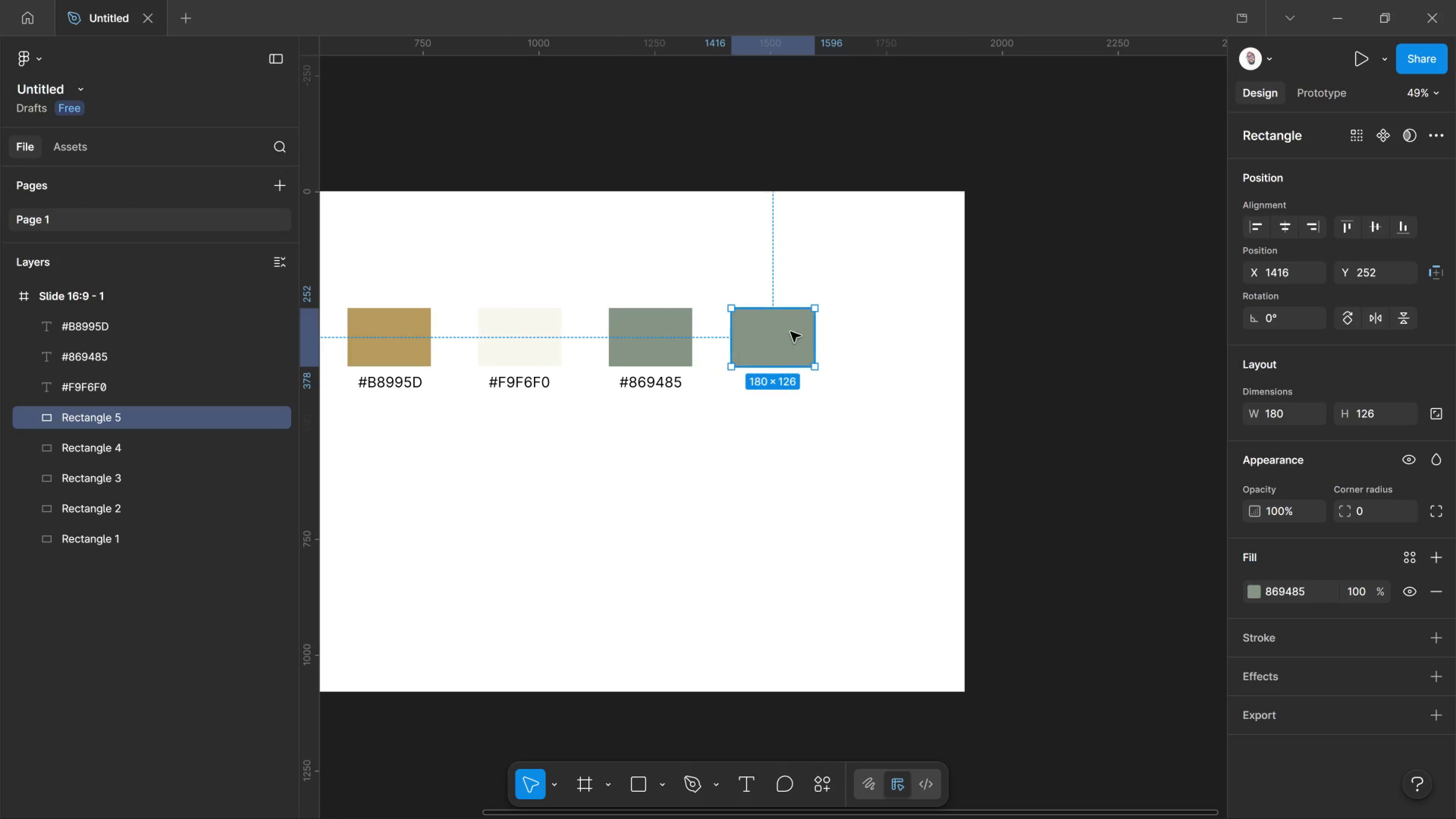 
left_click_drag(start_coordinate=[664, 389], to_coordinate=[604, 401])
 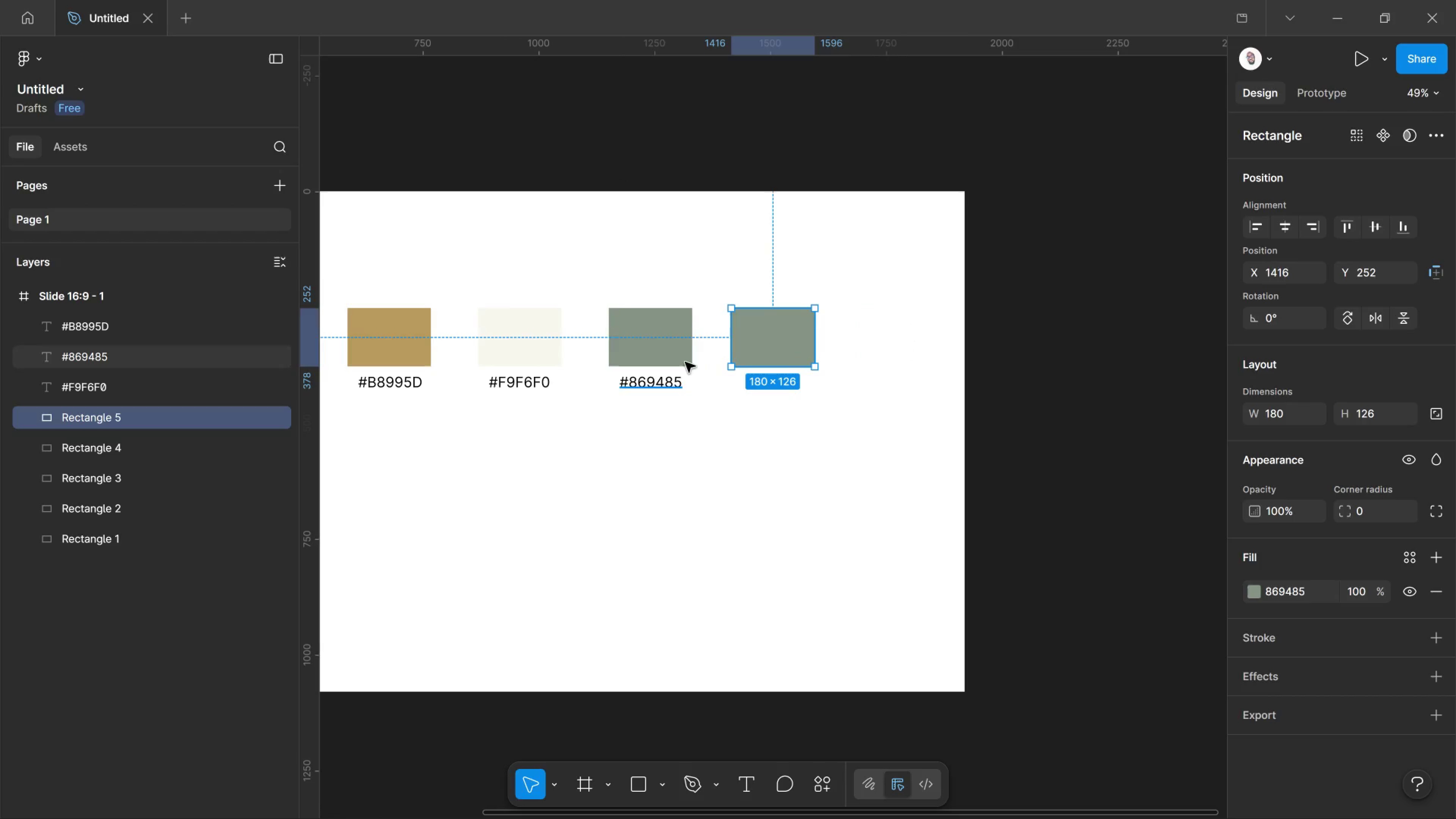 
key(Space)
 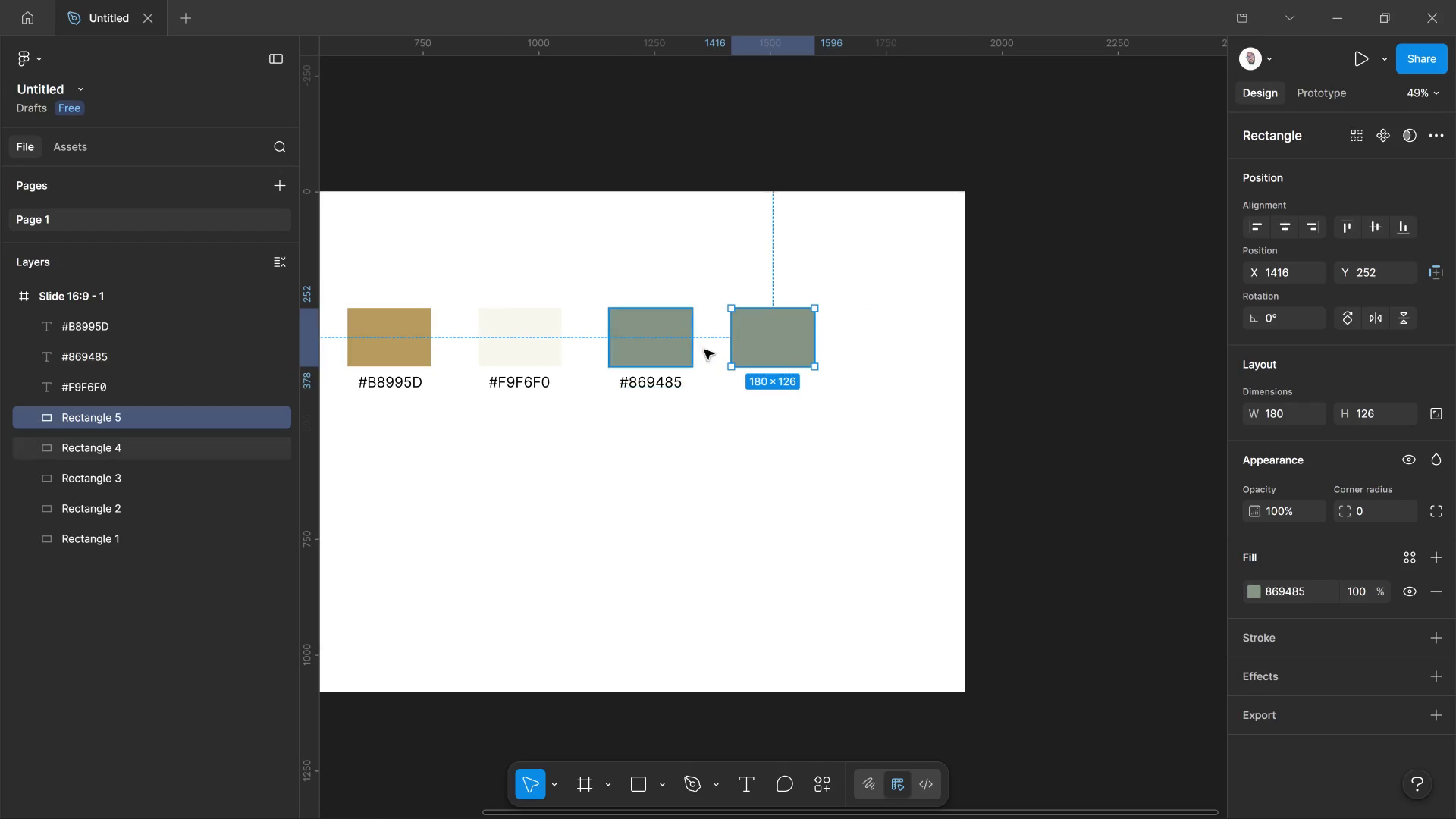 
key(Space)
 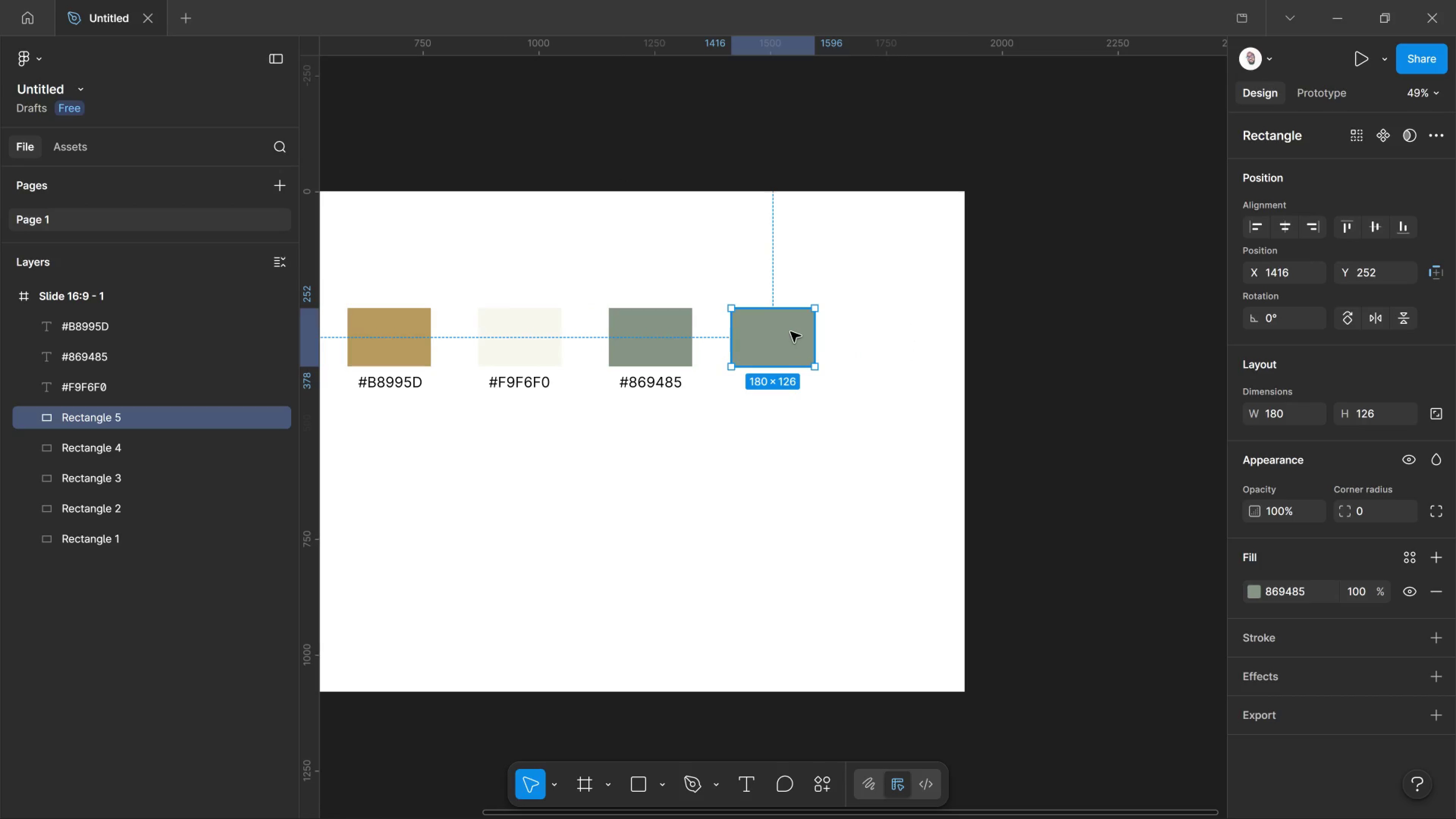 
left_click([791, 332])
 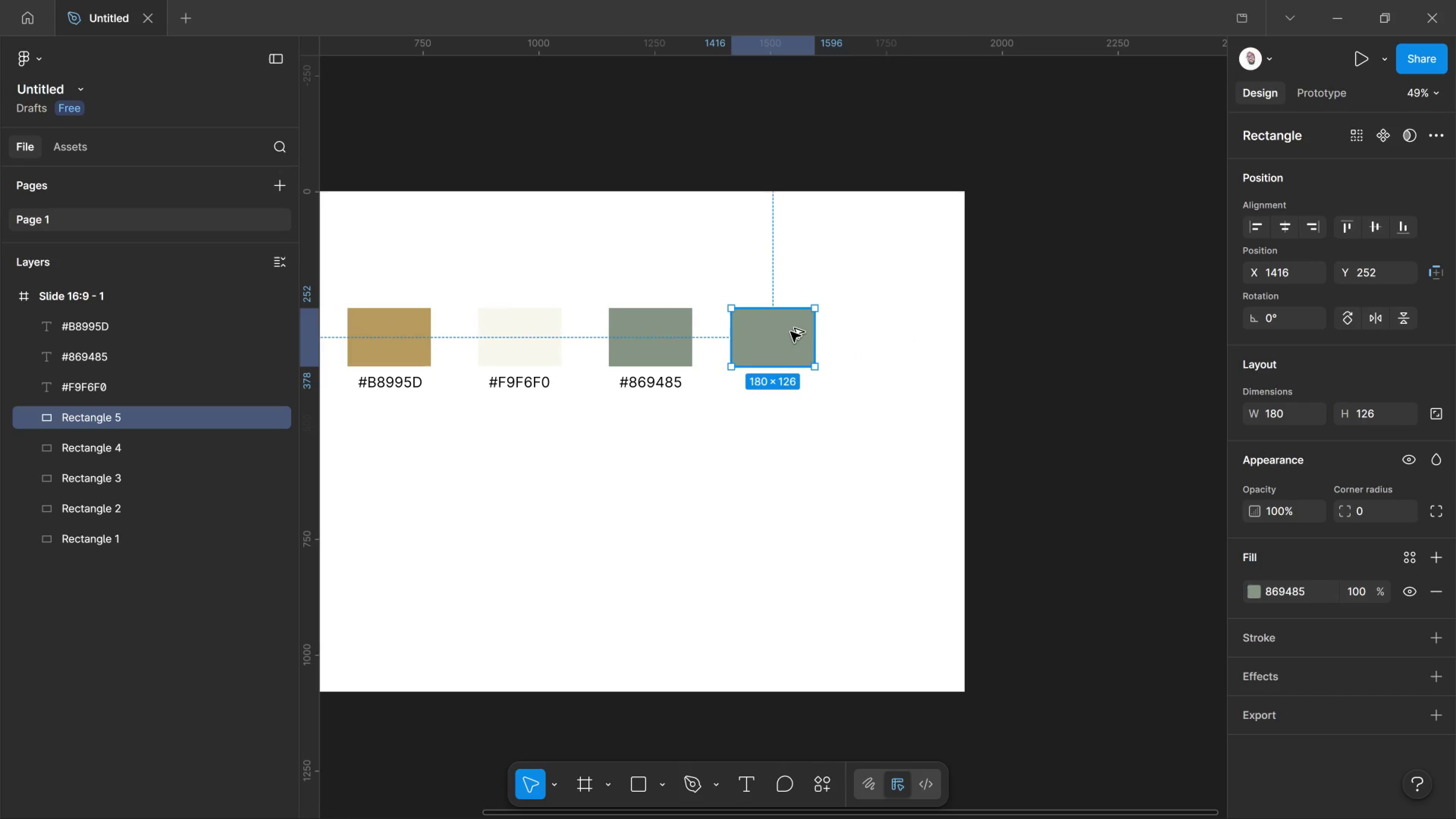 
hold_key(key=AltLeft, duration=1.82)
left_click_drag(start_coordinate=[791, 332], to_coordinate=[916, 352])
 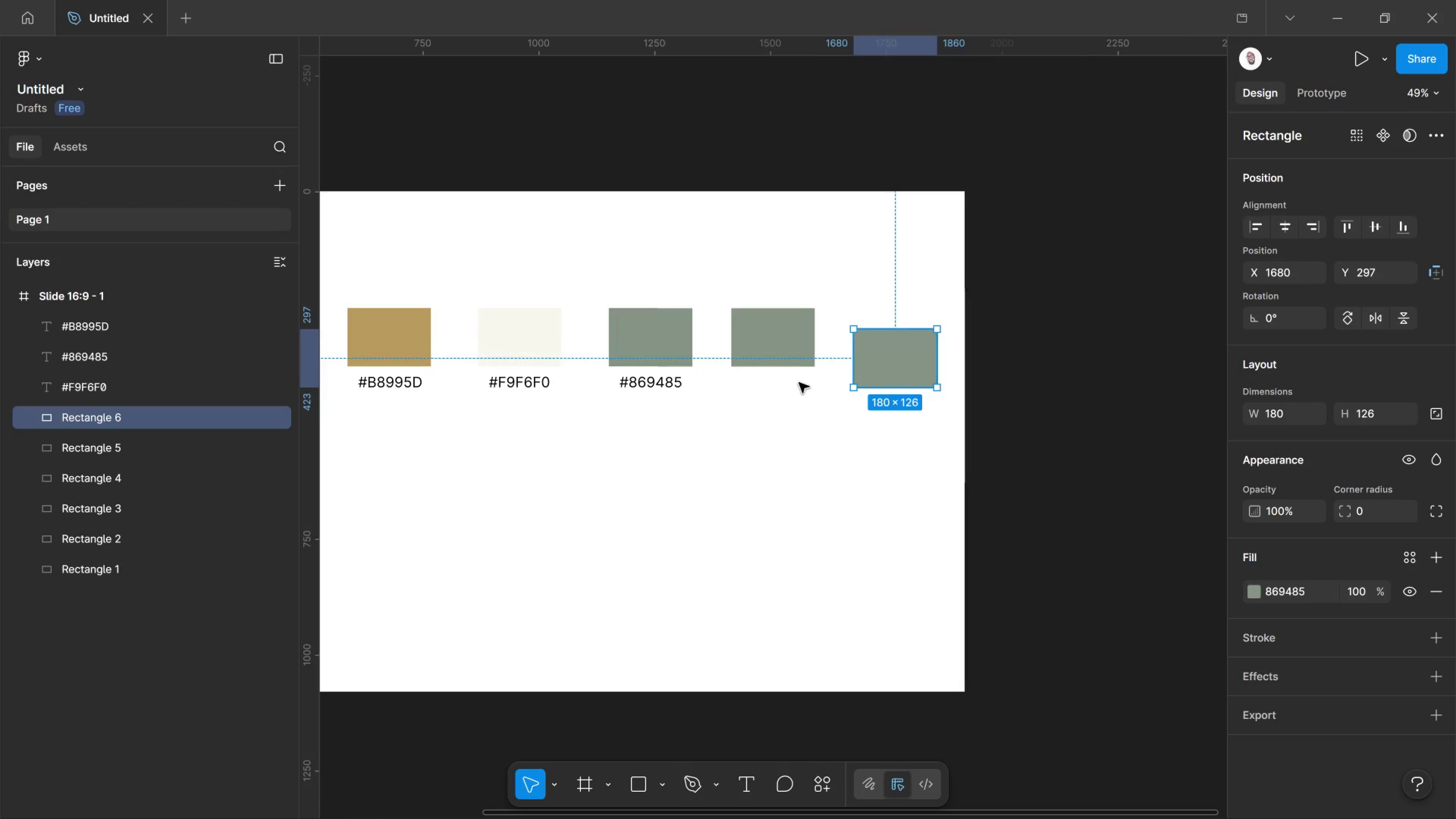 
hold_key(key=ShiftLeft, duration=0.4)
 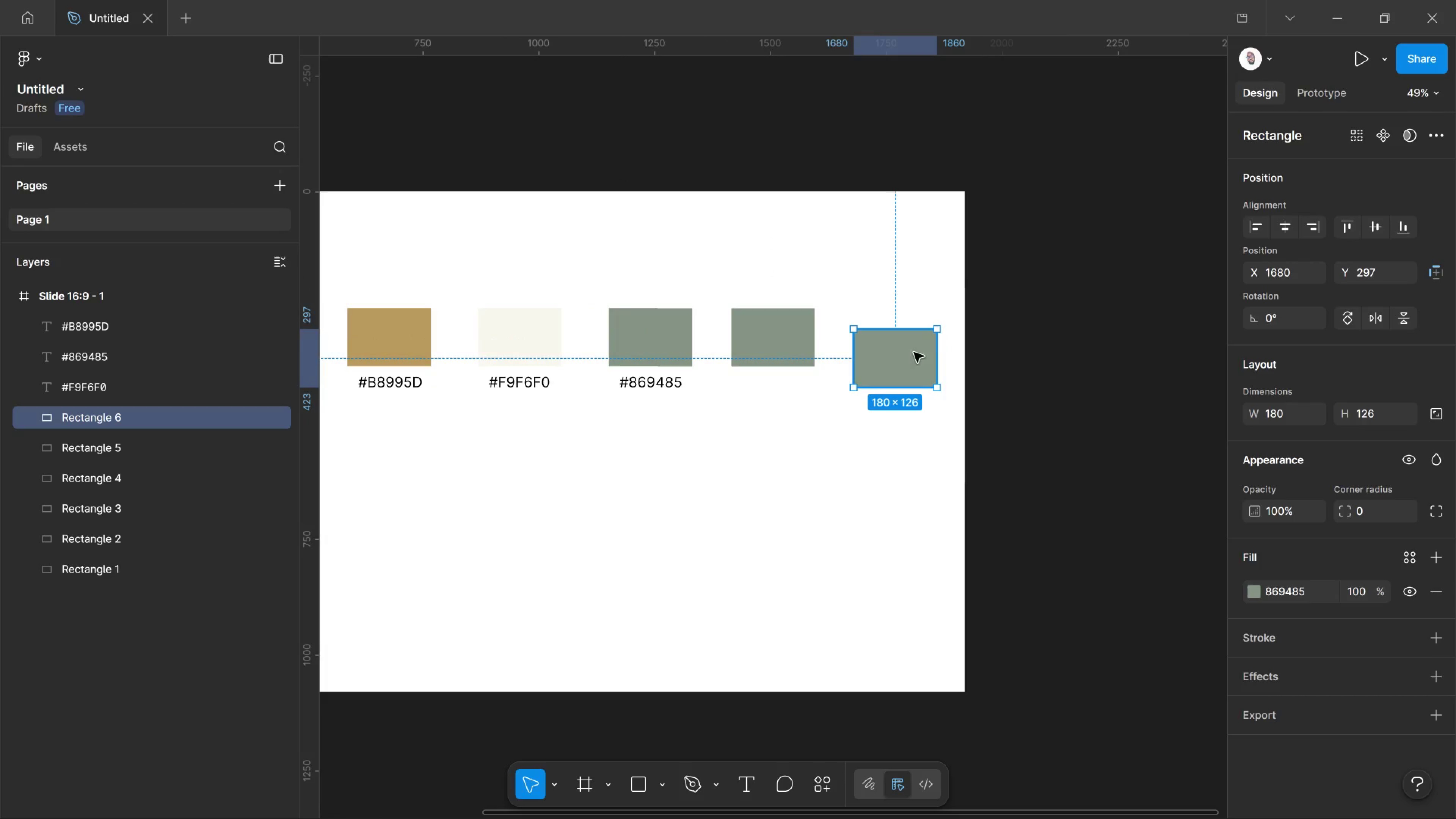 
key(Control+Z)
 